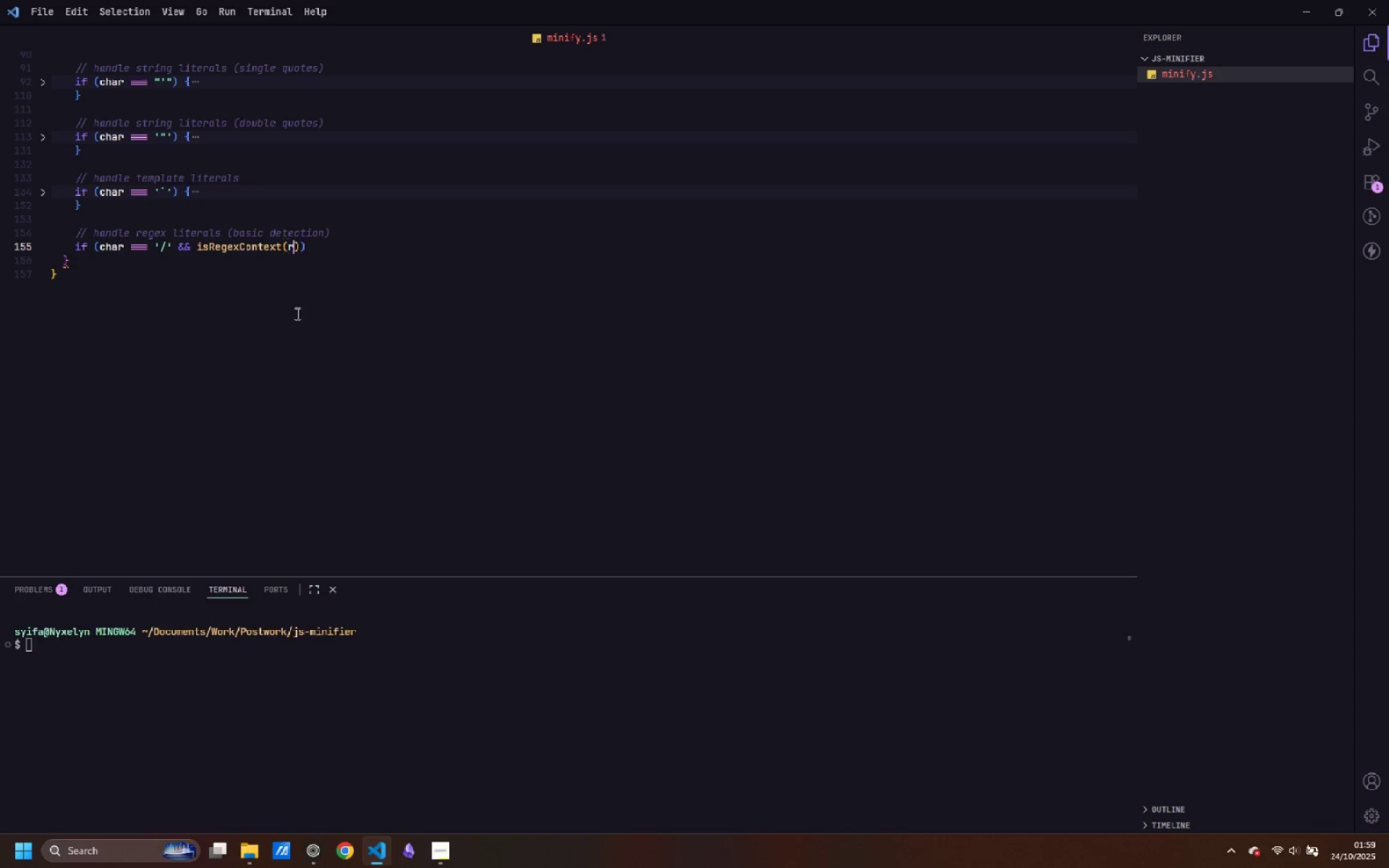 
type(result)
 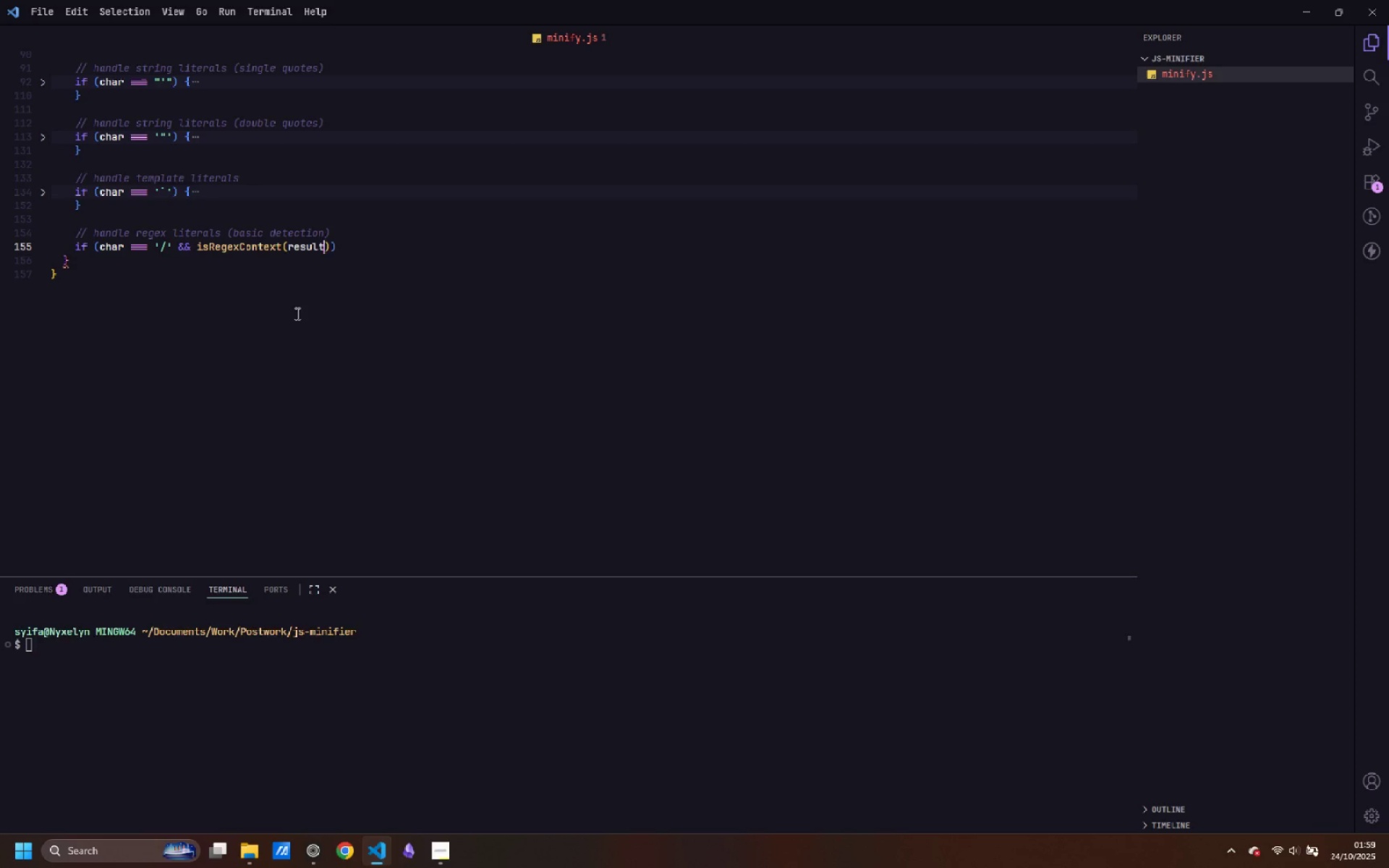 
key(ArrowRight)
 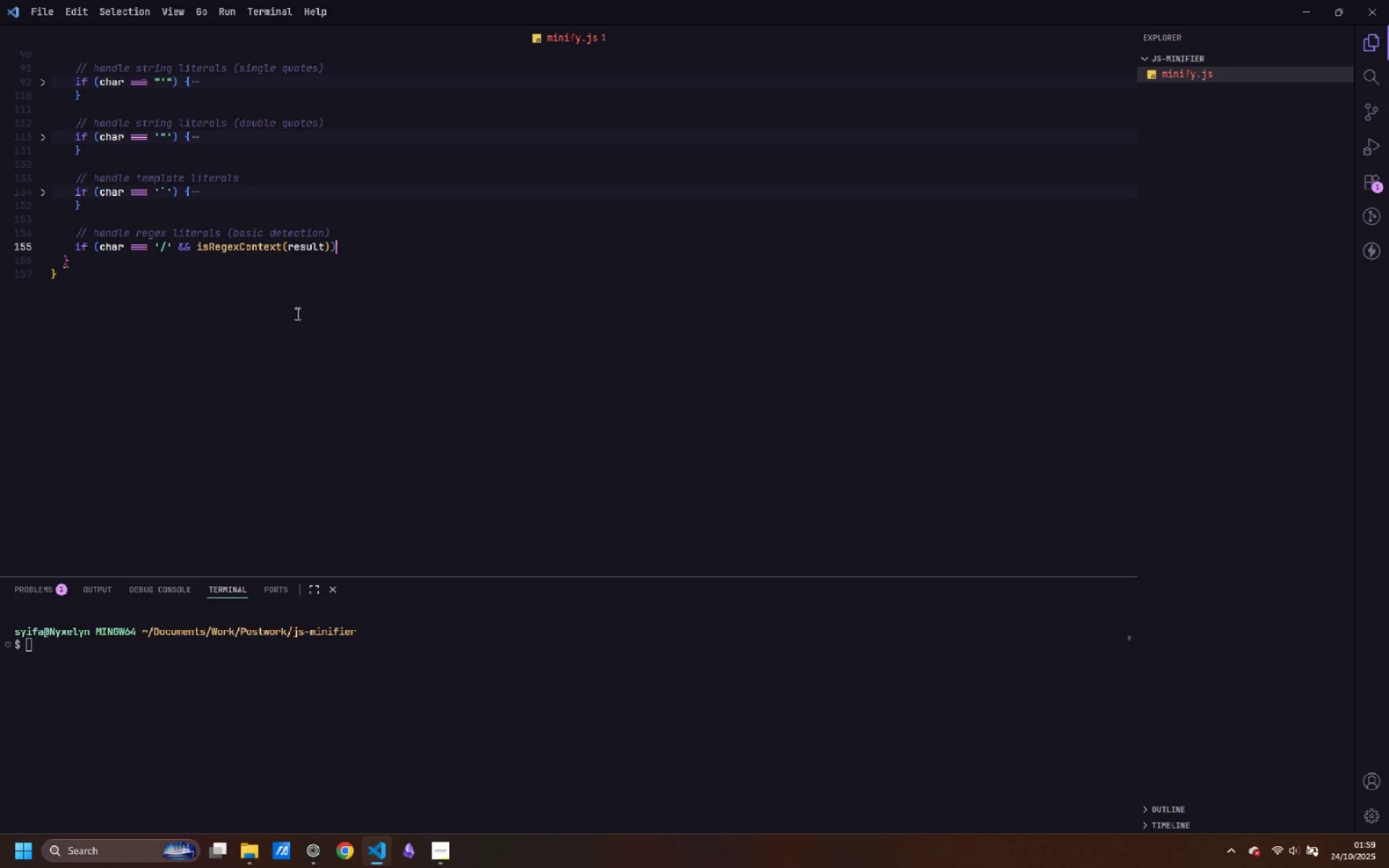 
key(ArrowRight)
 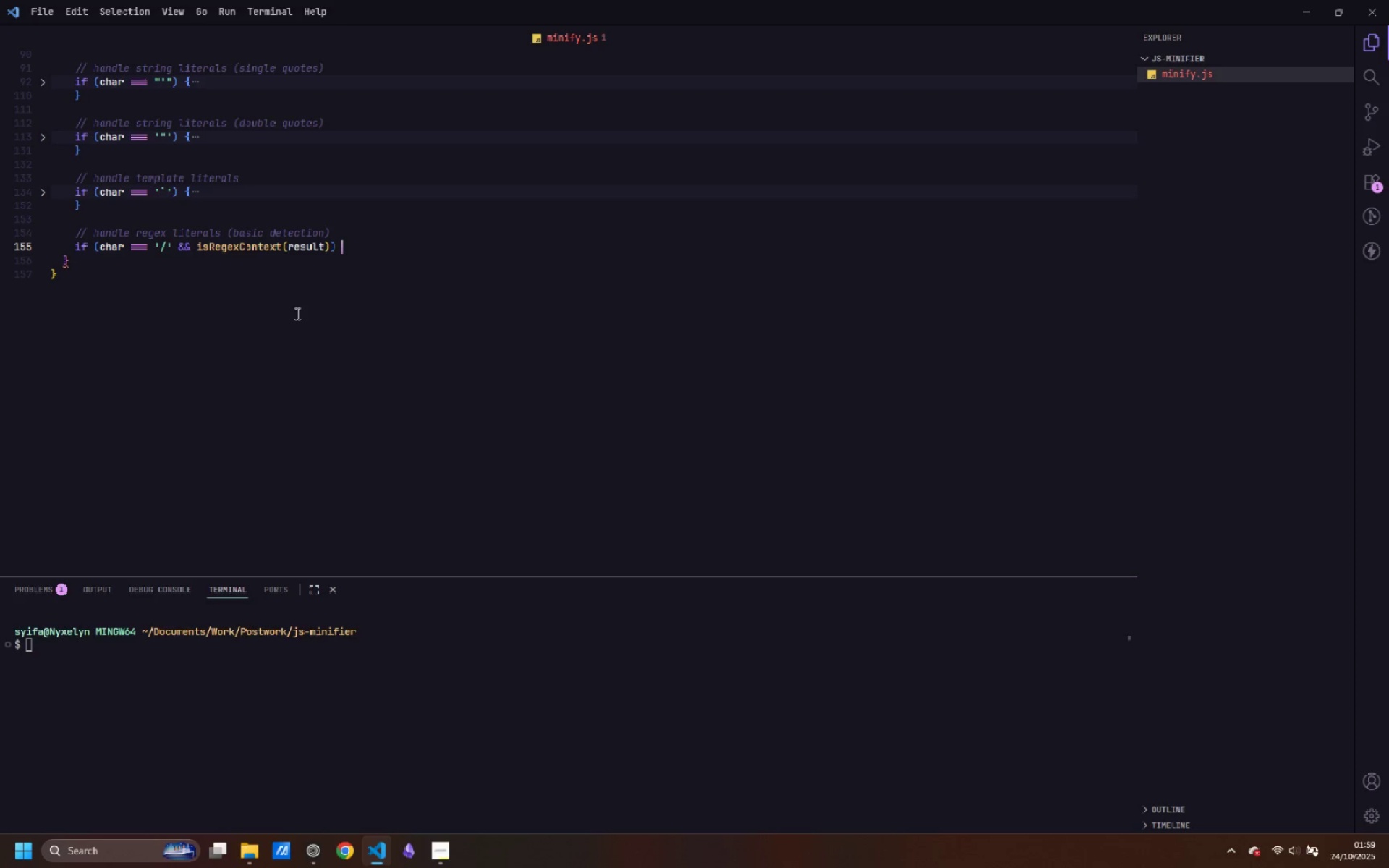 
key(Space)
 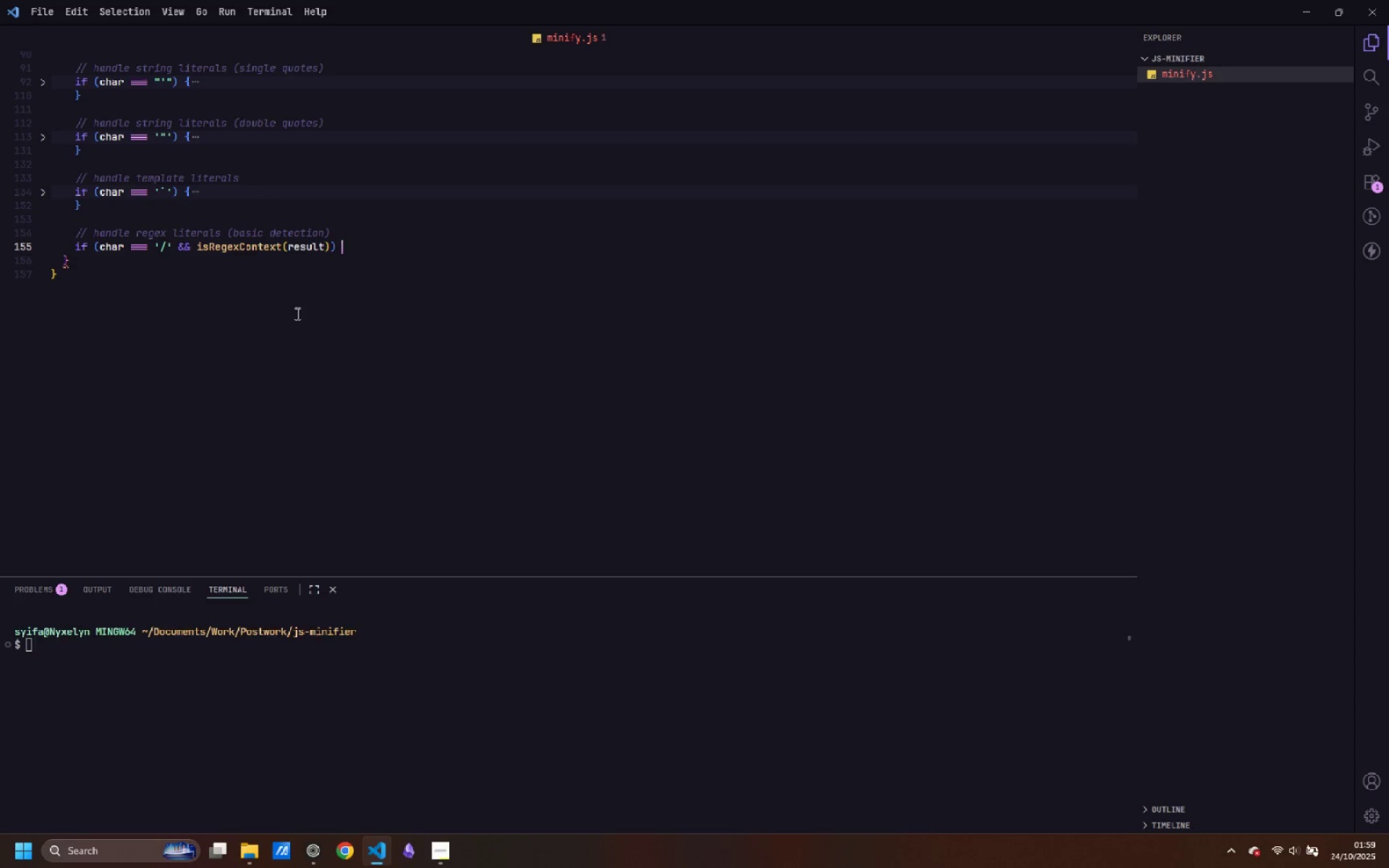 
key(Shift+ShiftLeft)
 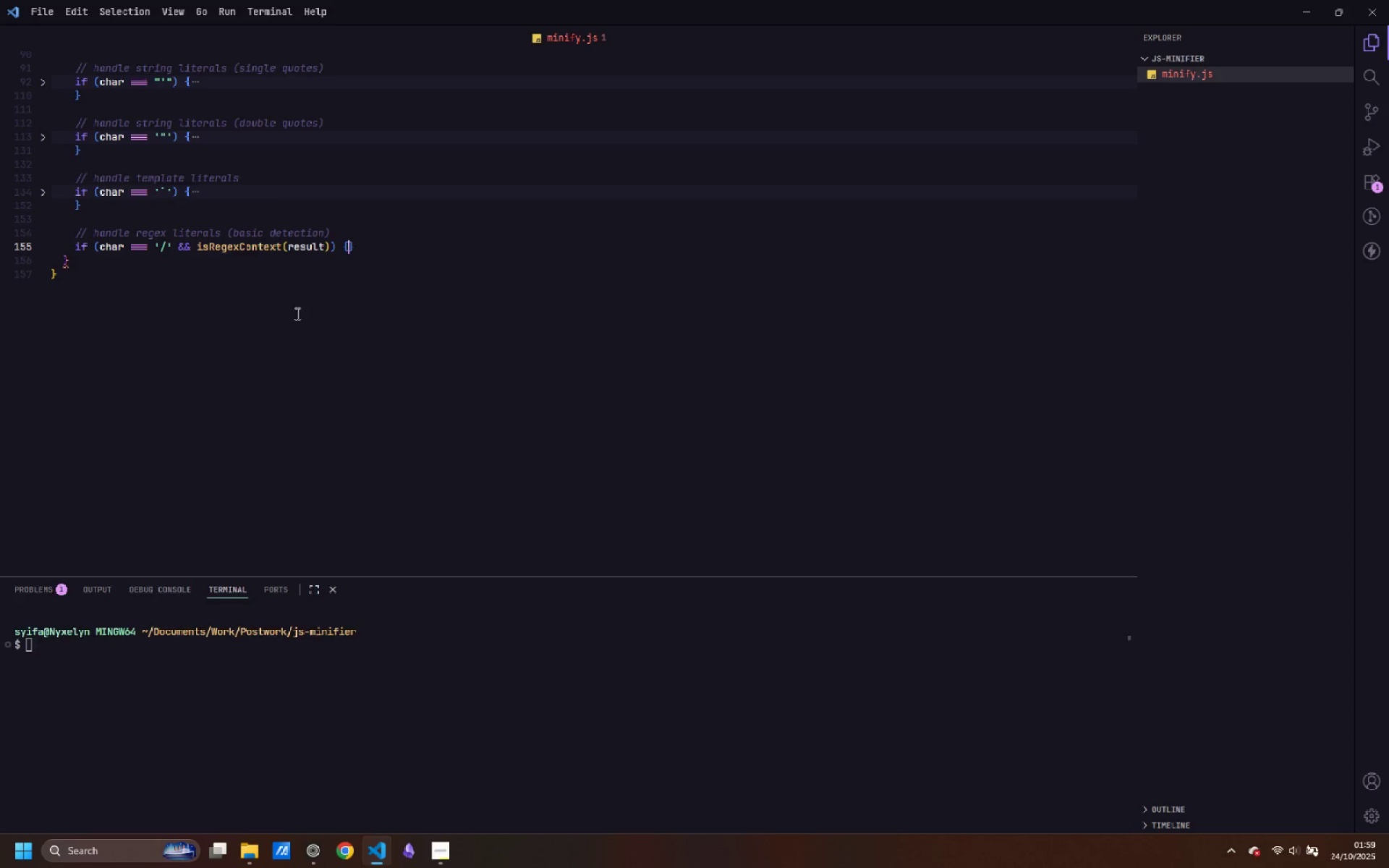 
key(Shift+BracketLeft)
 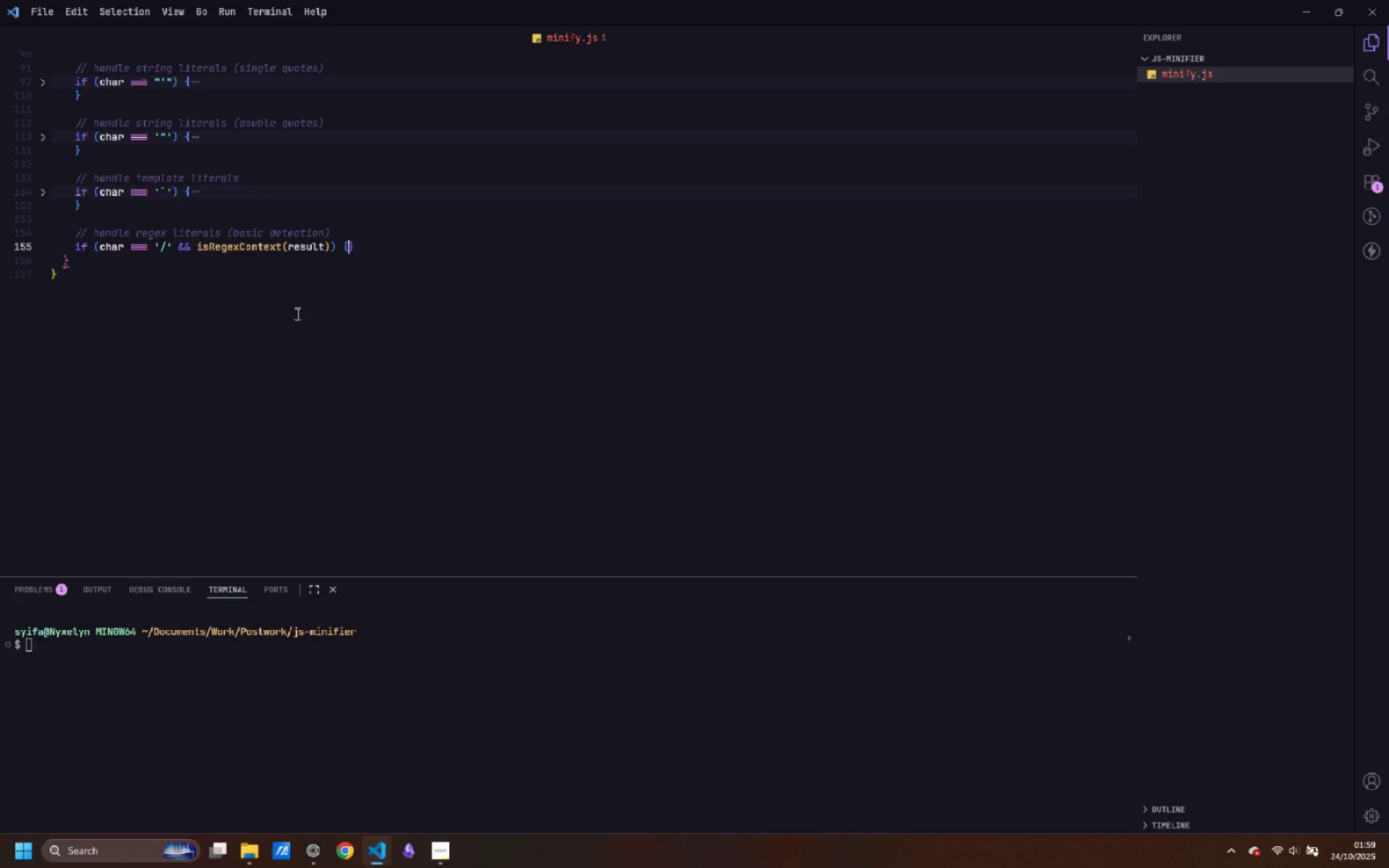 
key(Enter)
 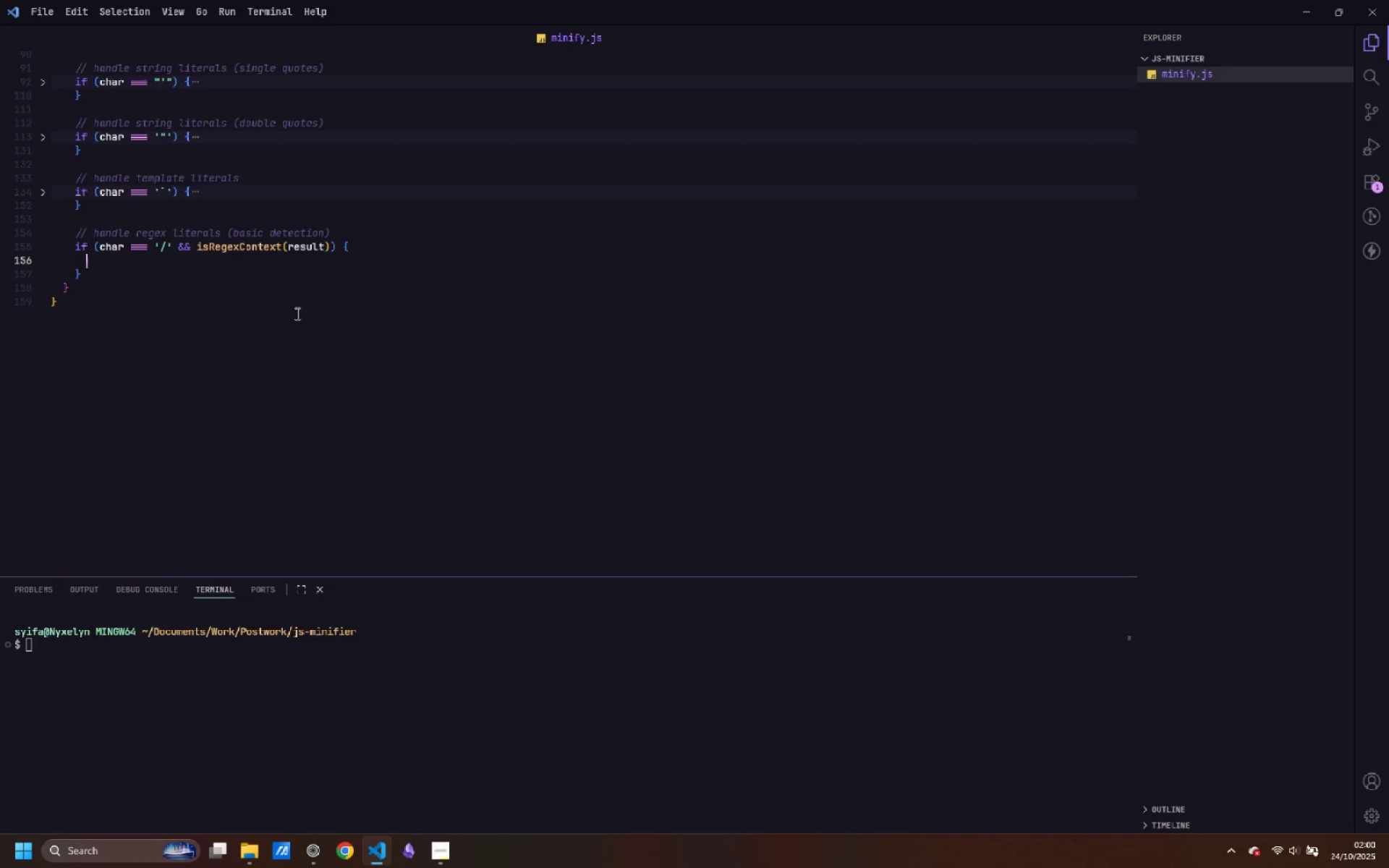 
type(result += chat)
key(Backspace)
type(r;)
 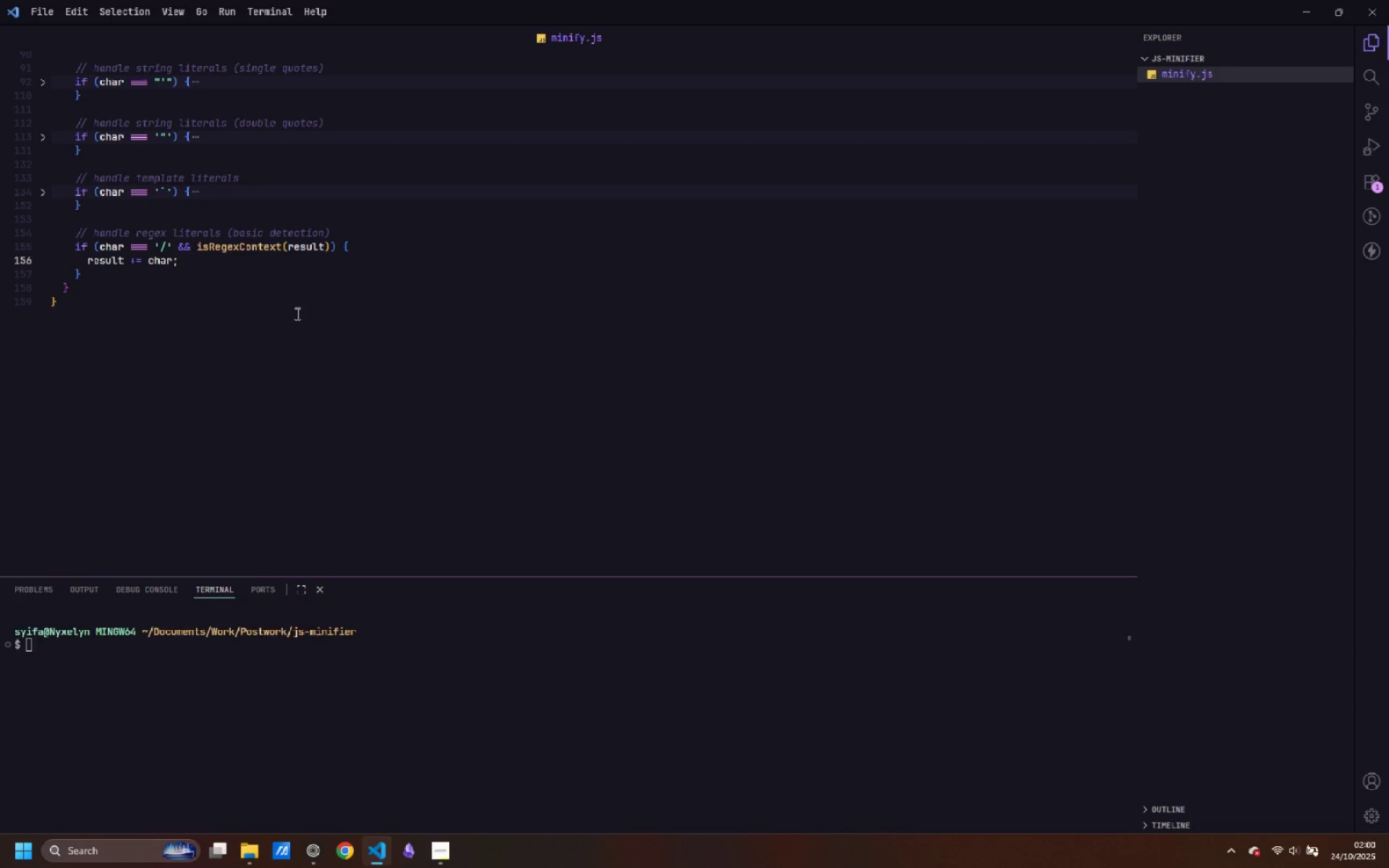 
key(Enter)
 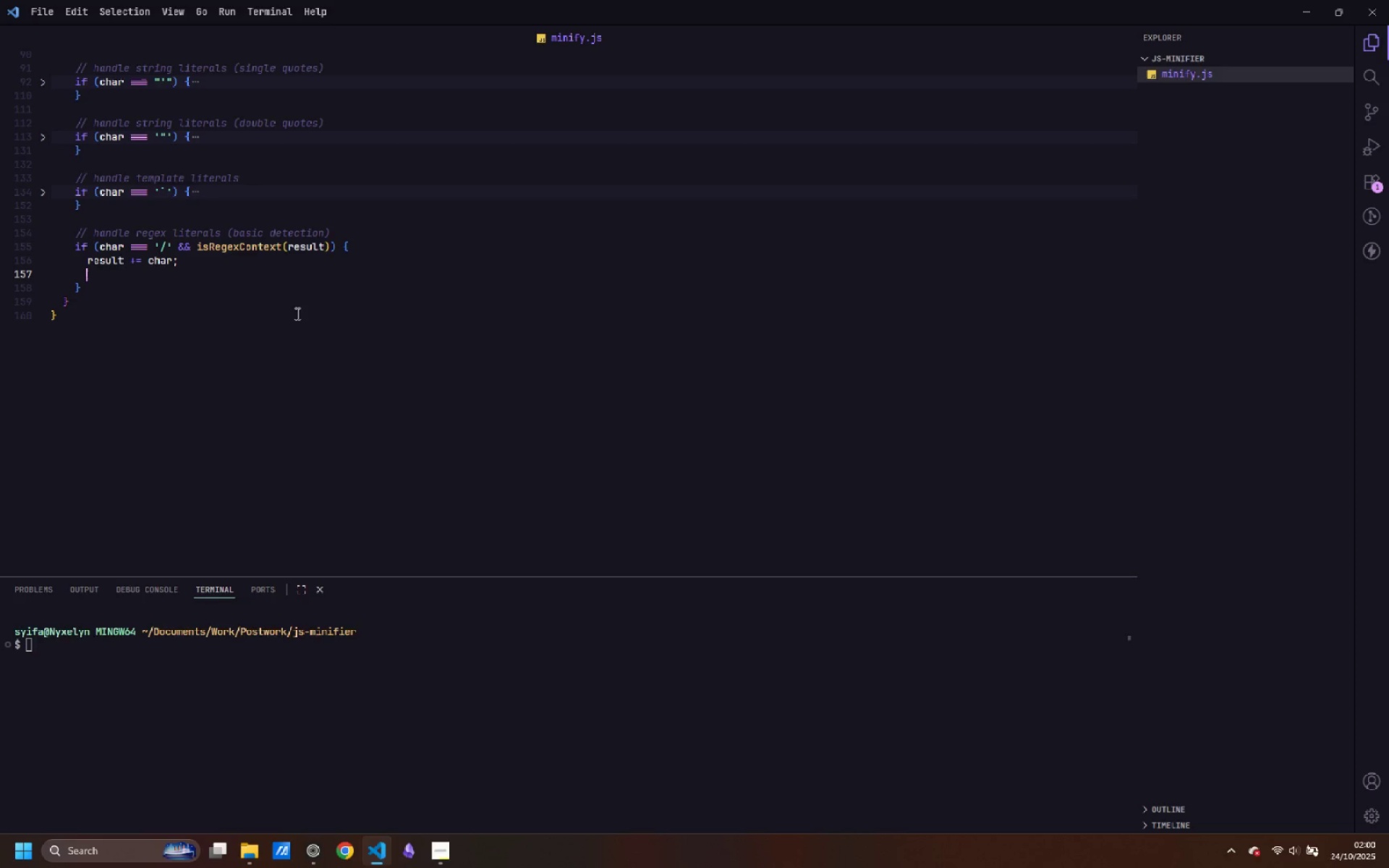 
key(I)
 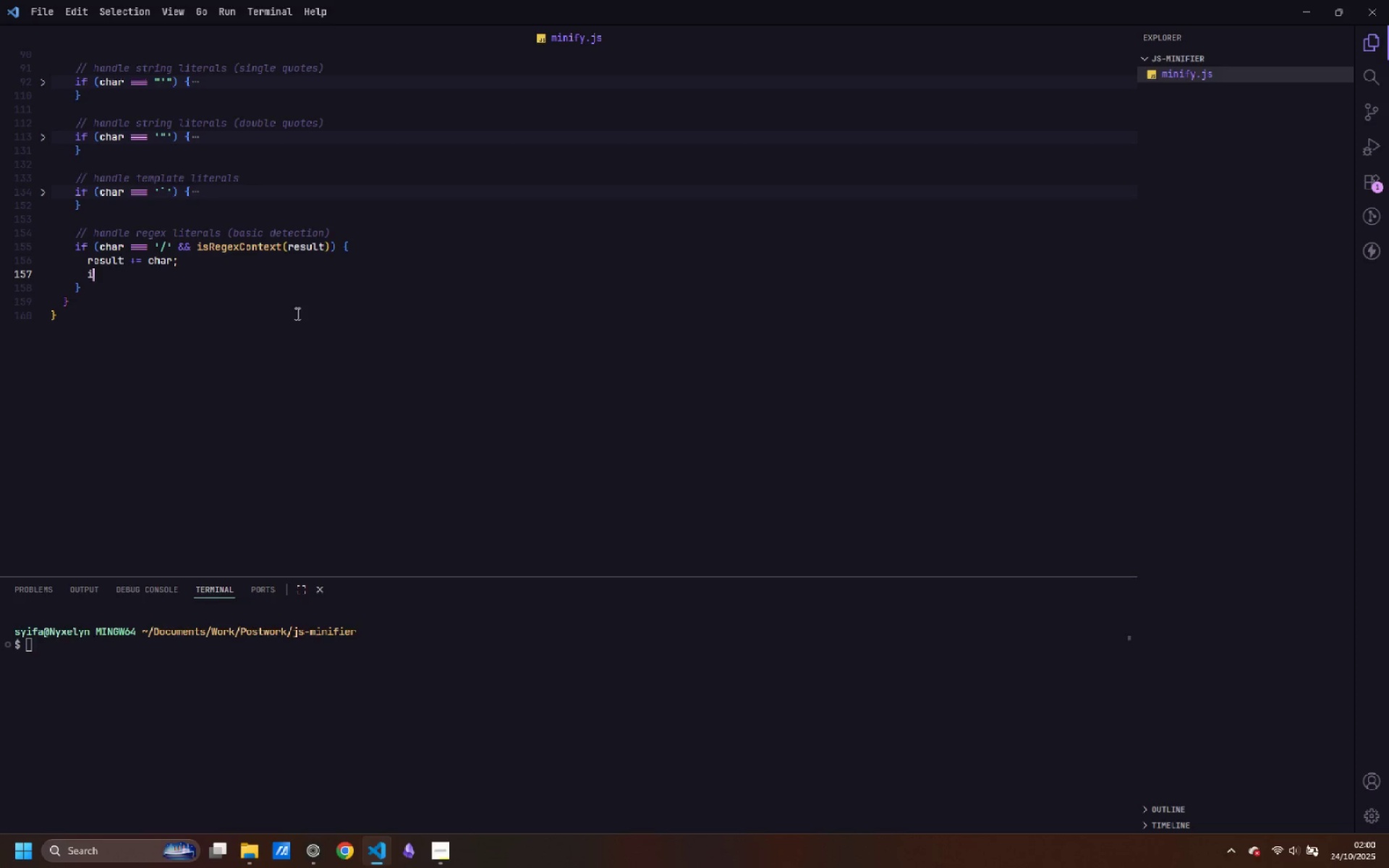 
key(Shift+Equal)
 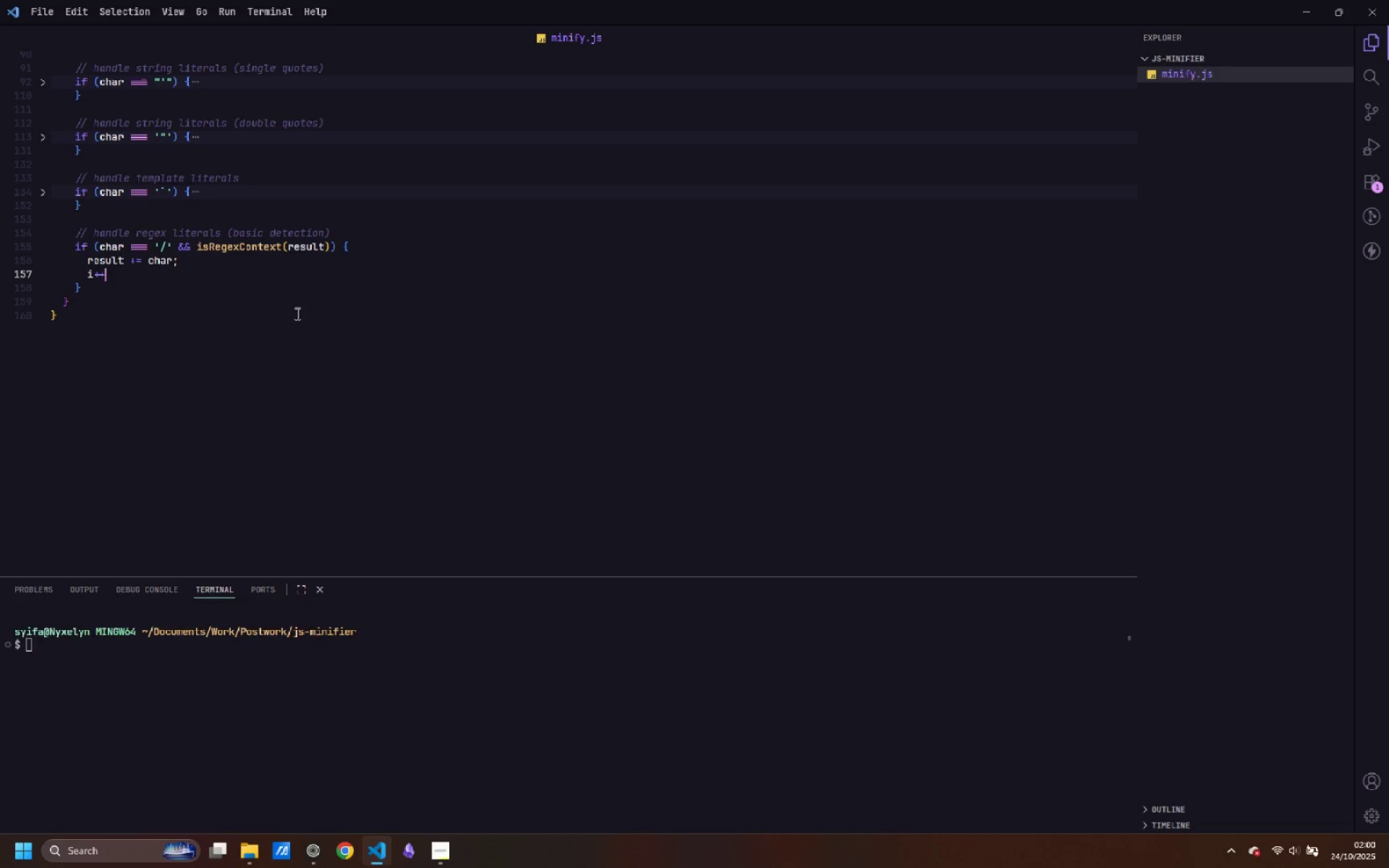 
key(Shift+Equal)
 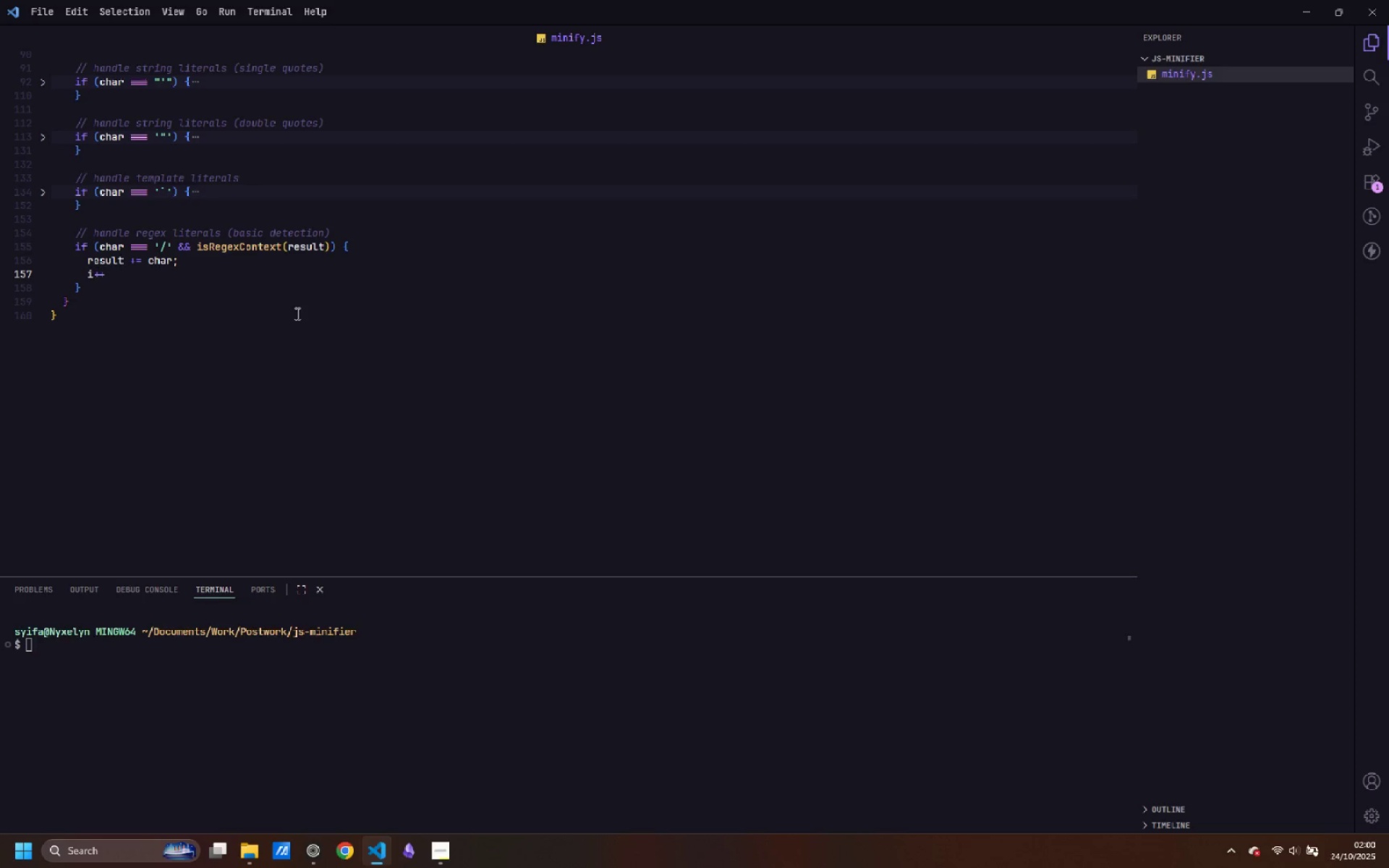 
key(Semicolon)
 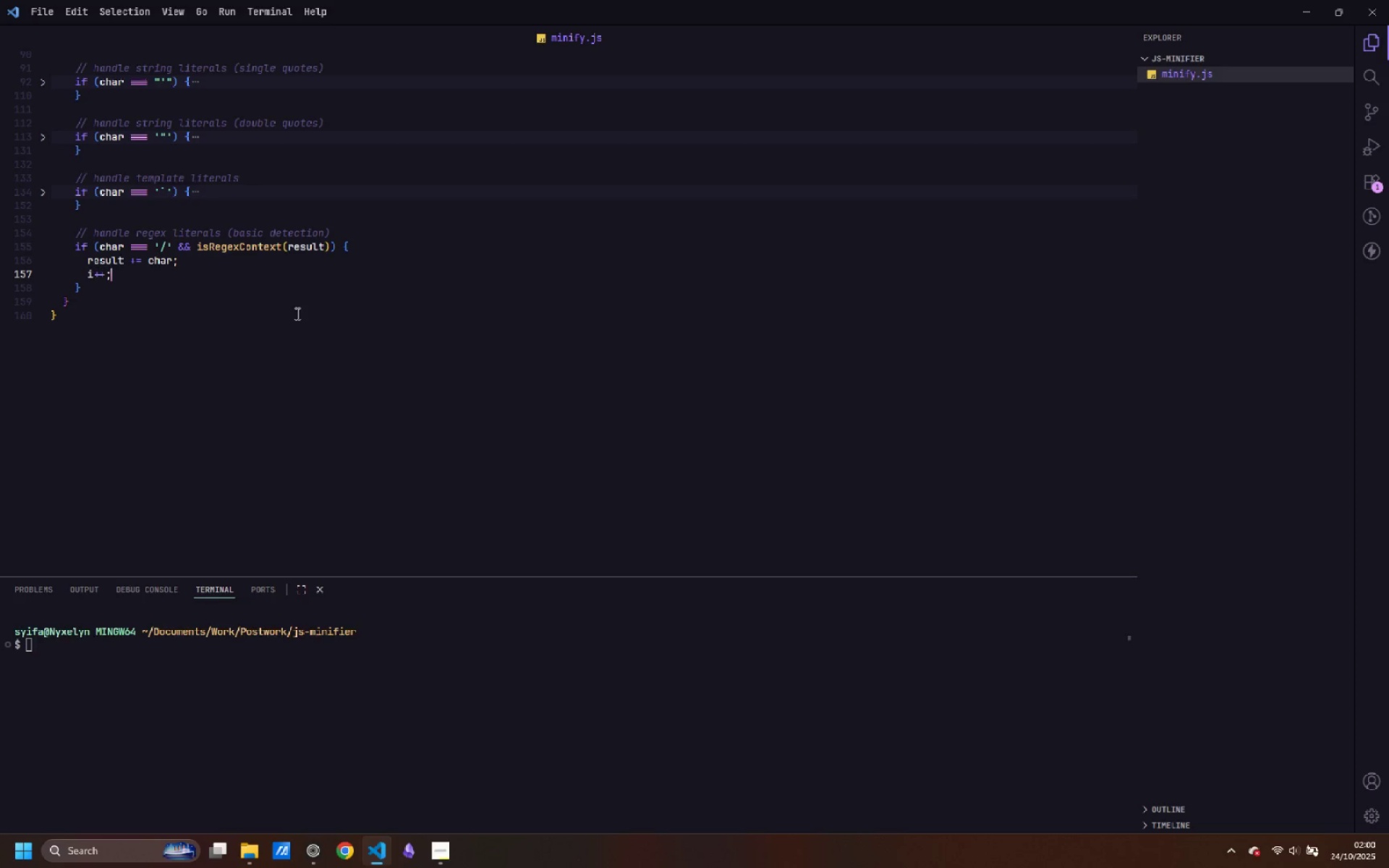 
key(Enter)
 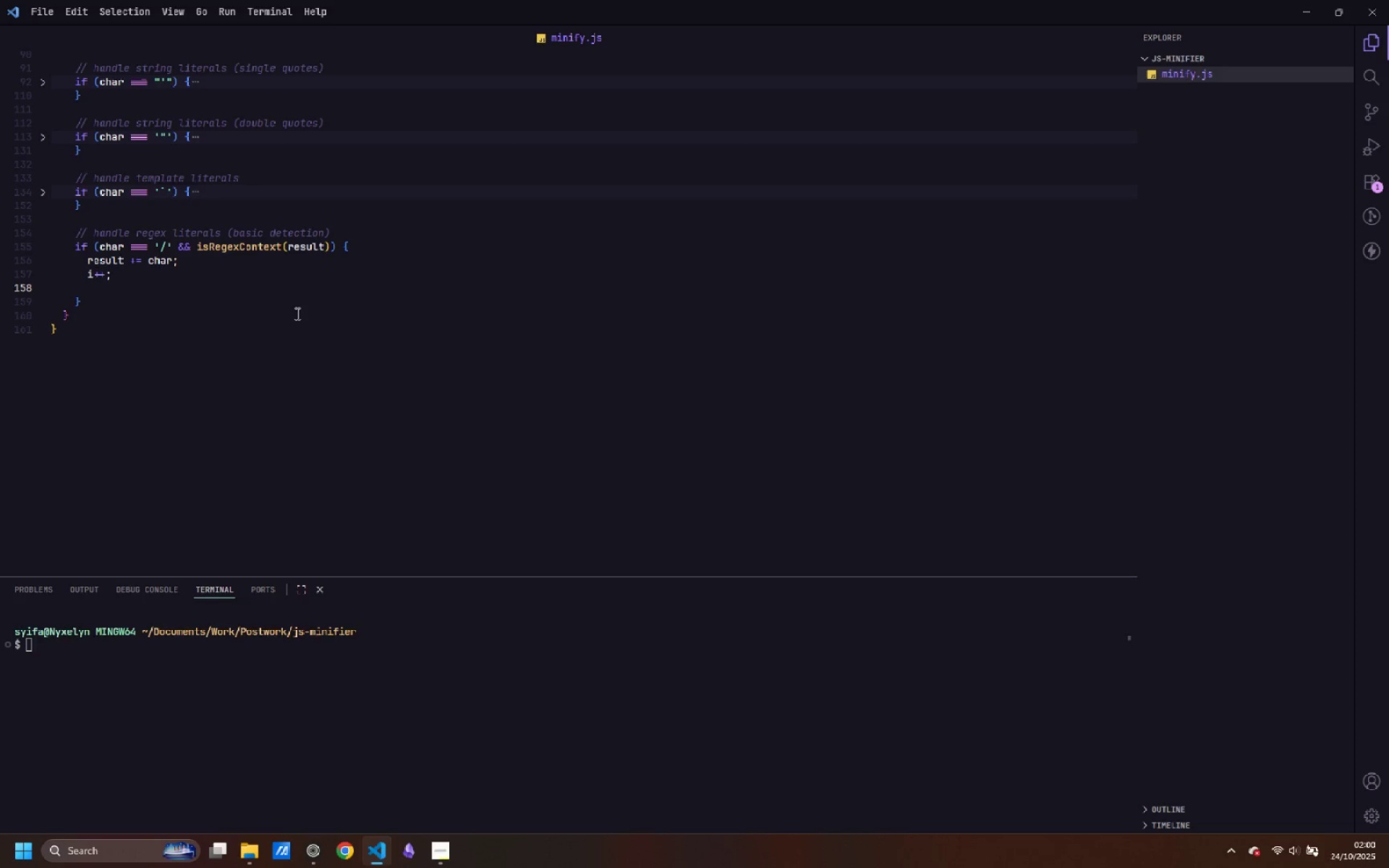 
type(while (i < len)
 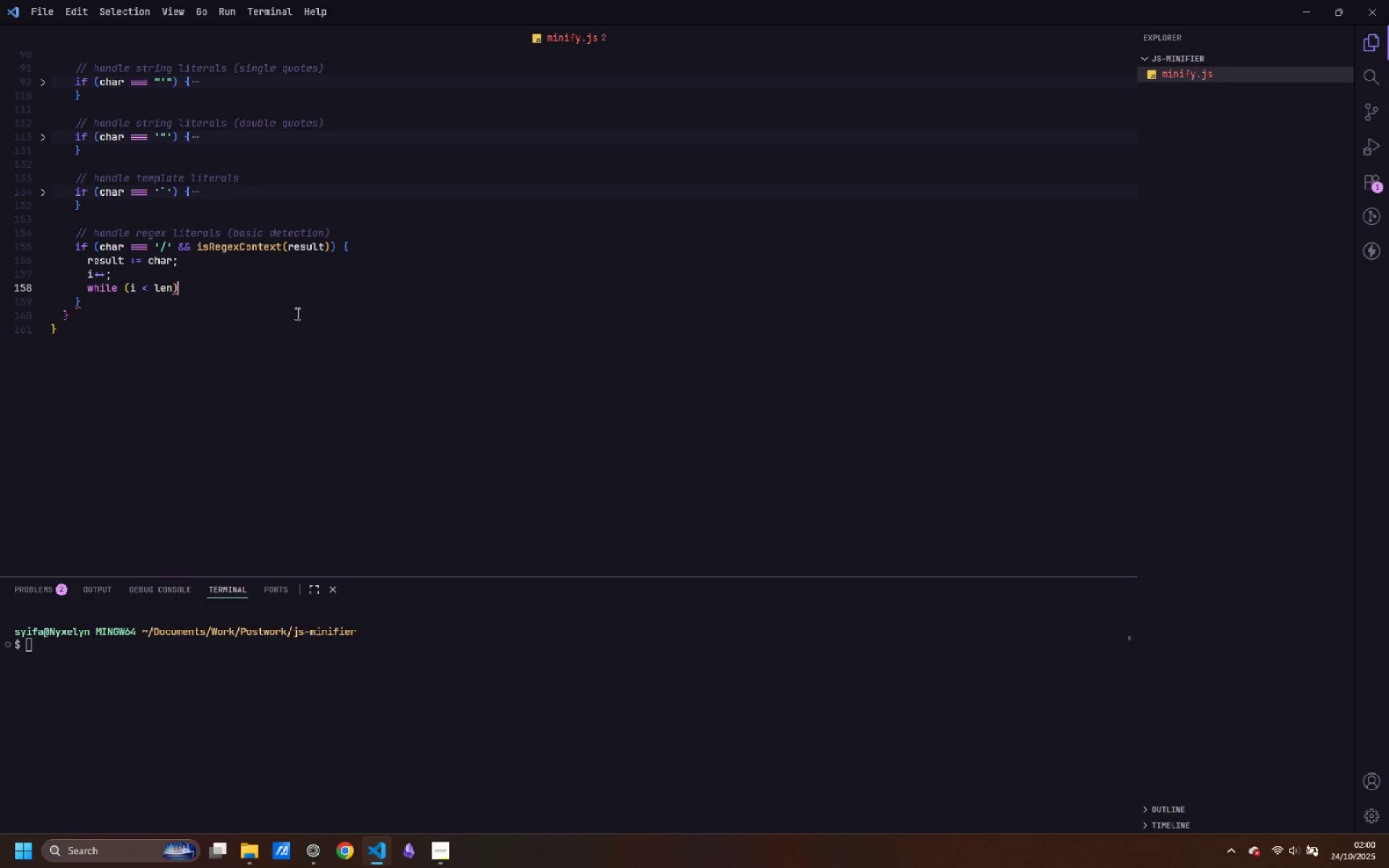 
key(ArrowRight)
 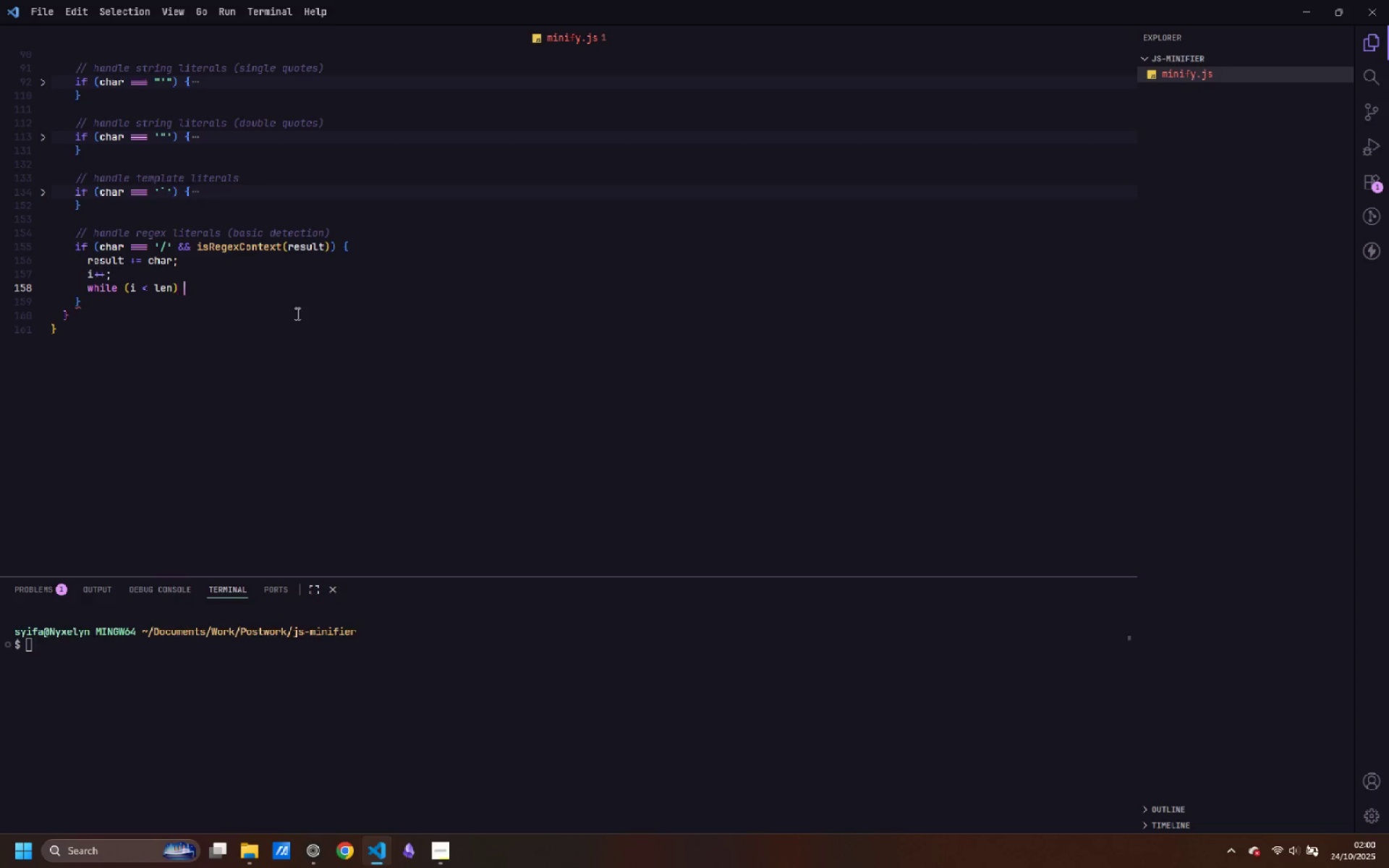 
key(Space)
 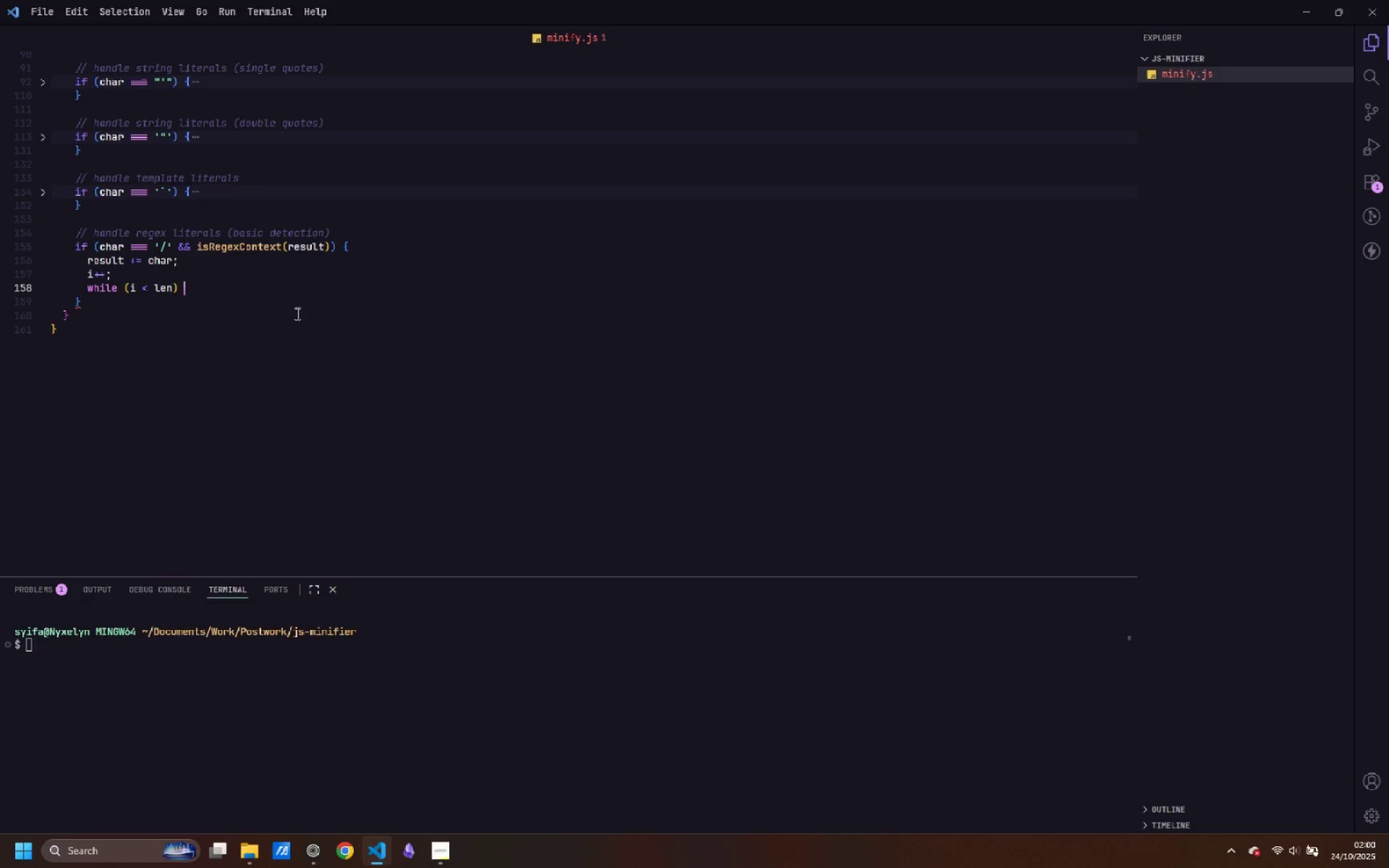 
key(Shift+ShiftLeft)
 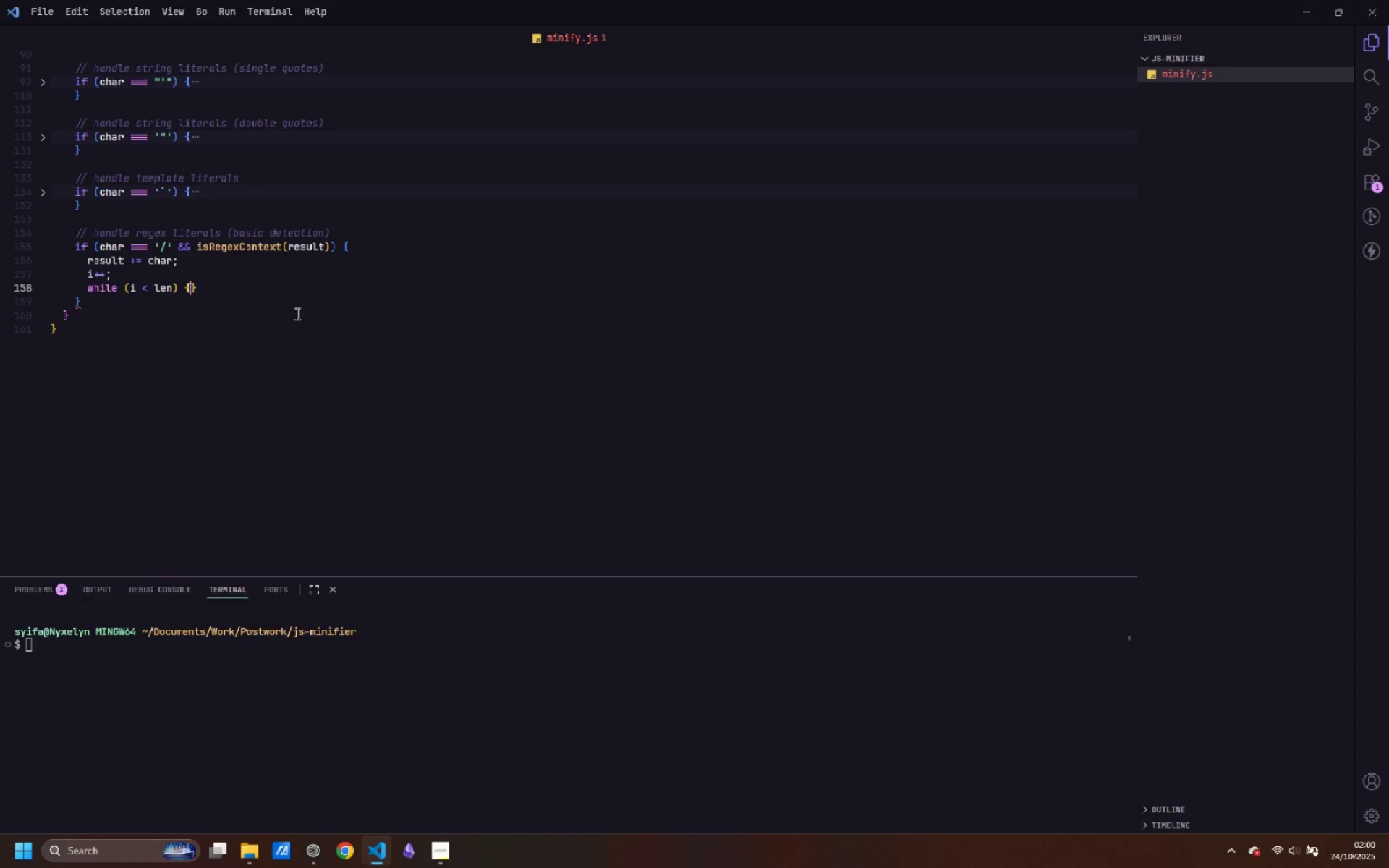 
key(Shift+BracketLeft)
 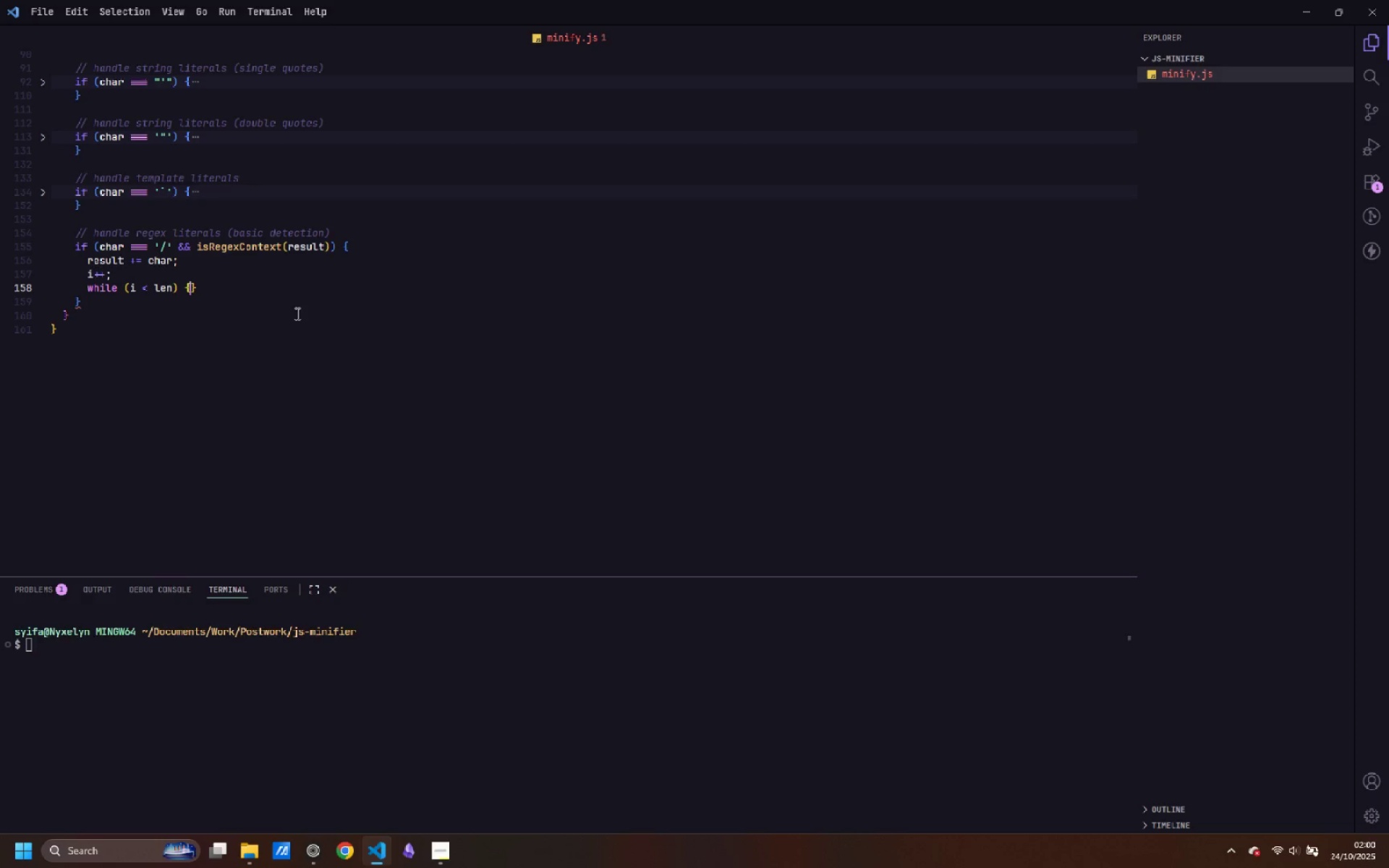 
key(Enter)
 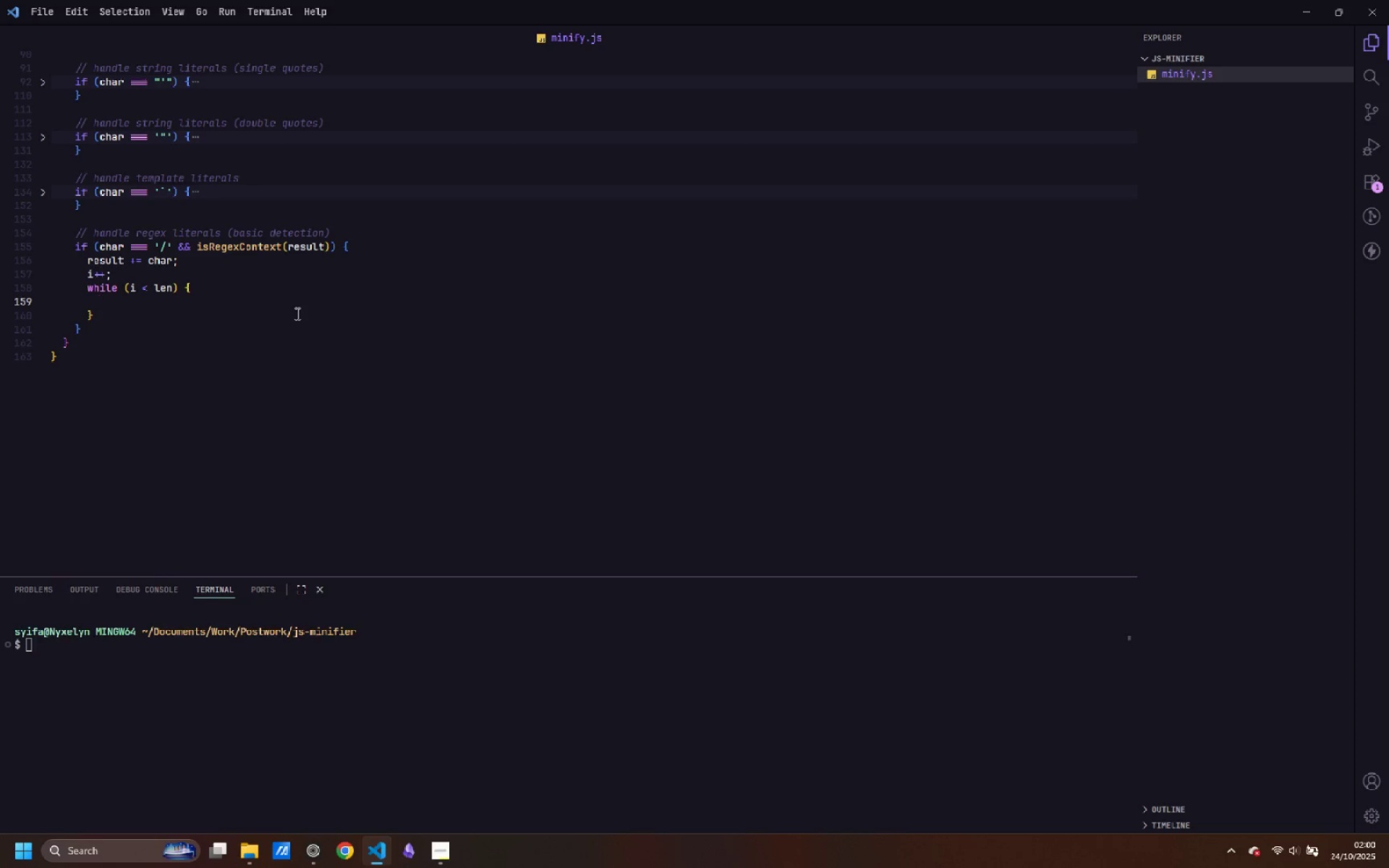 
type(if *)
key(Backspace)
type((code )
key(Backspace)
type([i)
 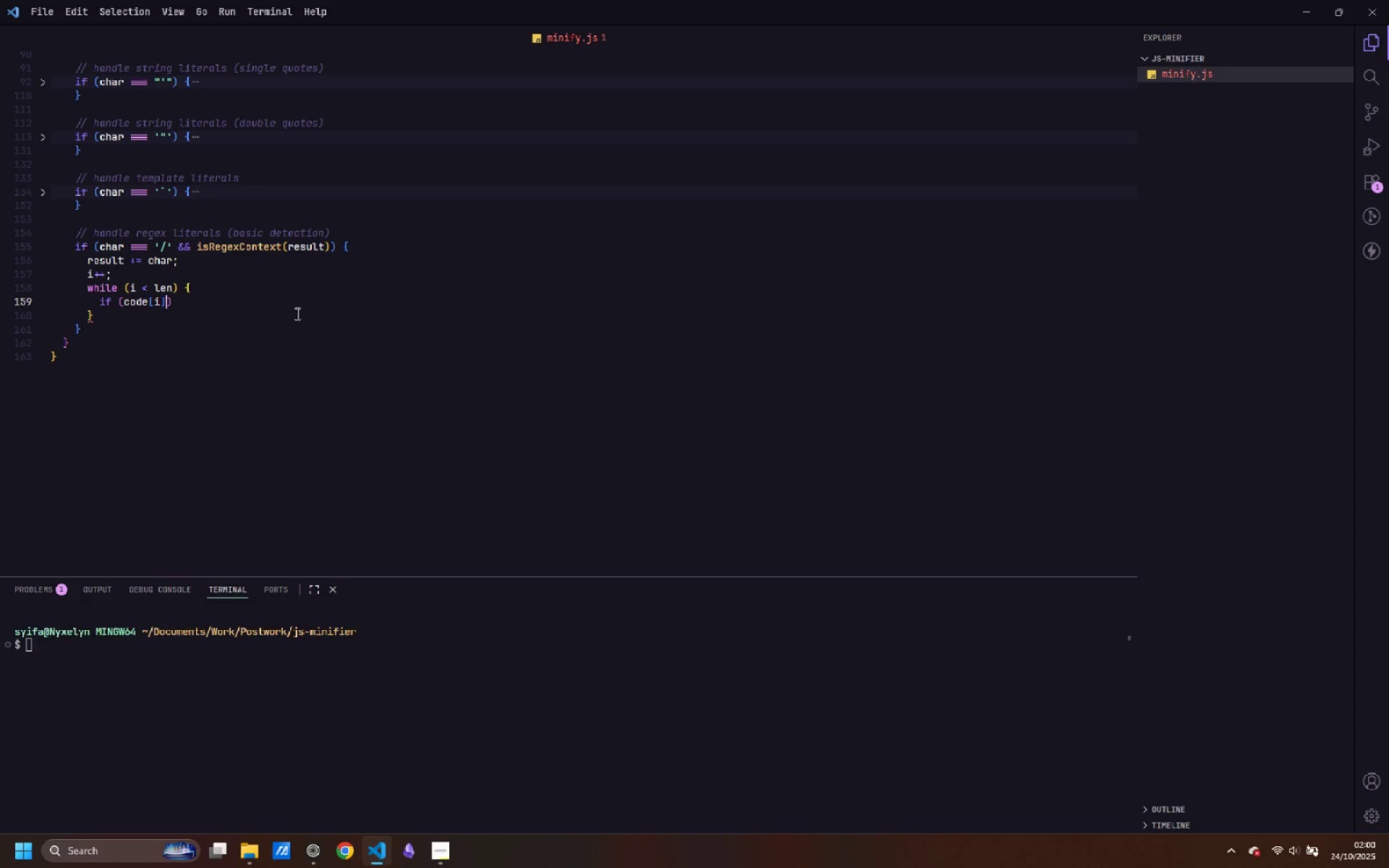 
 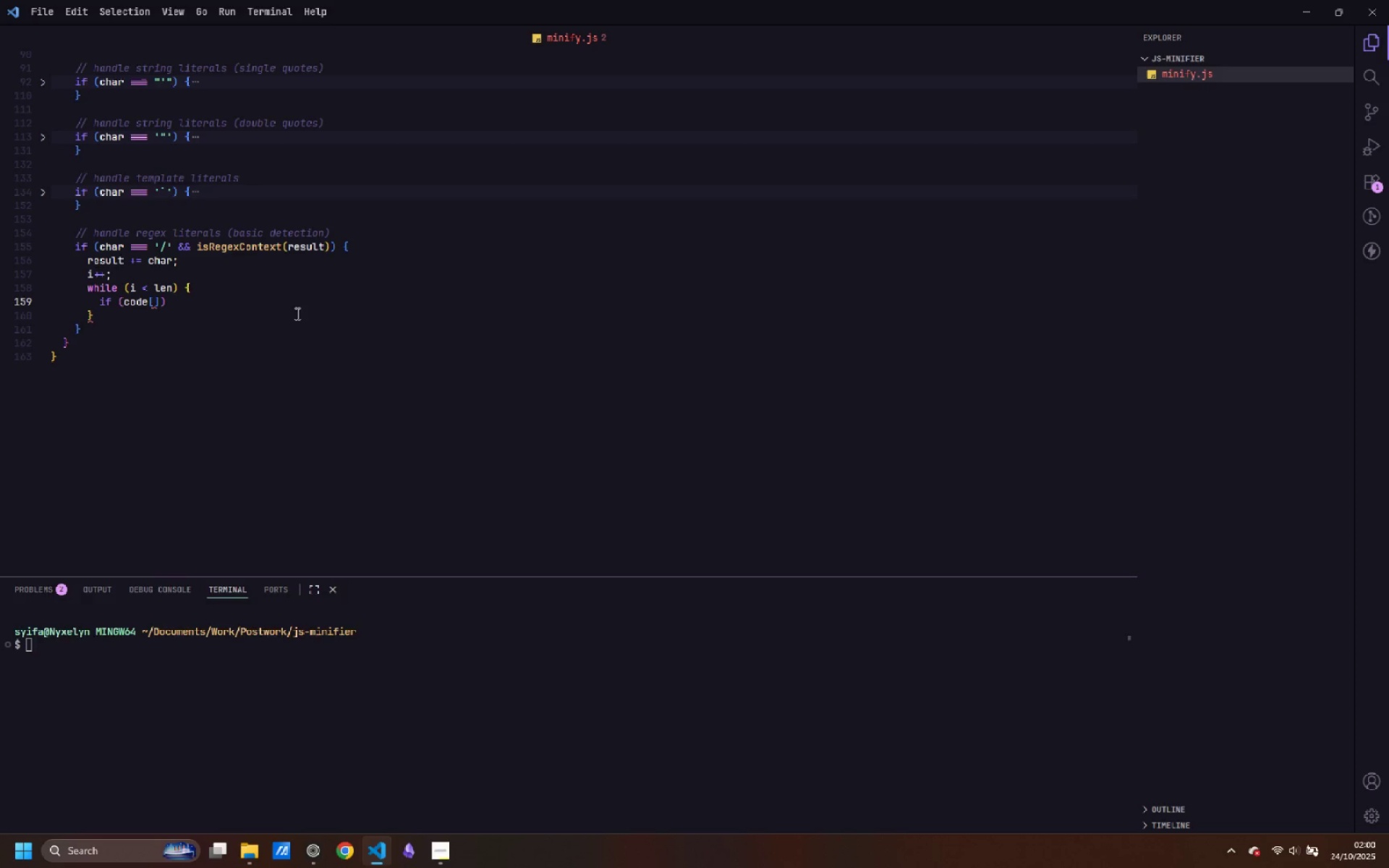 
key(ArrowRight)
 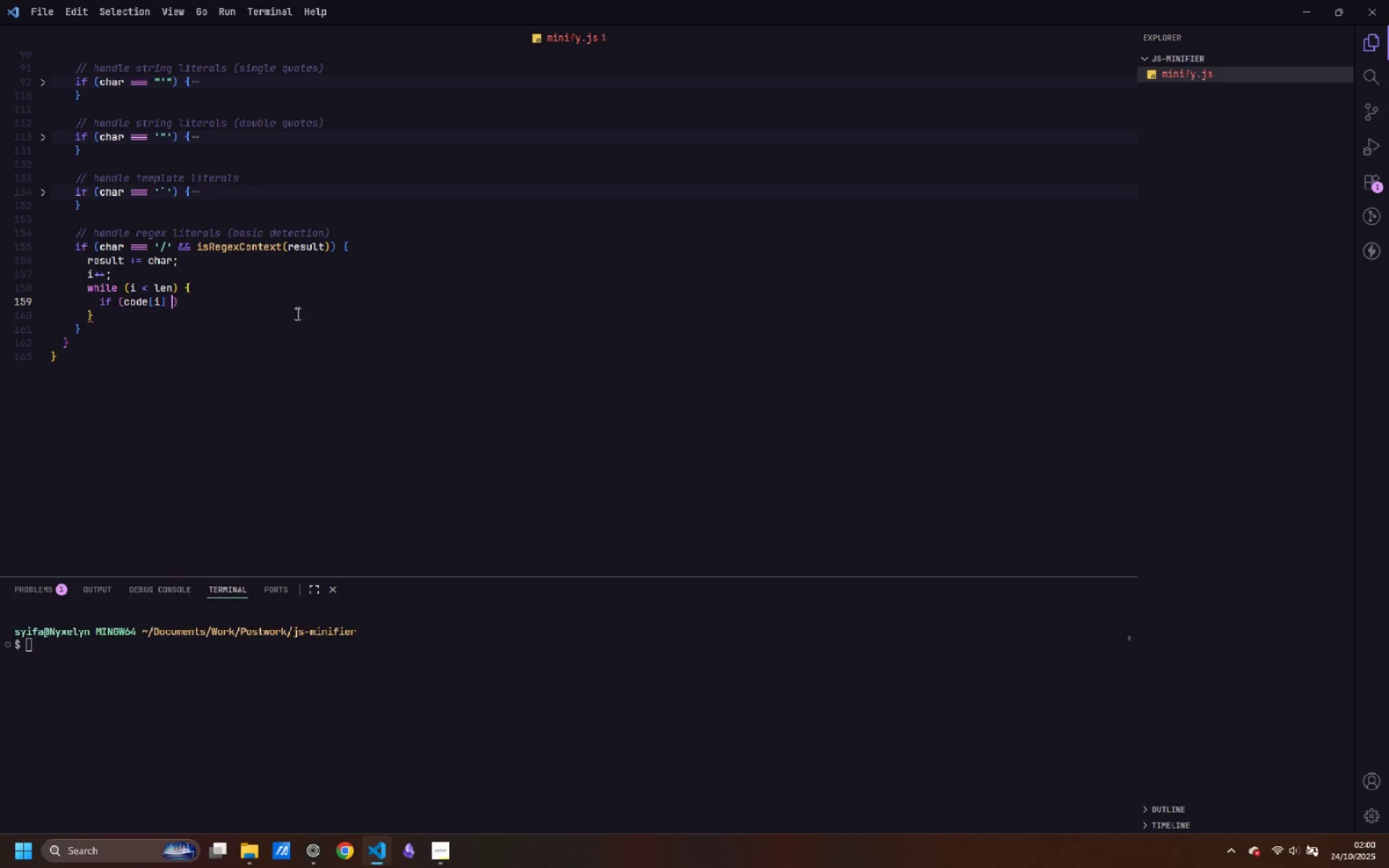 
key(Space)
 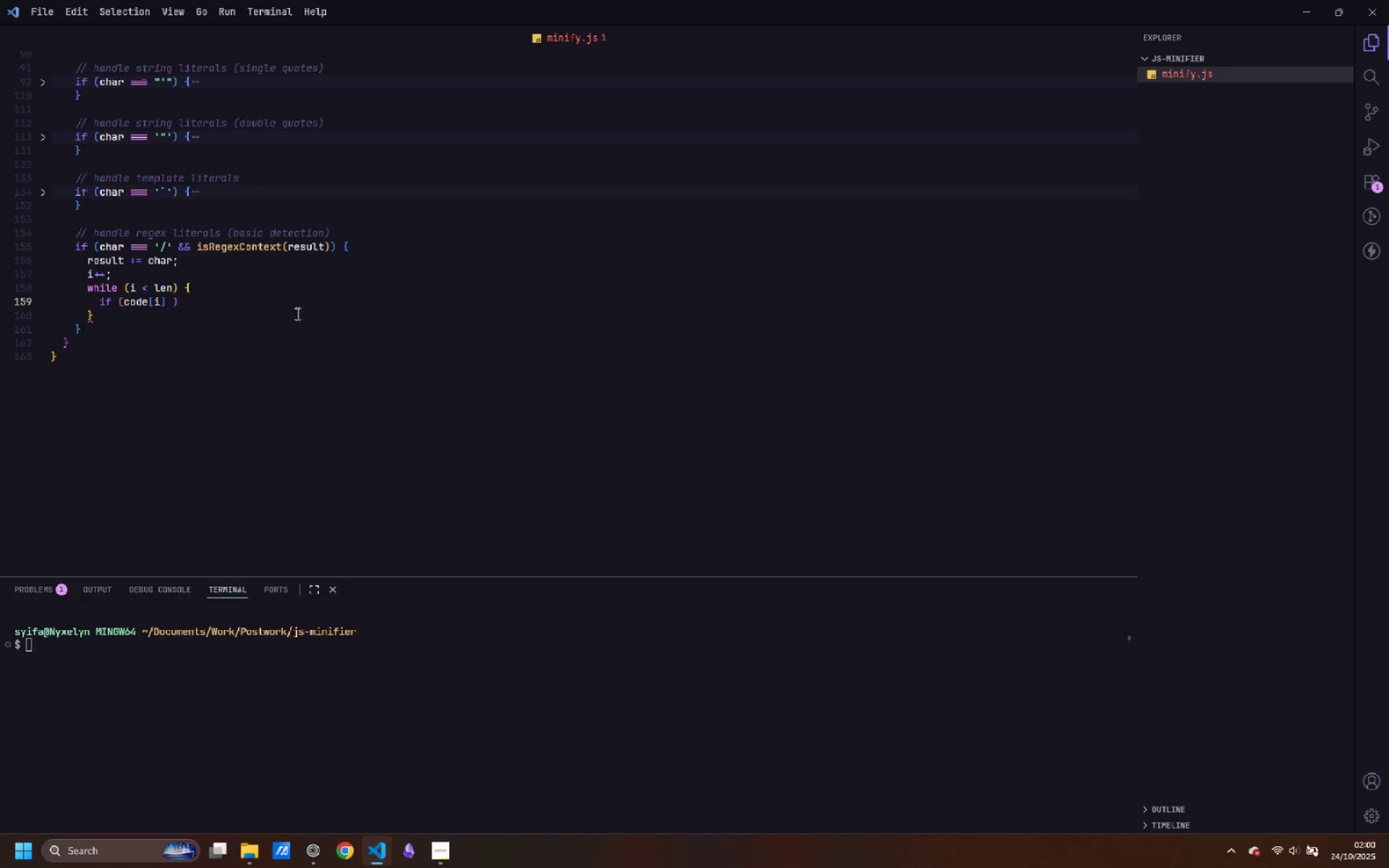 
key(Equal)
 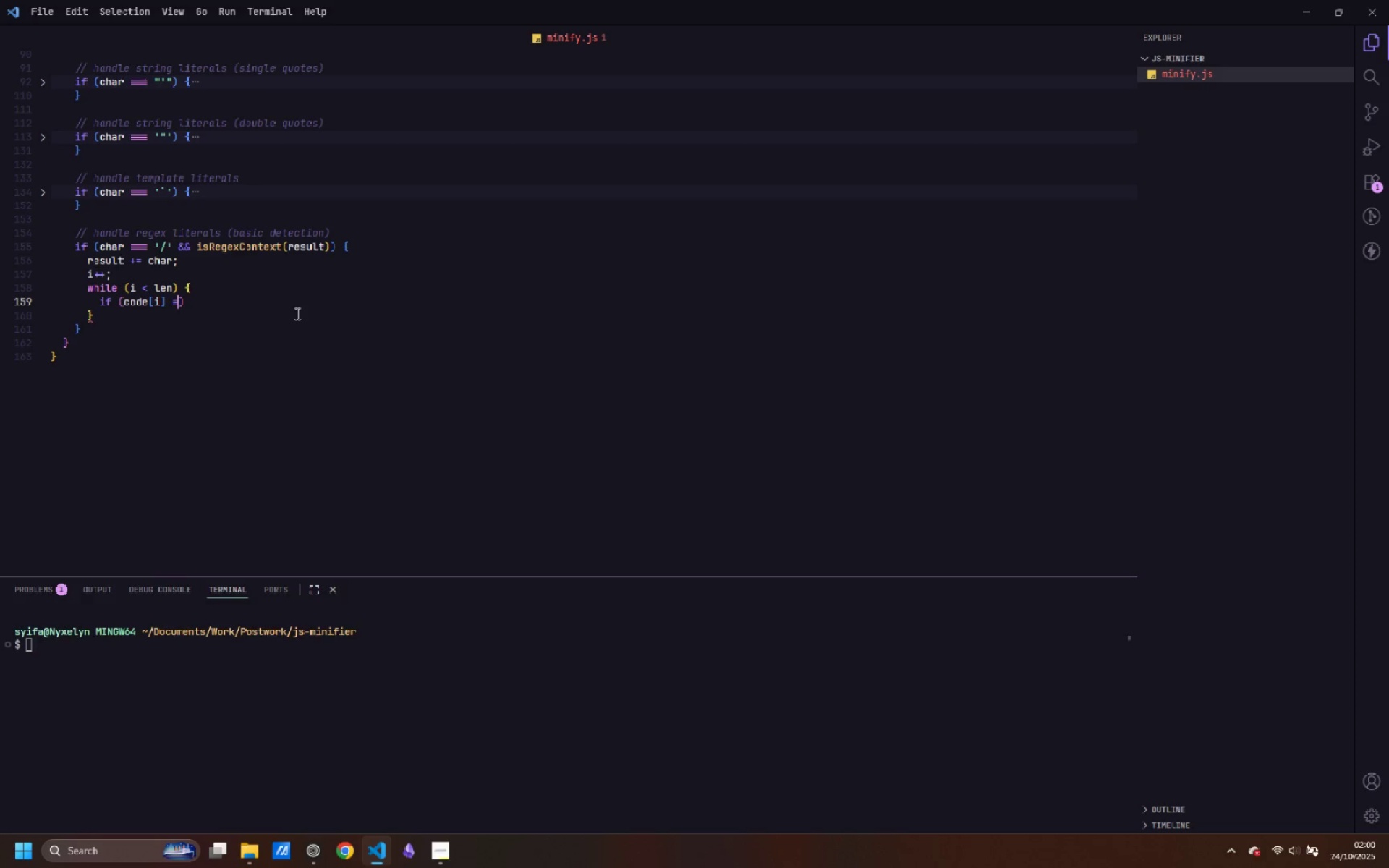 
key(Equal)
 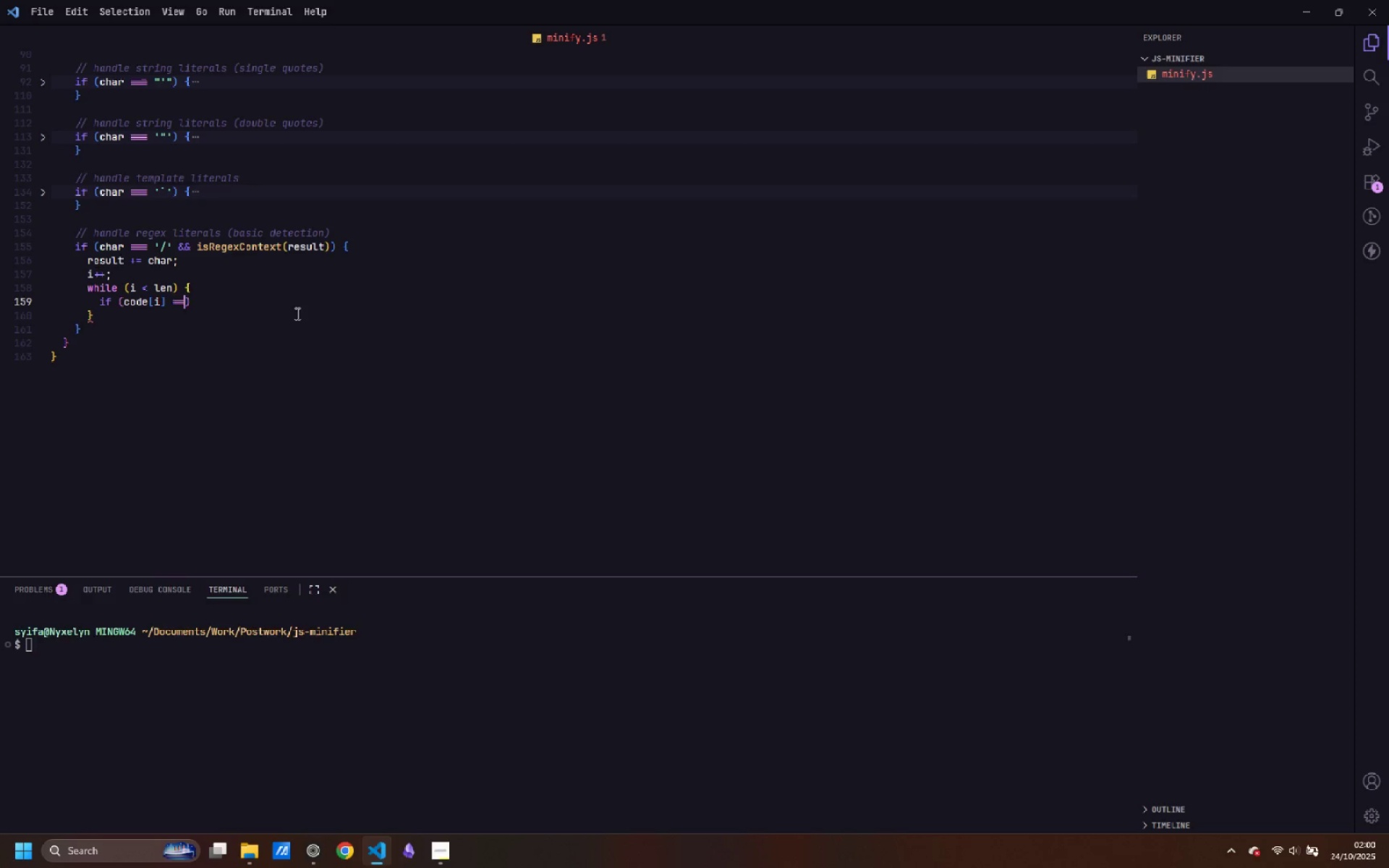 
key(Equal)
 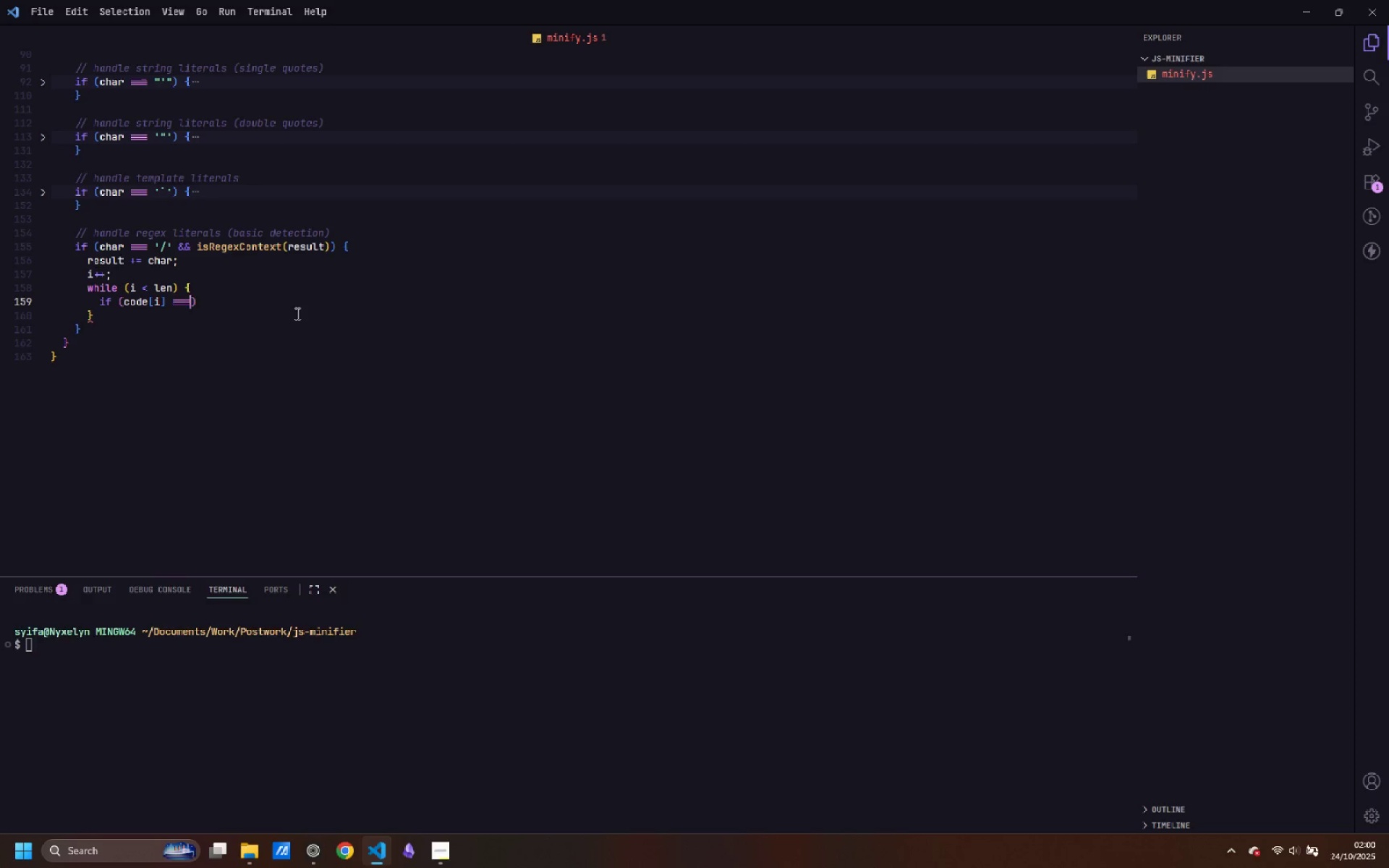 
key(Space)
 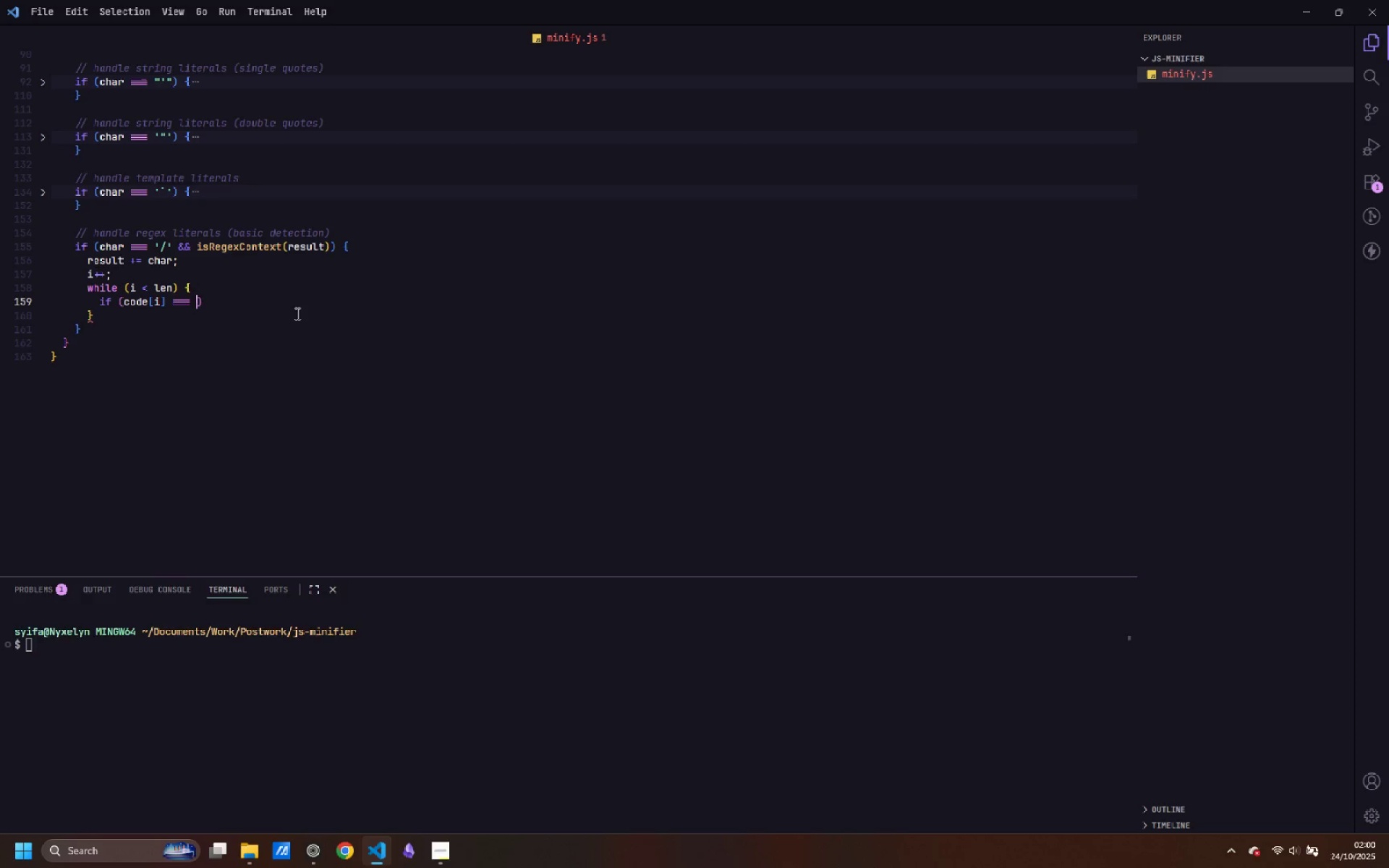 
key(Backslash)
 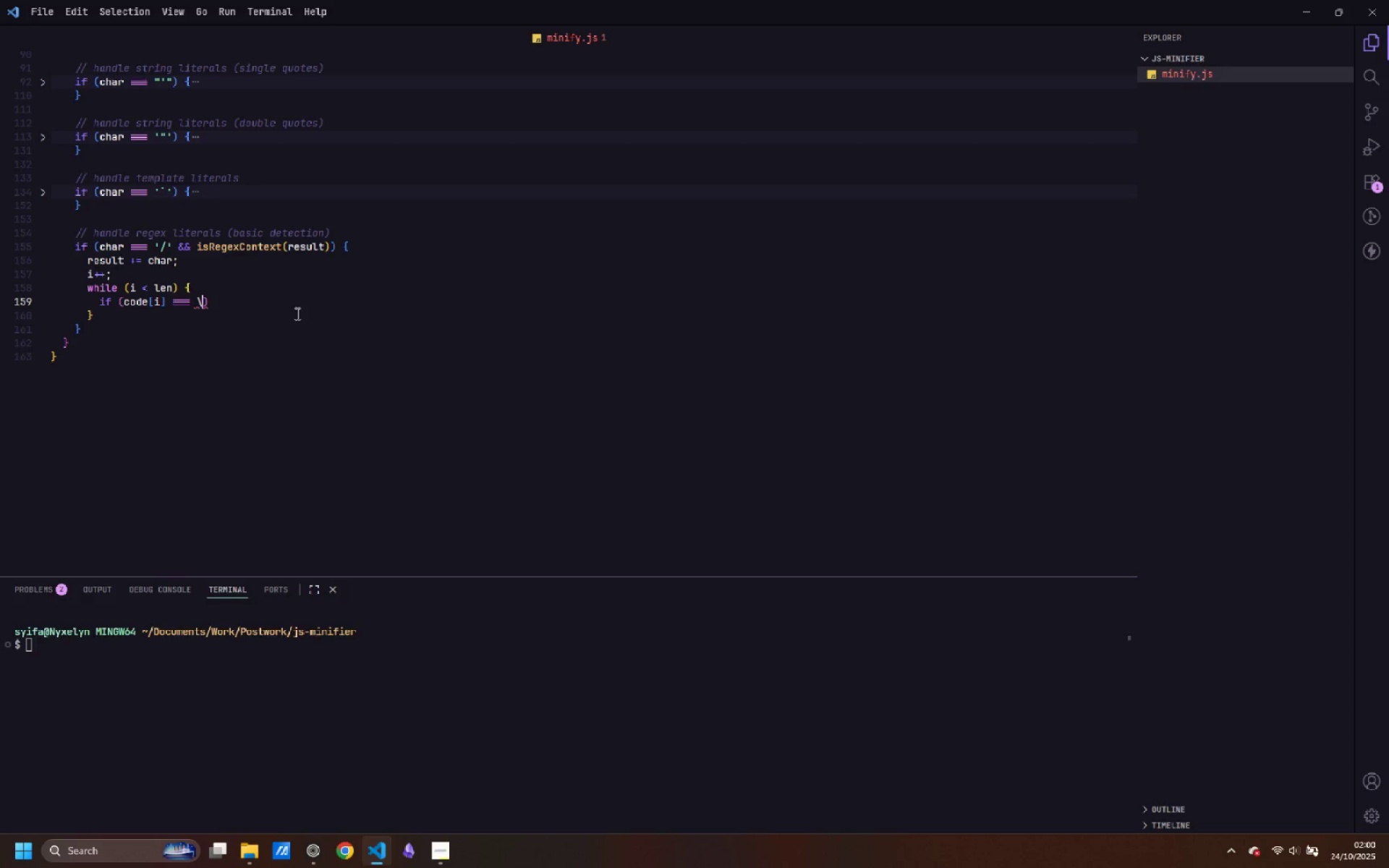 
key(Backspace)
 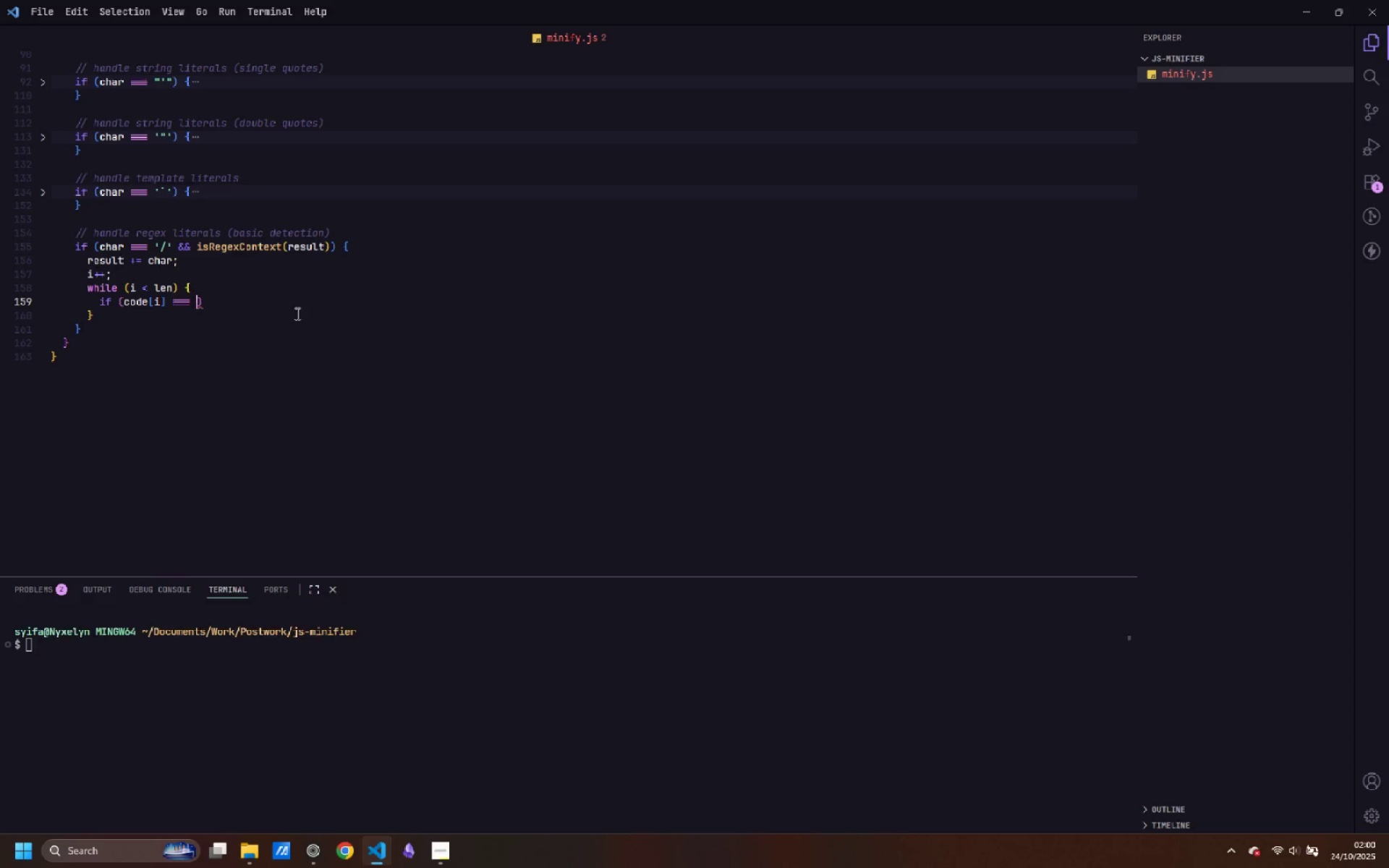 
key(Quote)
 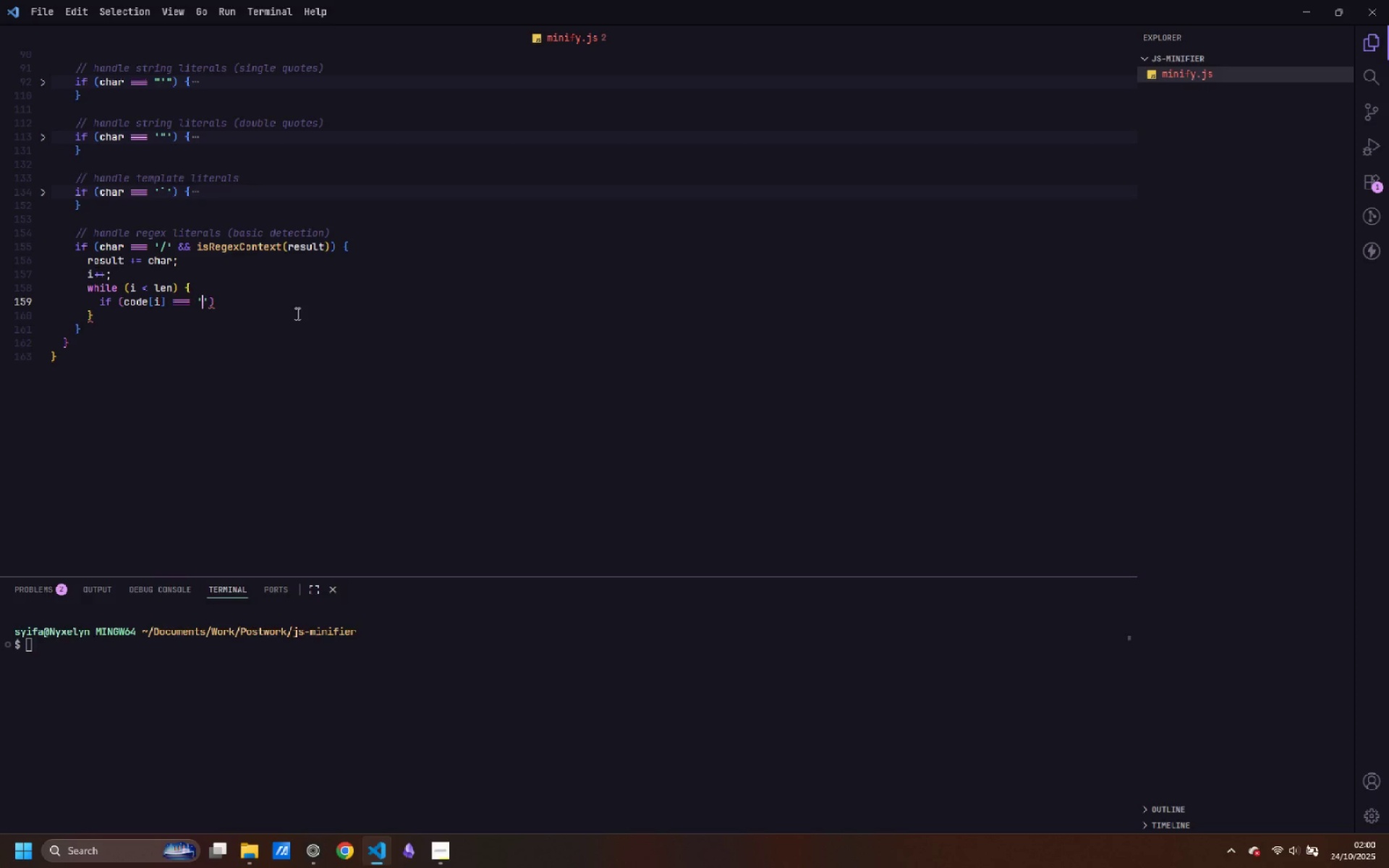 
key(Backslash)
 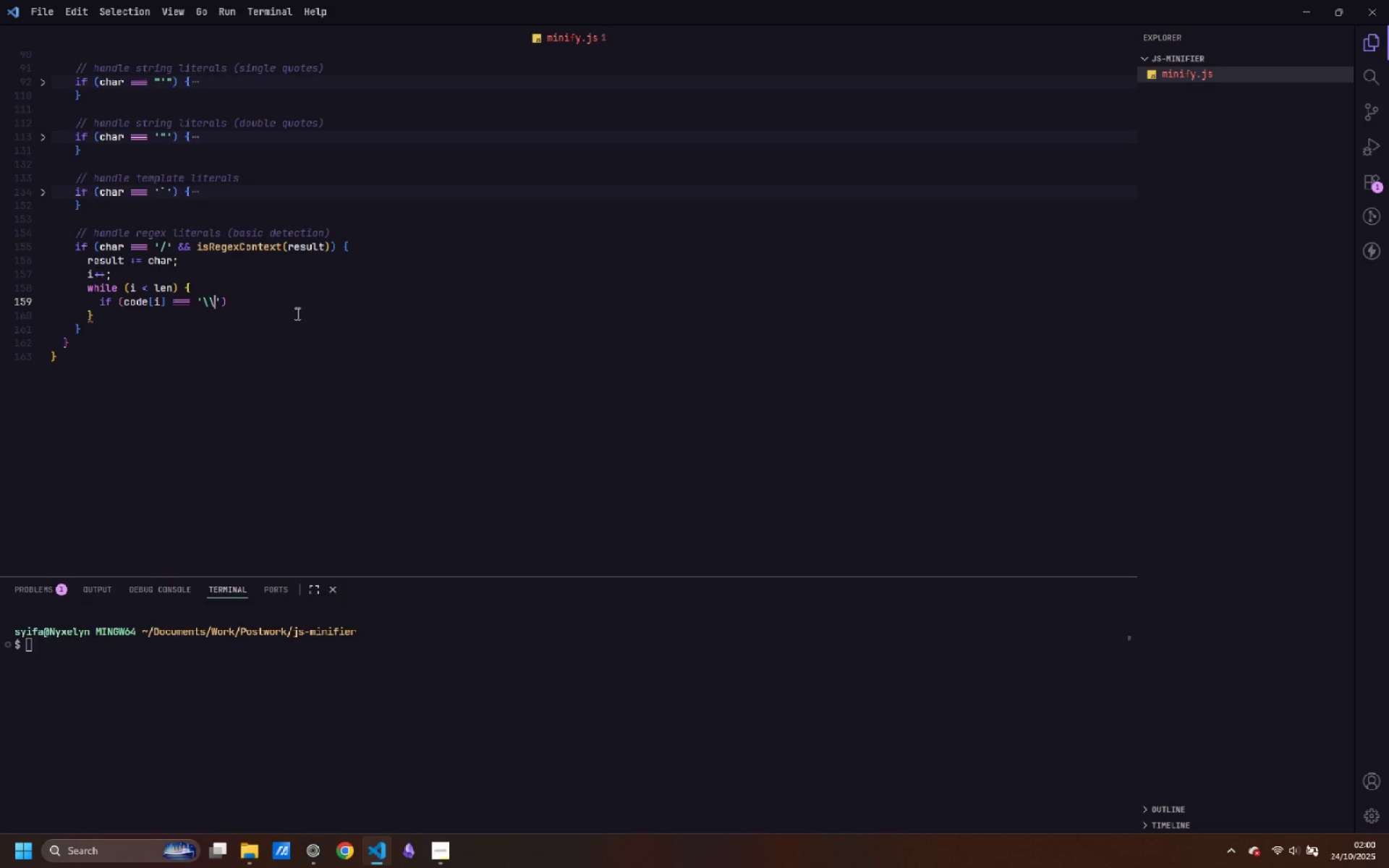 
key(Backslash)
 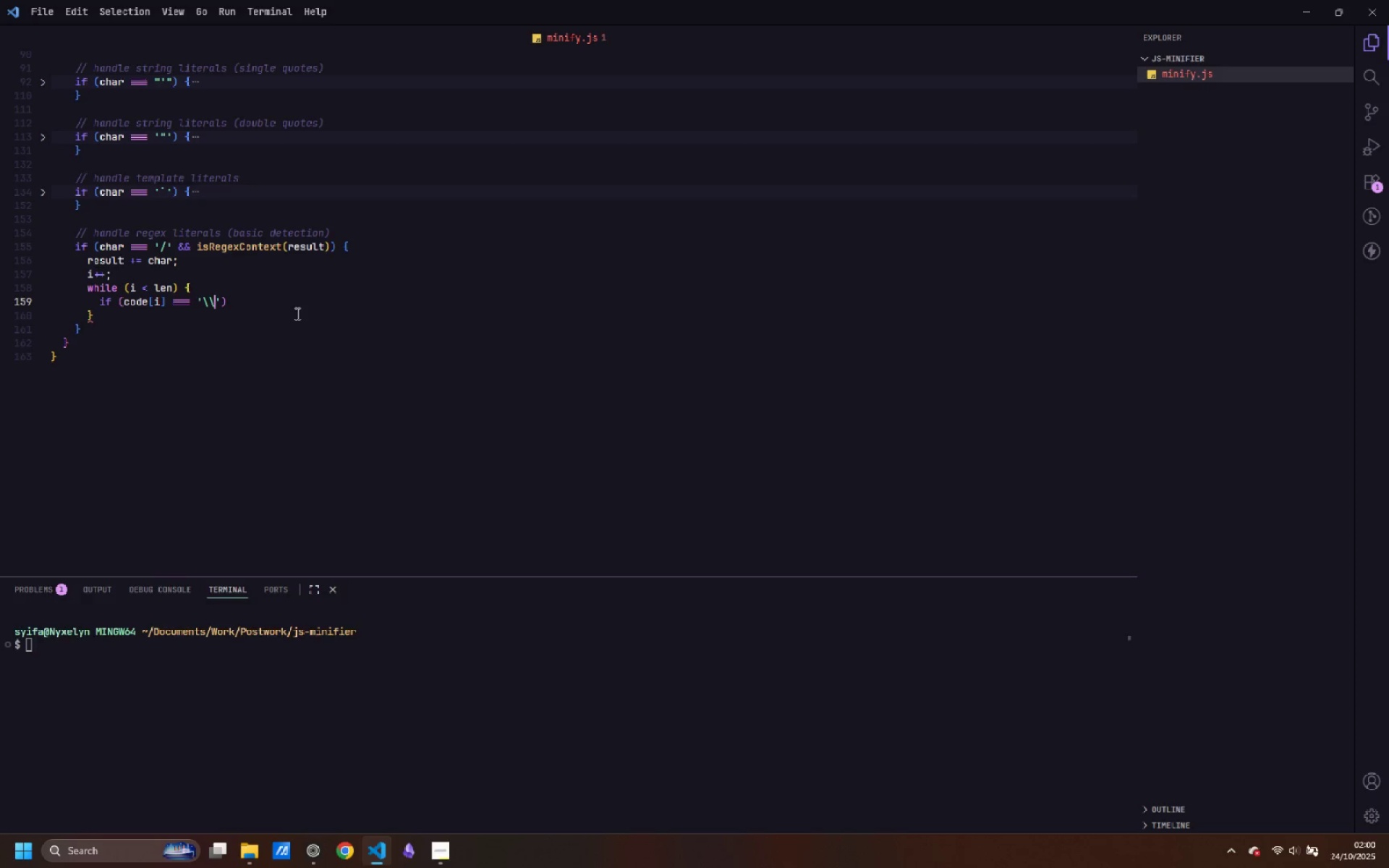 
key(ArrowRight)
 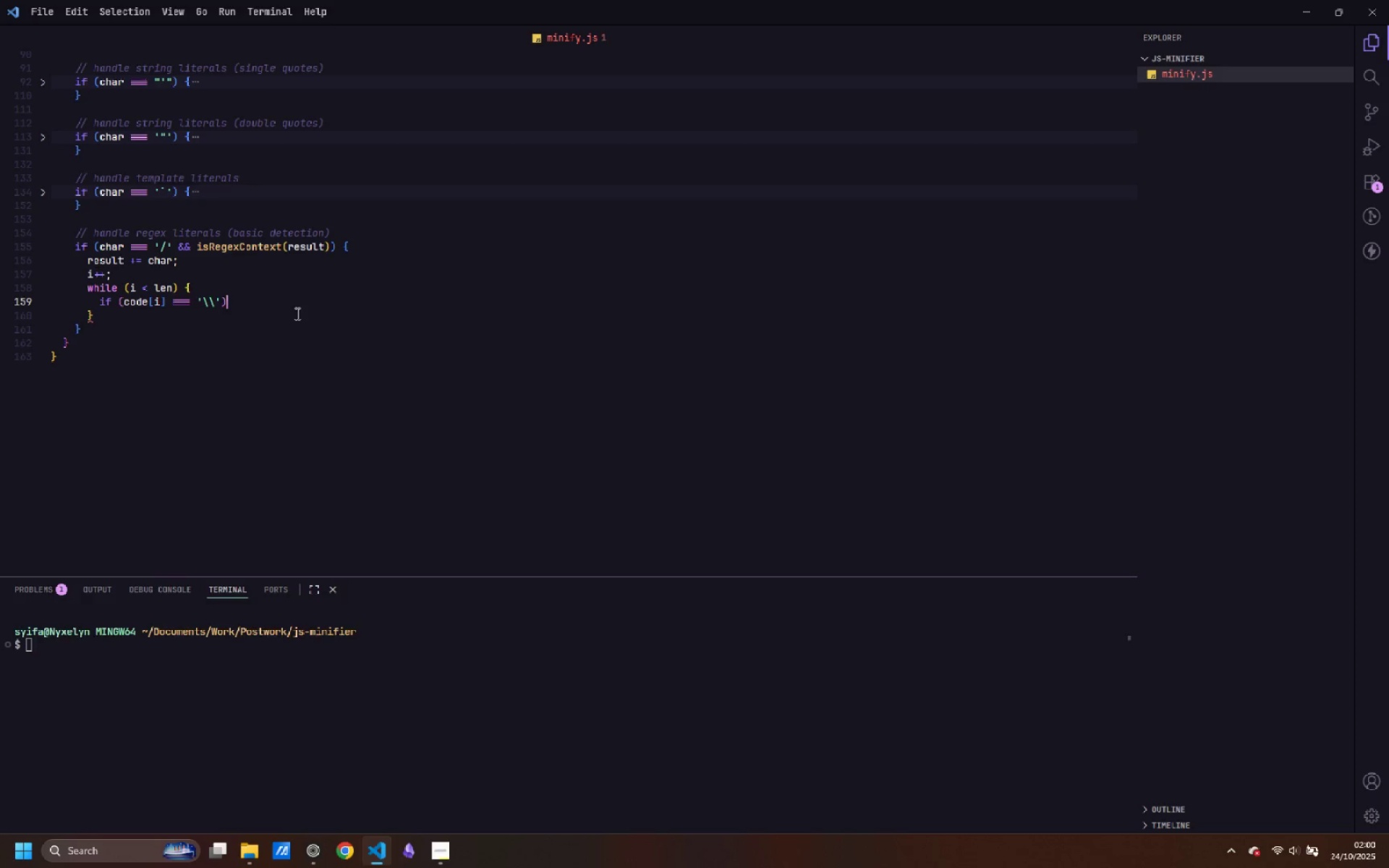 
key(ArrowRight)
 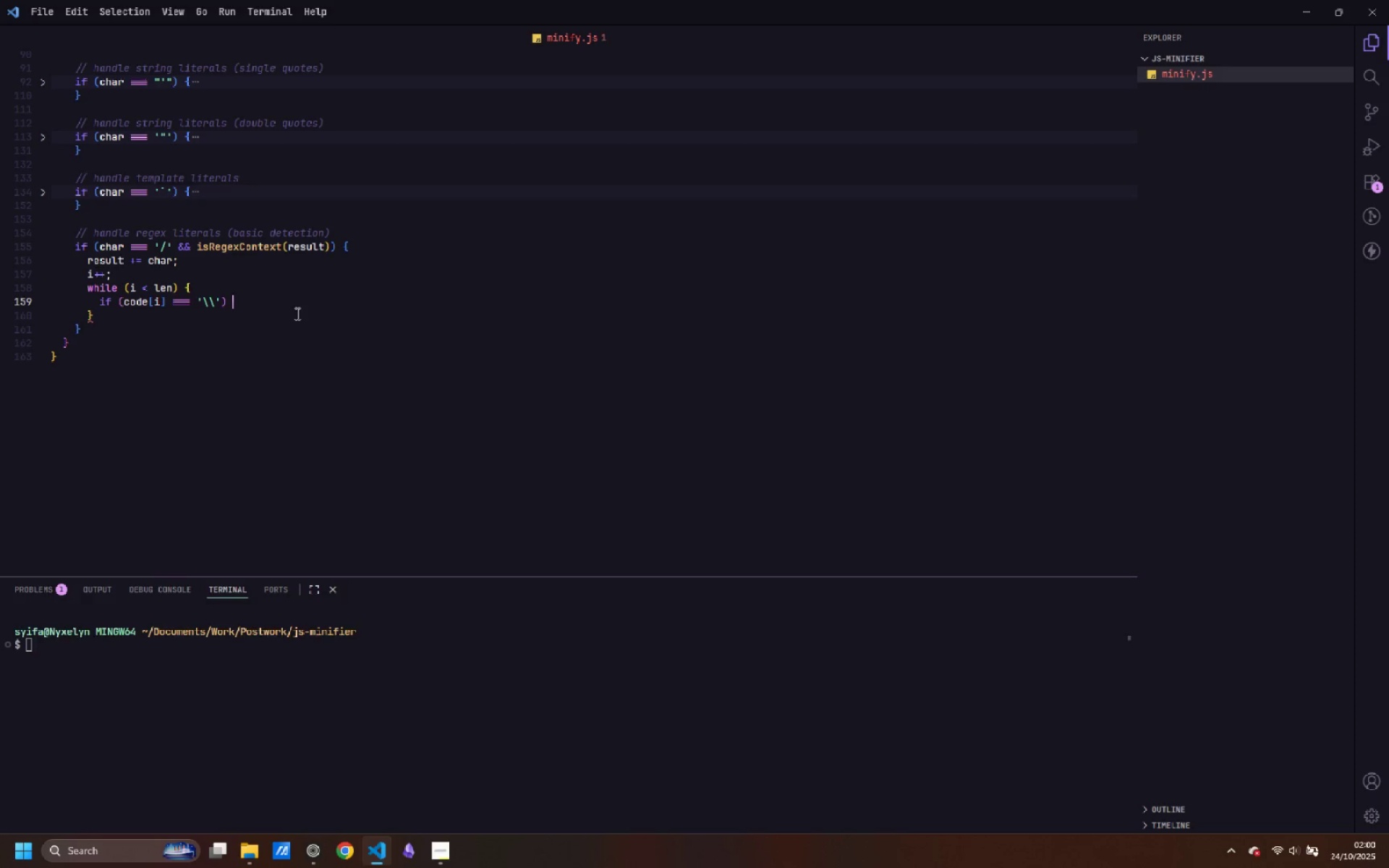 
key(Space)
 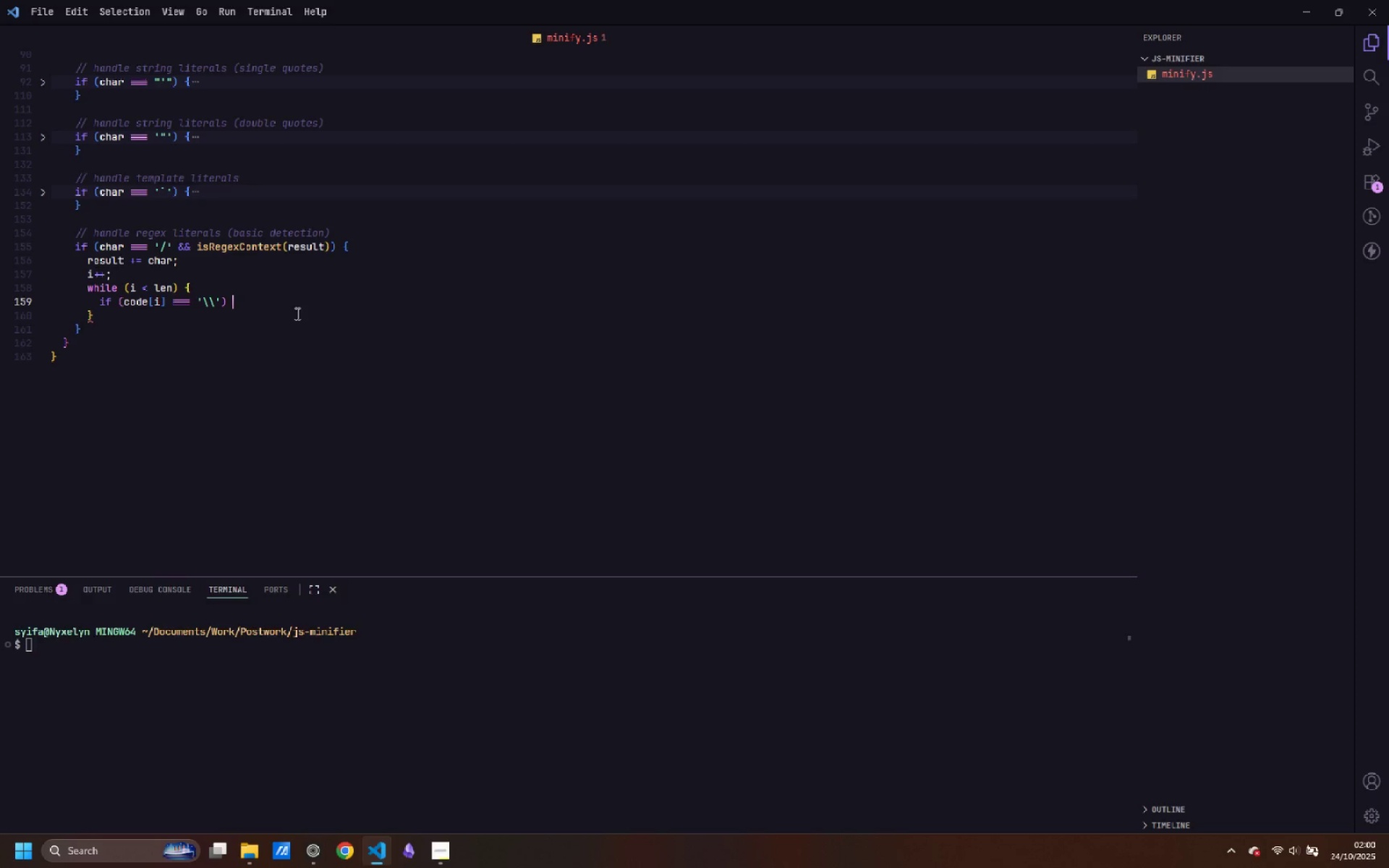 
key(Shift+BracketLeft)
 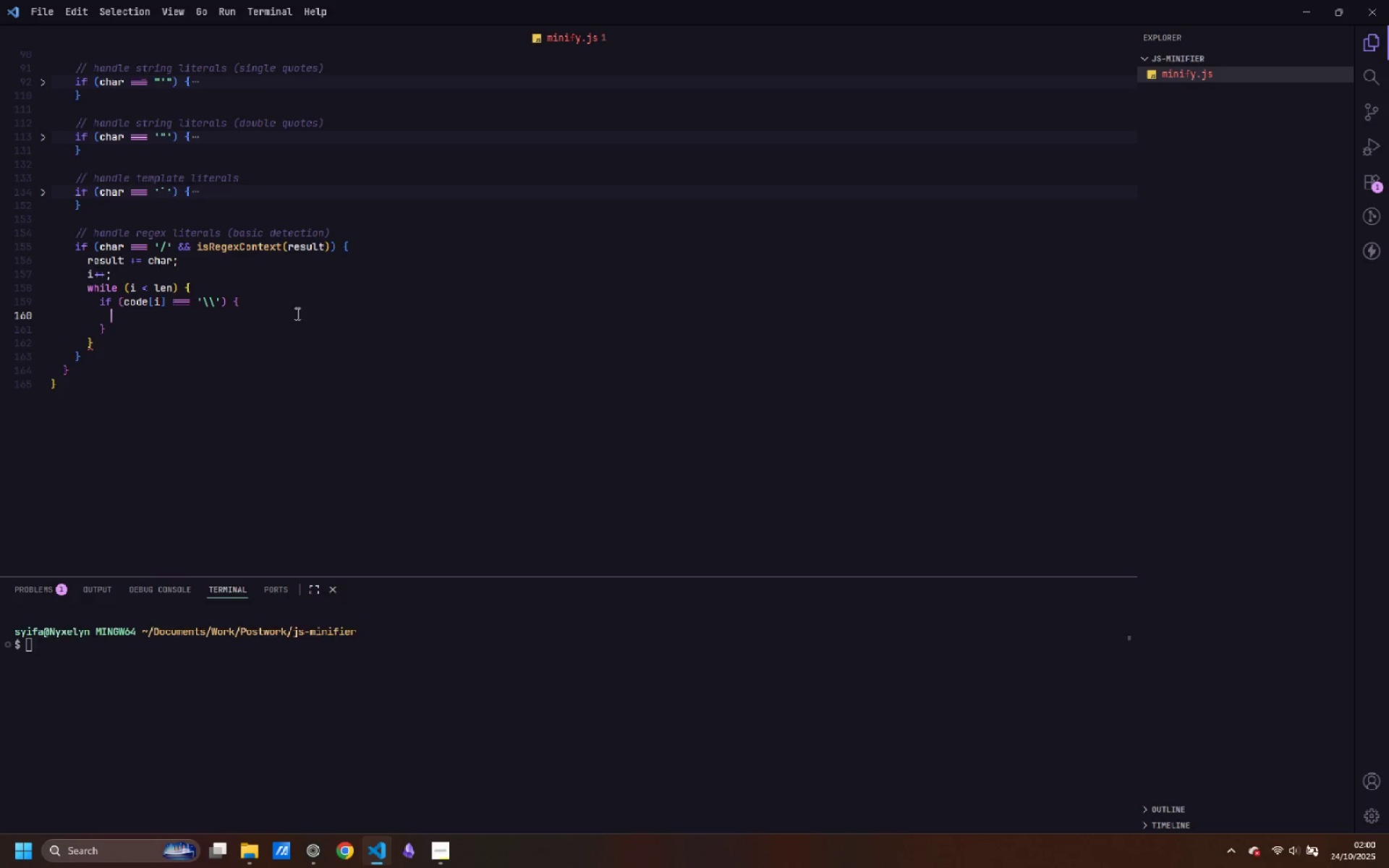 
key(Enter)
 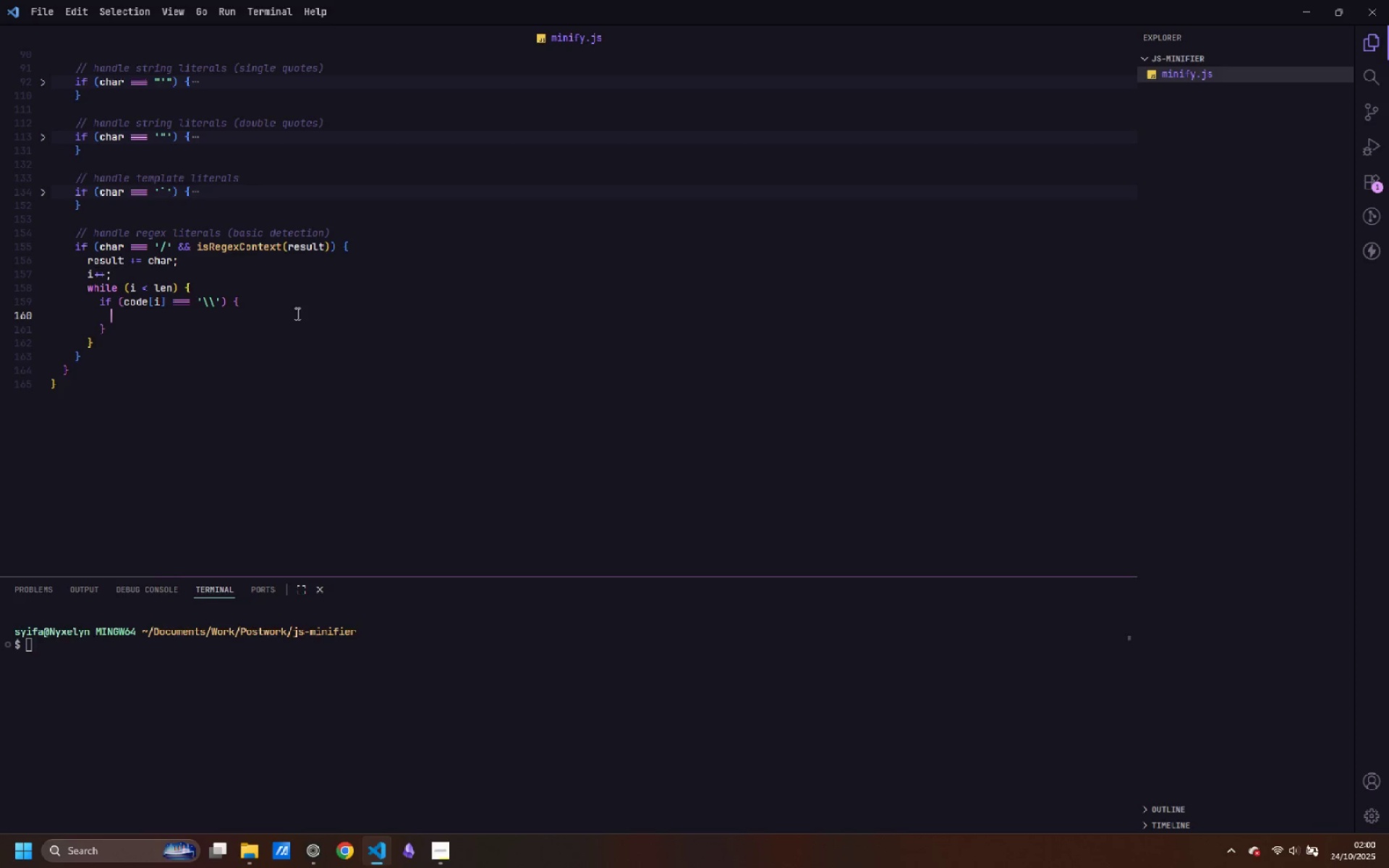 
type(// w)
key(Backspace)
type(esac)
key(Backspace)
key(Backspace)
type(caped character in regex)
 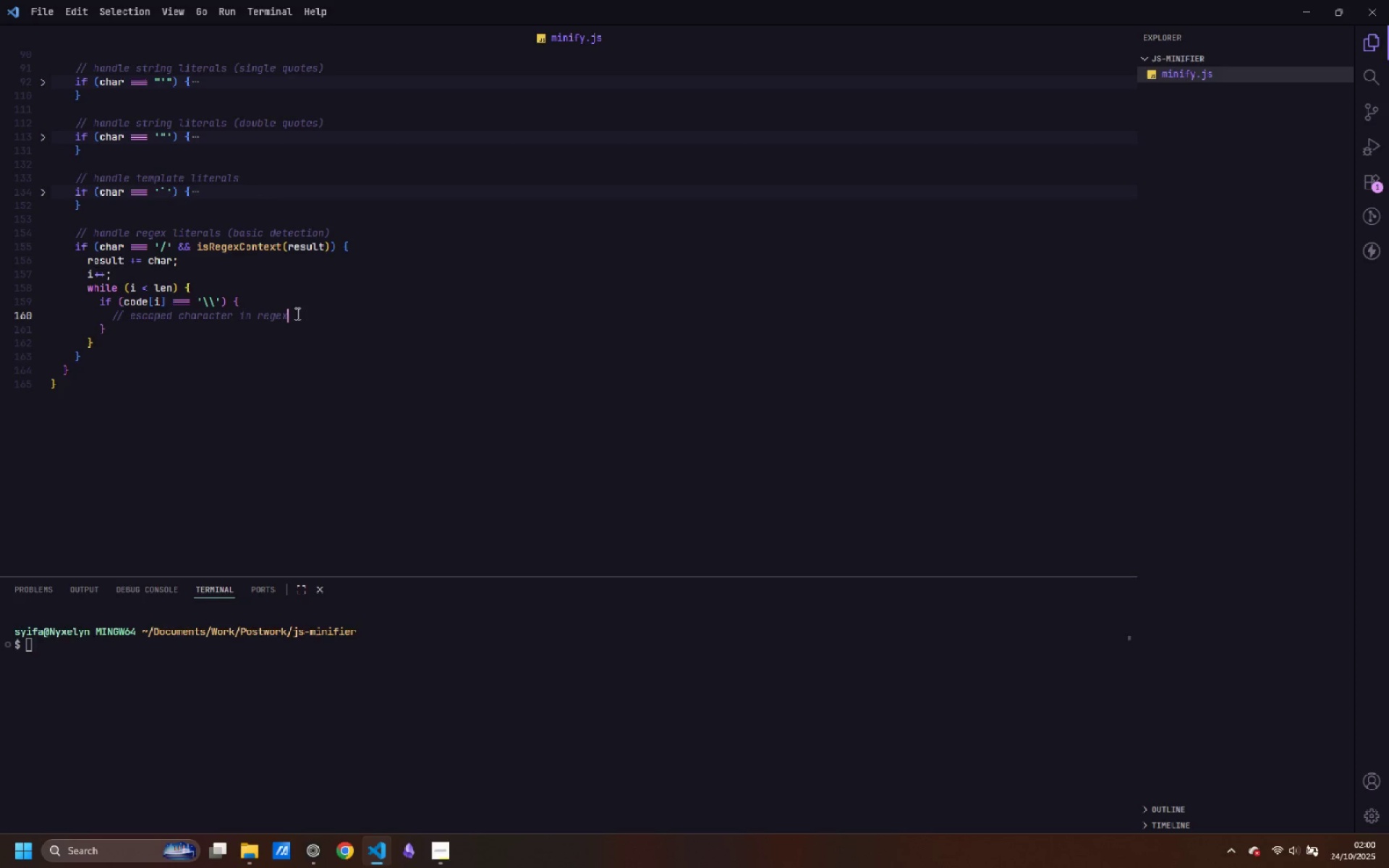 
key(Enter)
 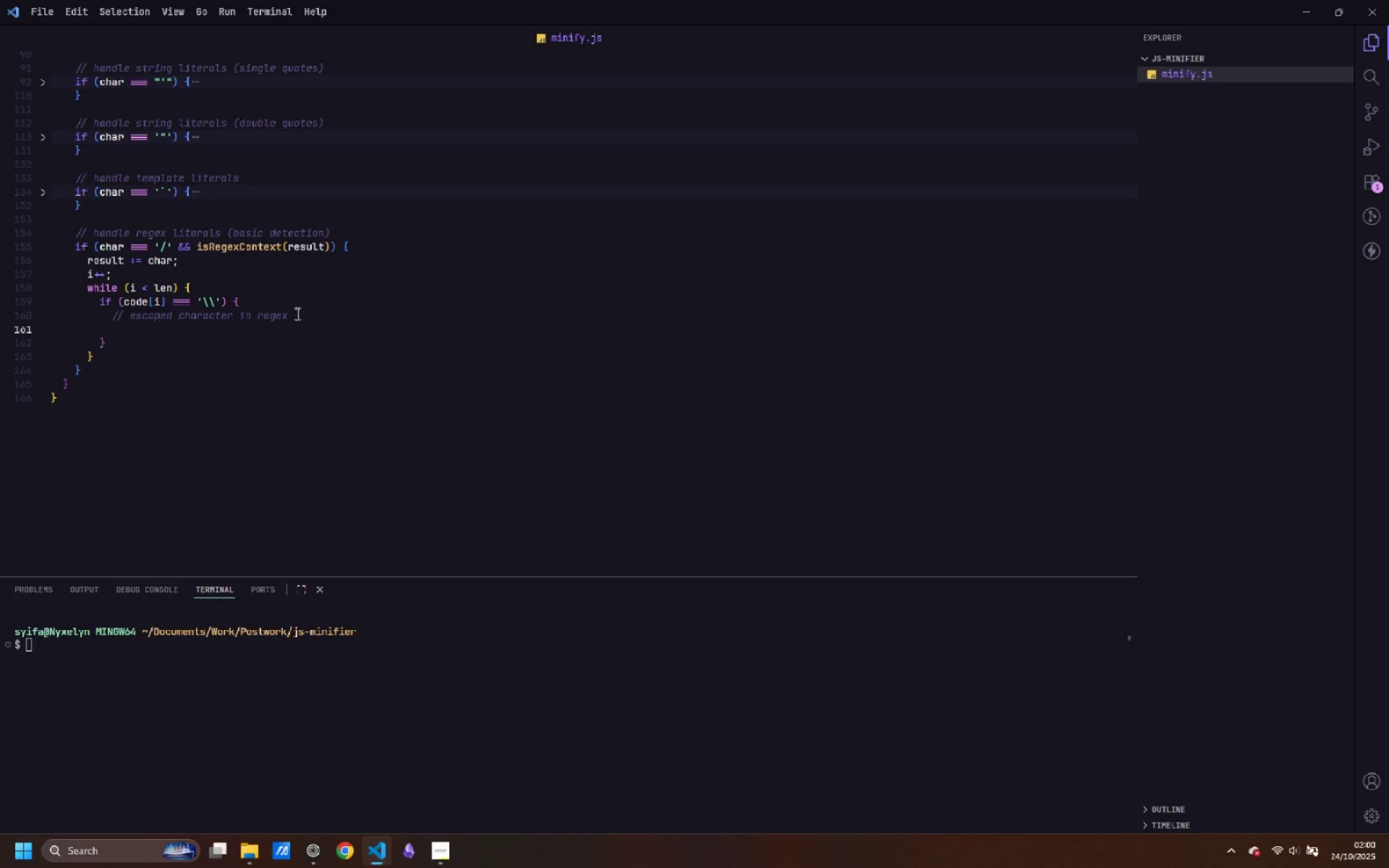 
type(result += code[i)
 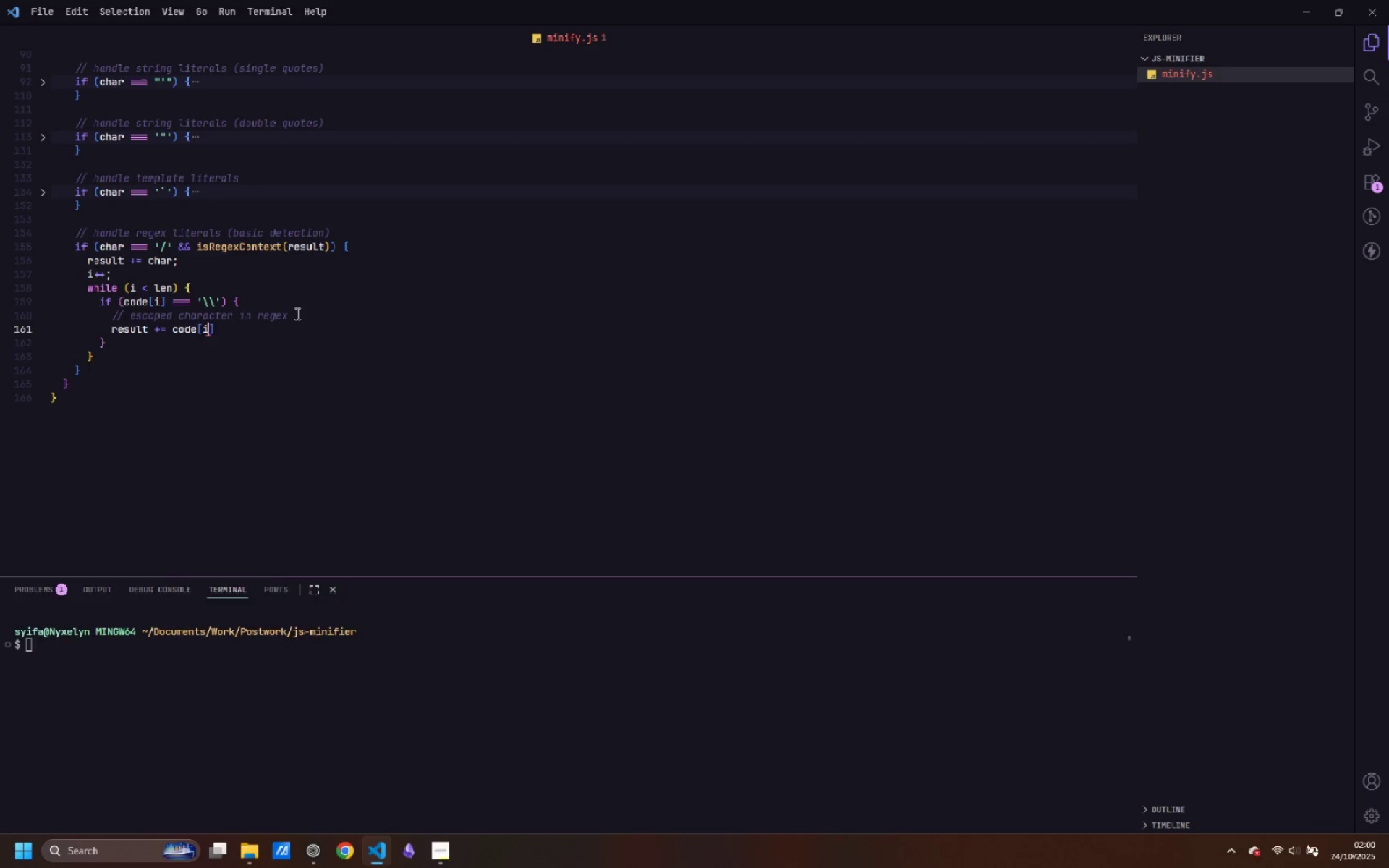 
key(ArrowRight)
 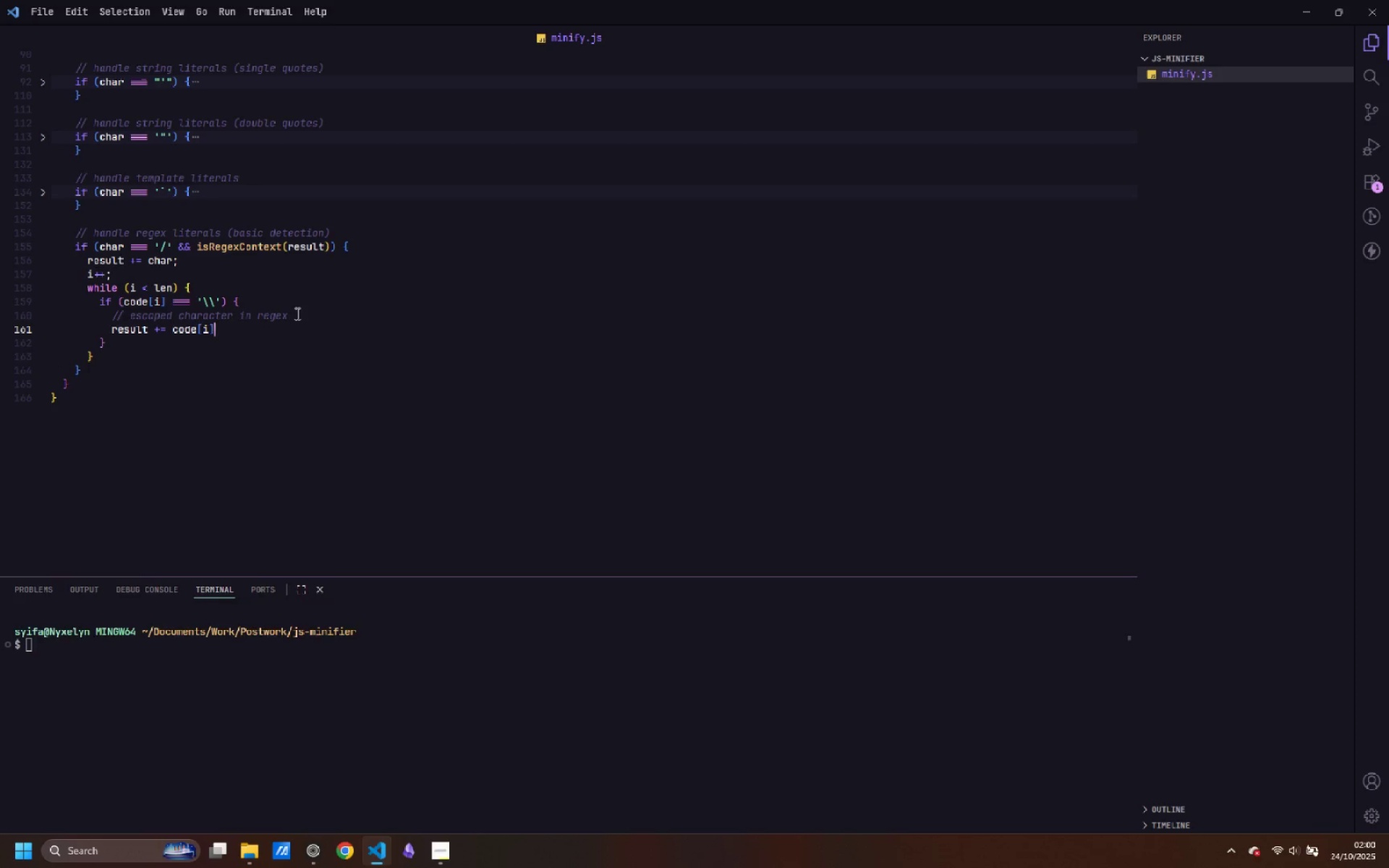 
type( + (code[i+1)
 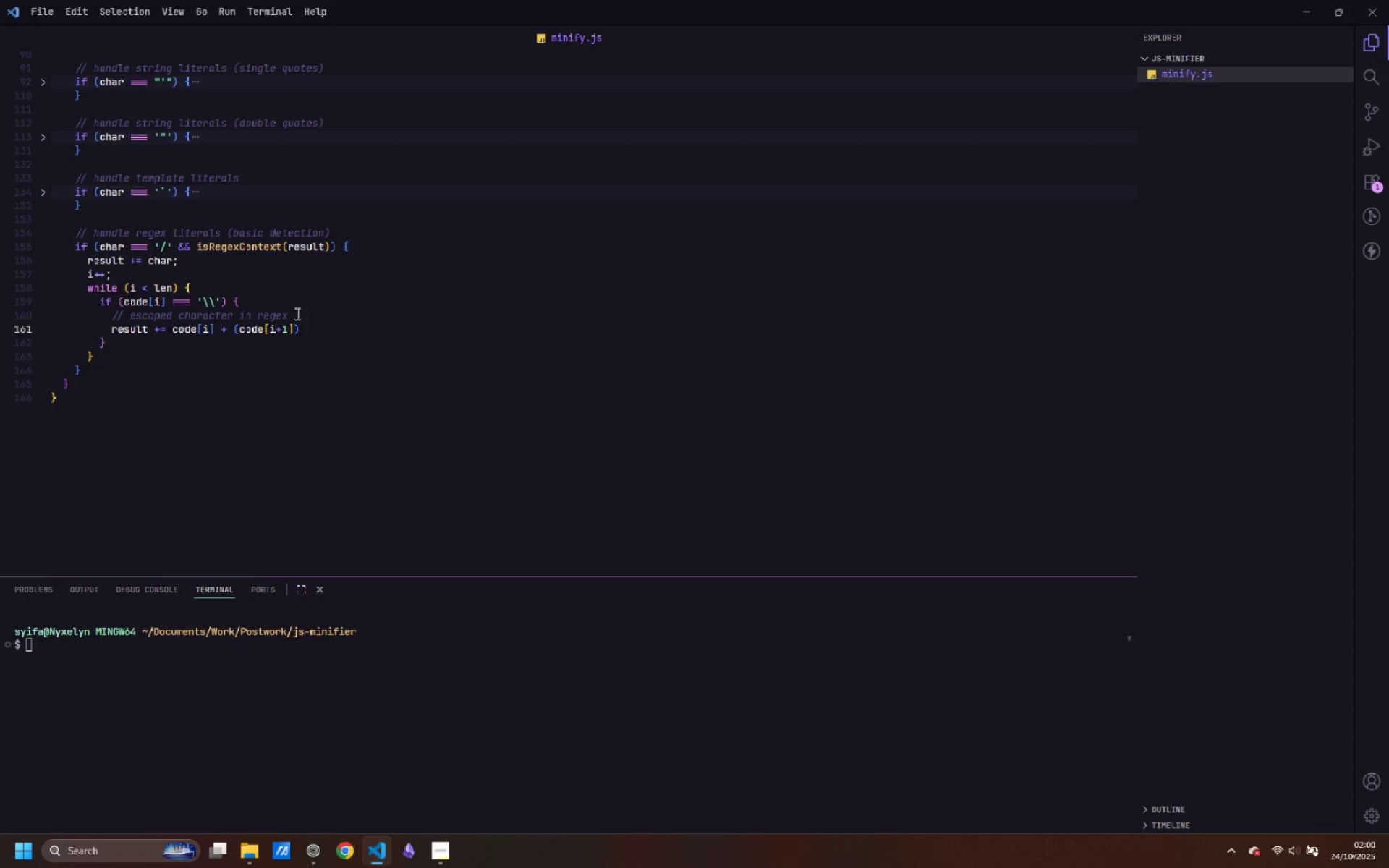 
key(ArrowRight)
 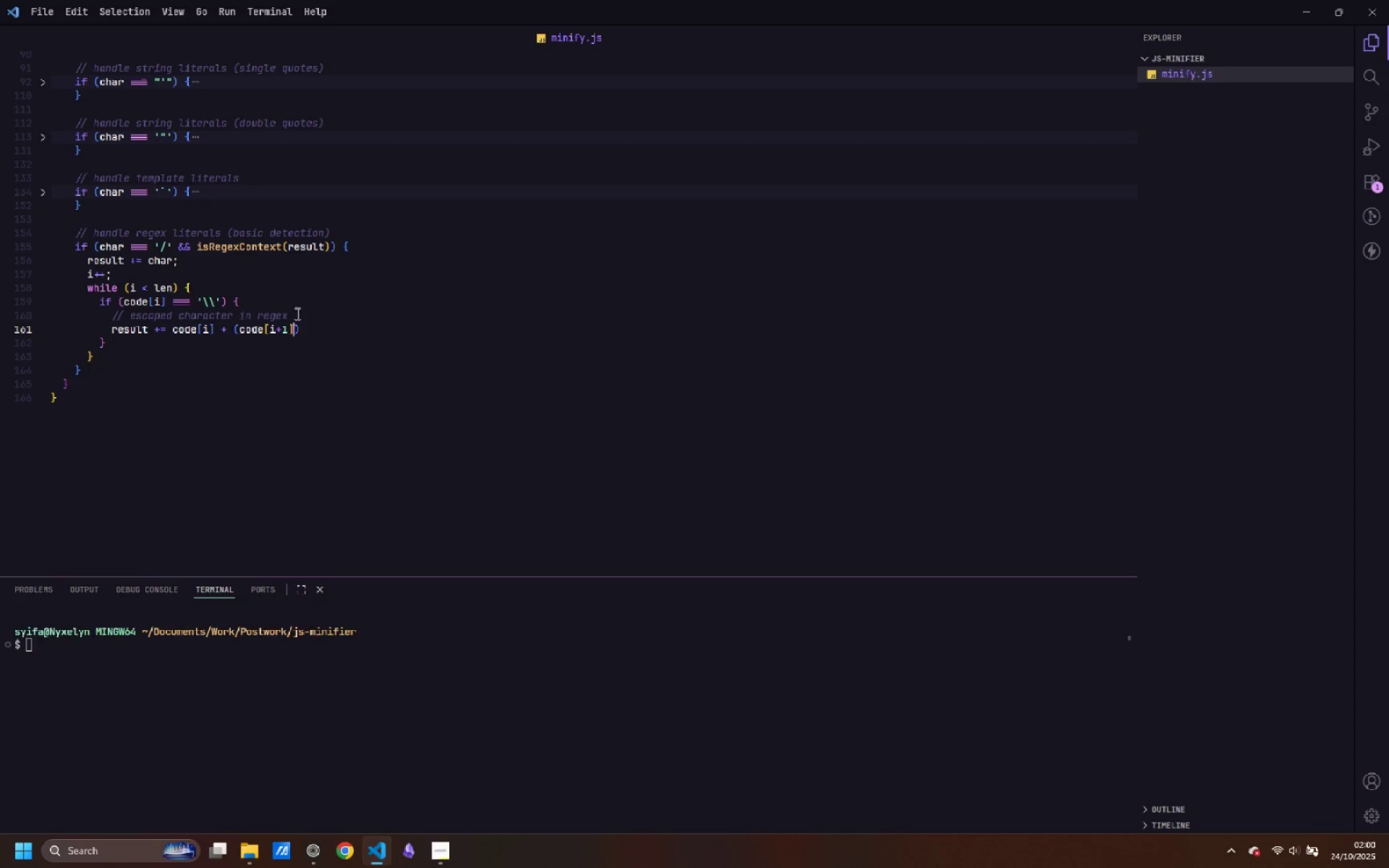 
key(Space)
 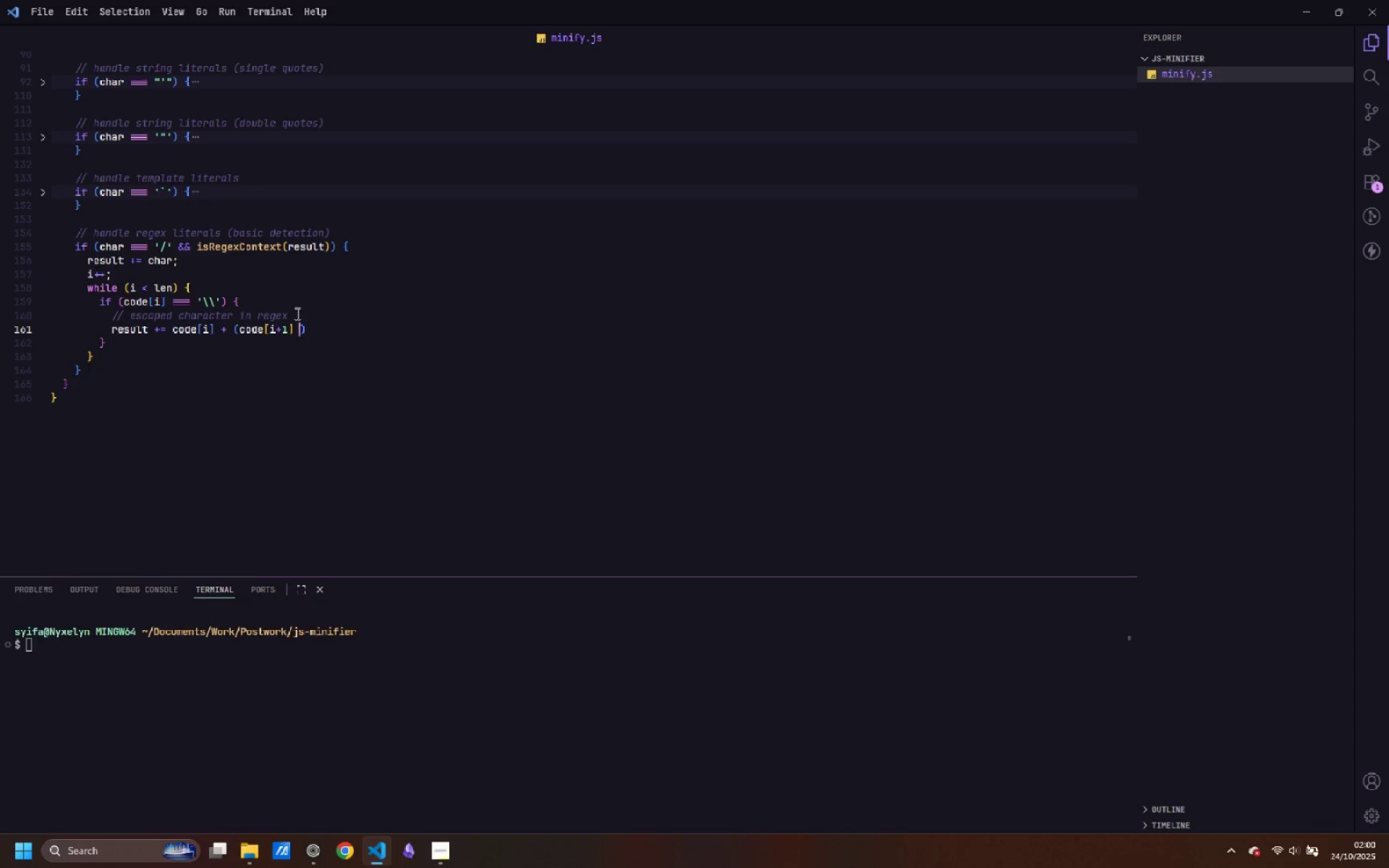 
key(Shift+Backslash)
 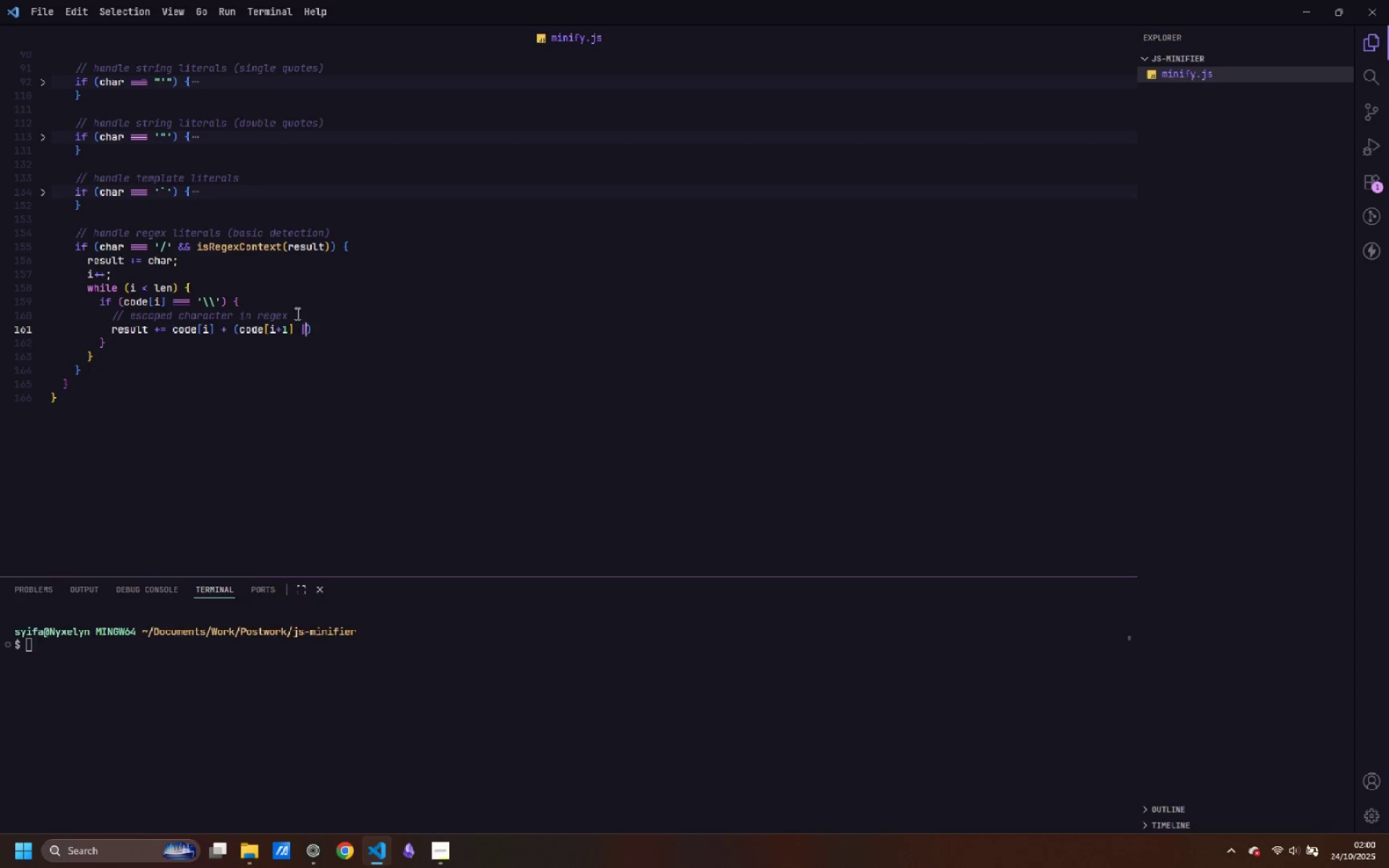 
key(Shift+Backslash)
 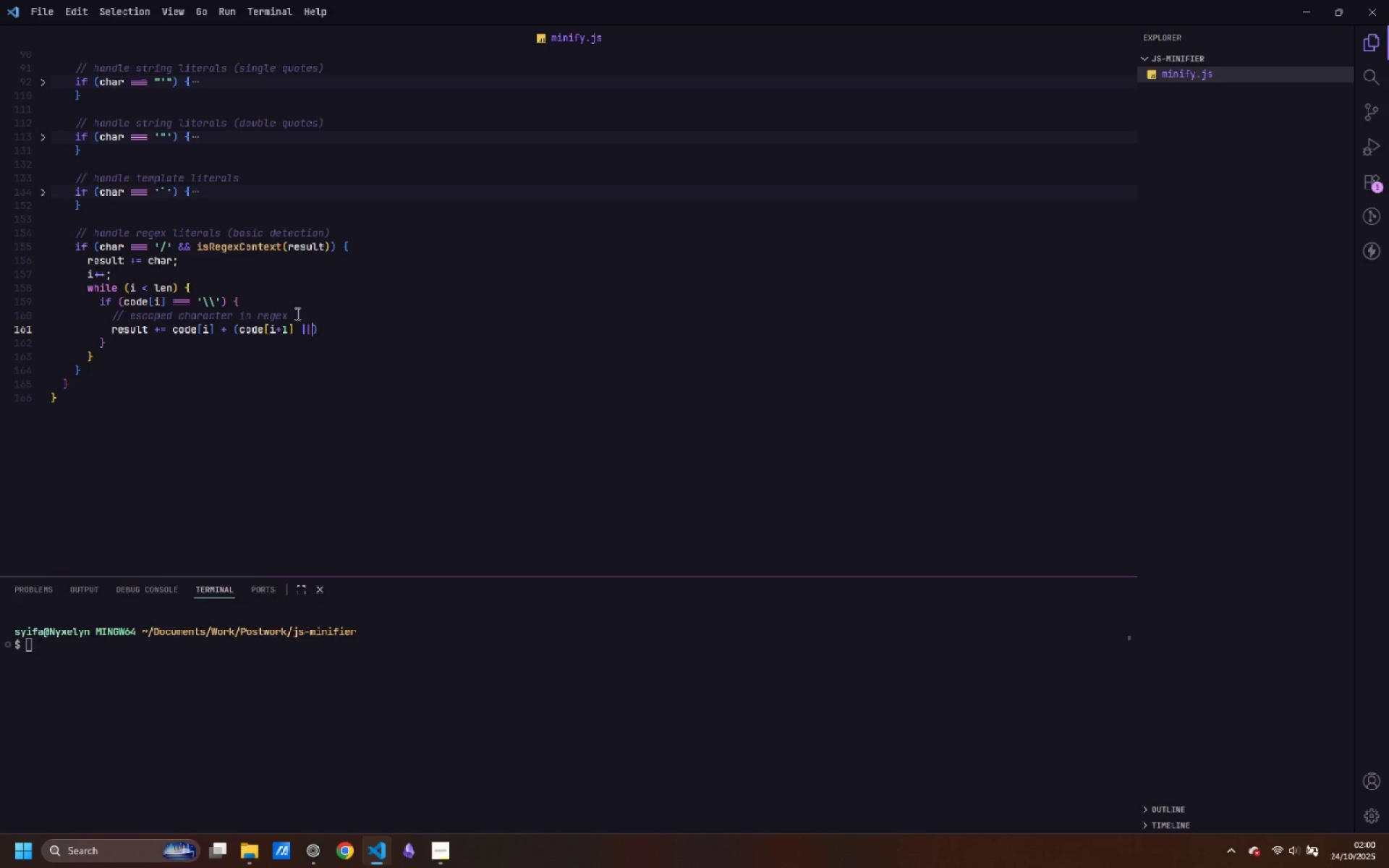 
key(Space)
 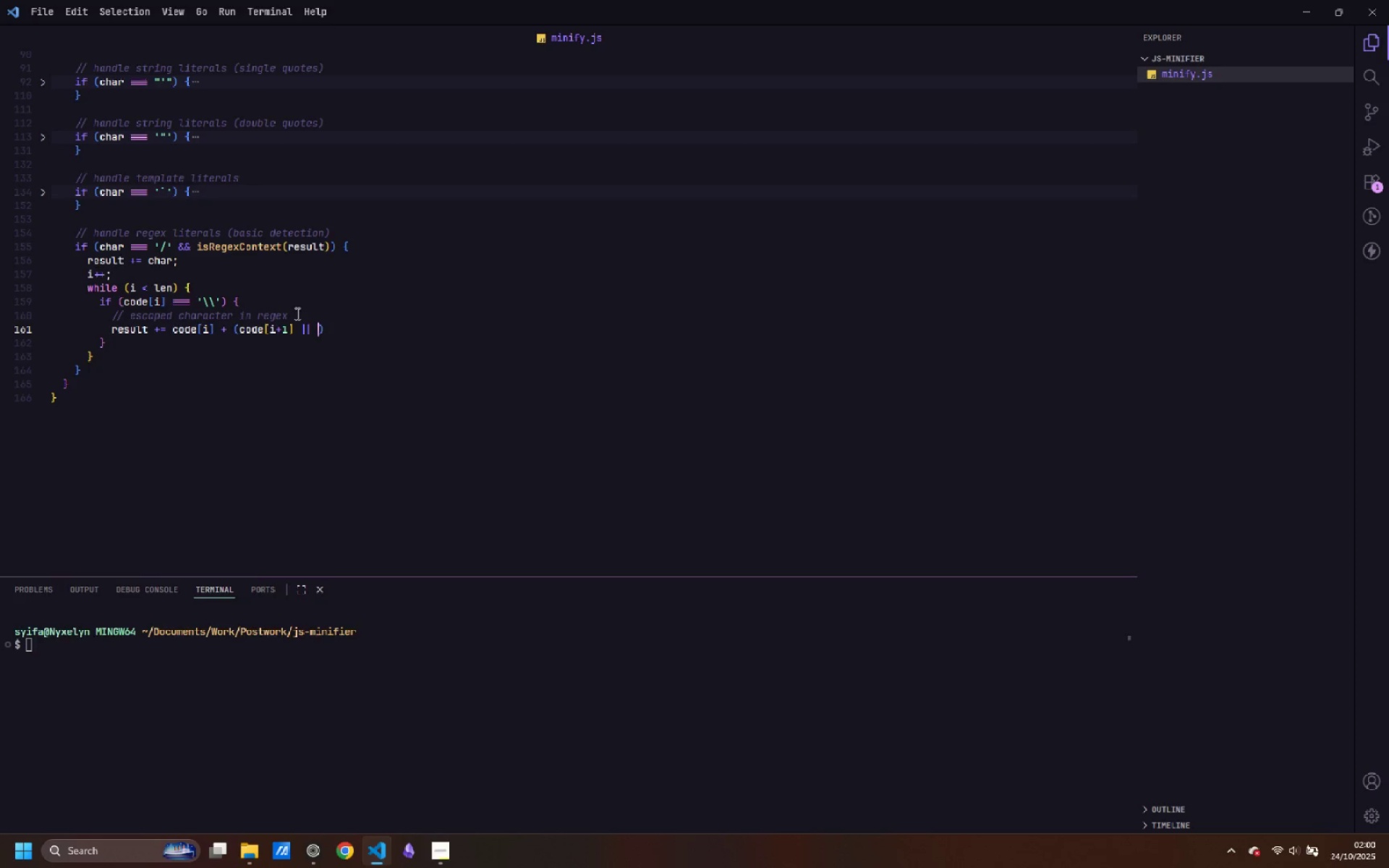 
key(Quote)
 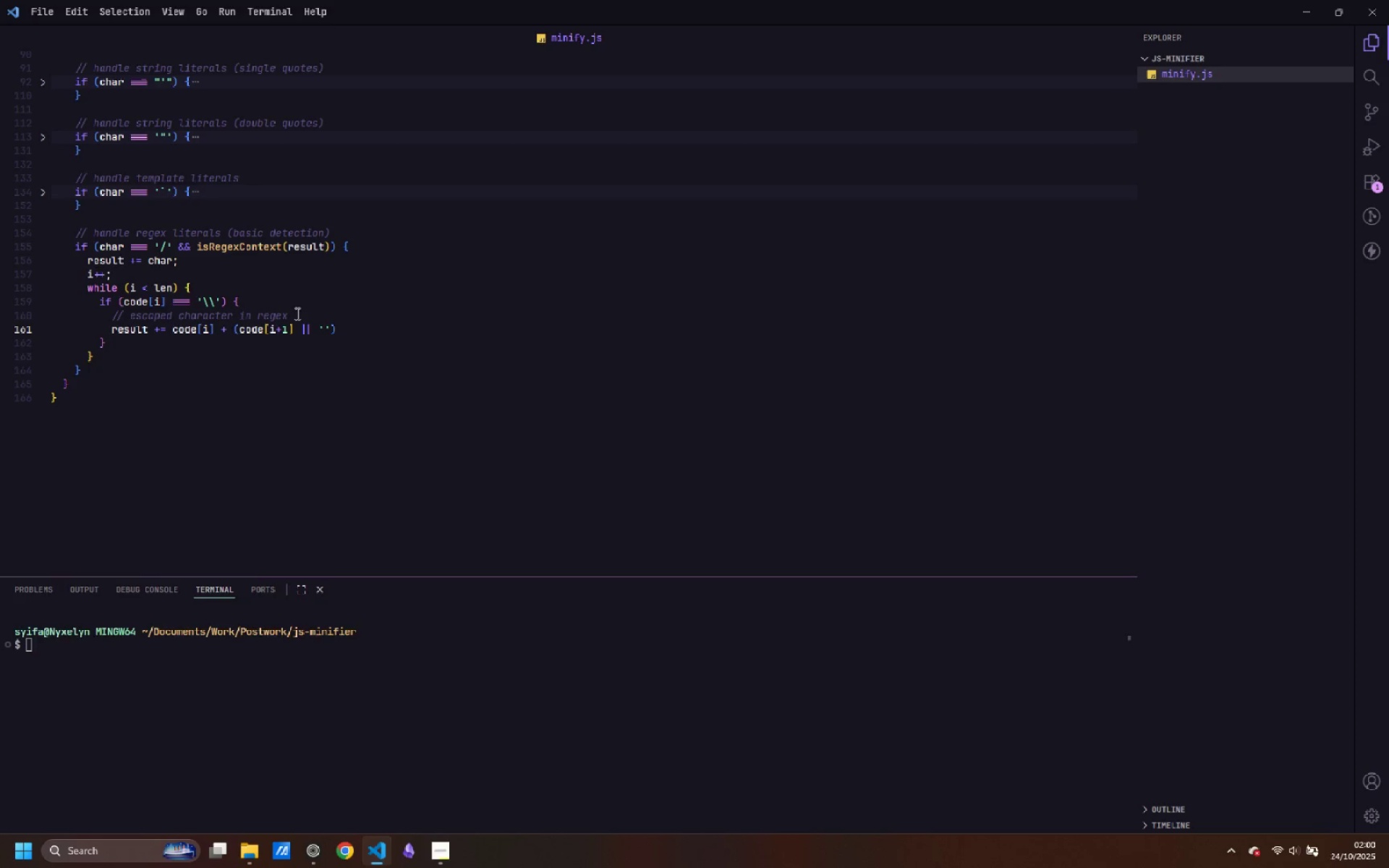 
key(ArrowRight)
 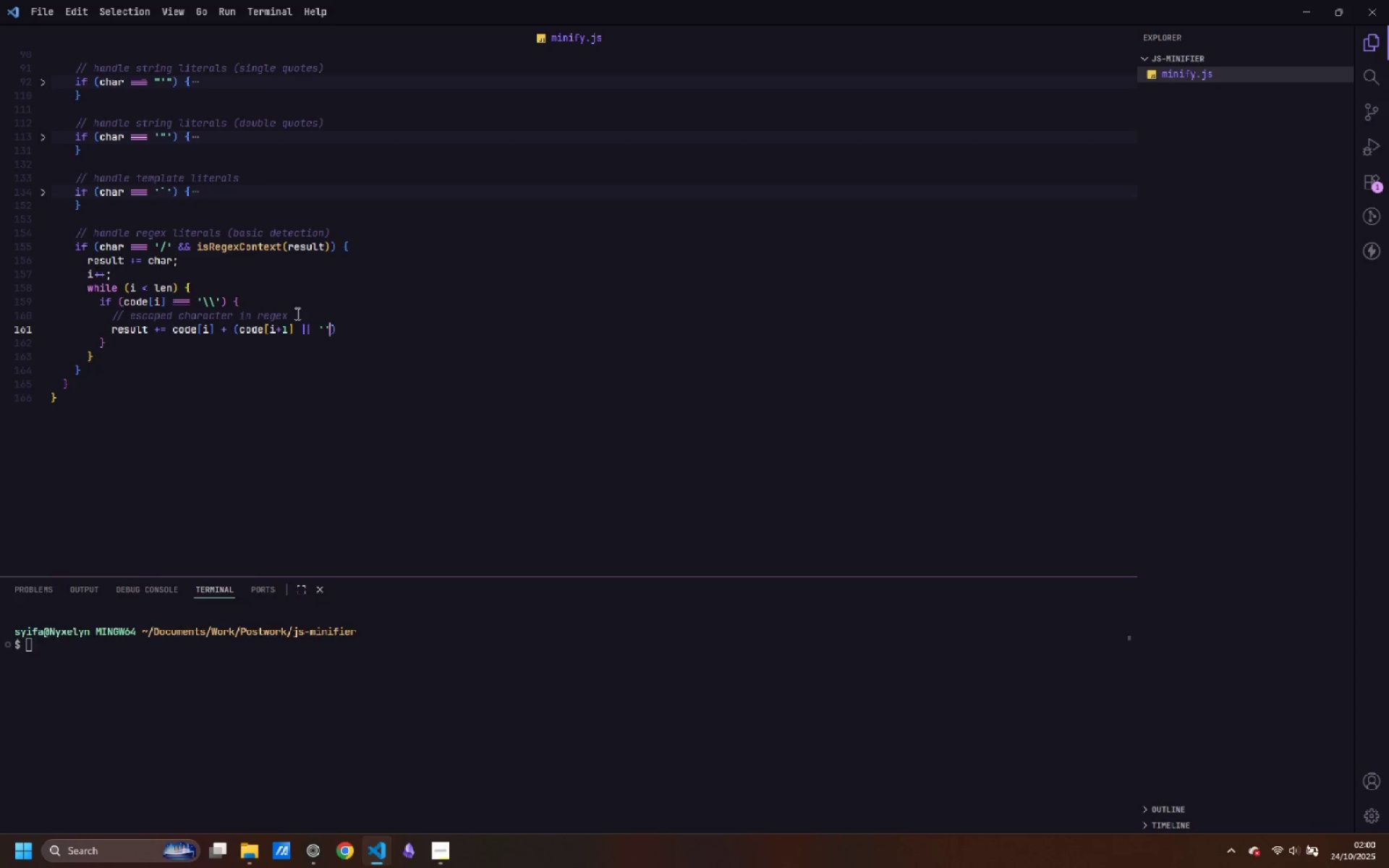 
key(ArrowRight)
 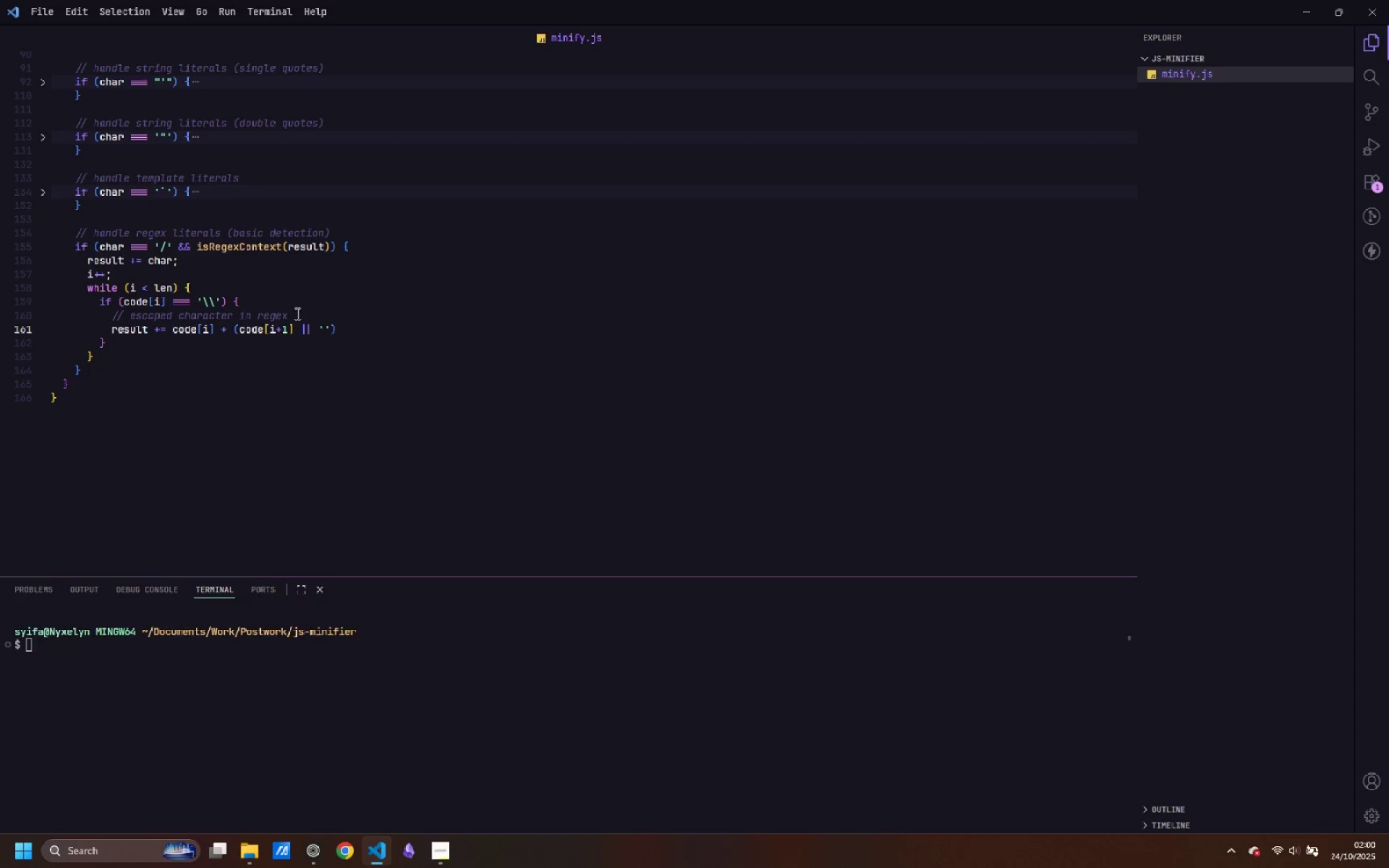 
key(Semicolon)
 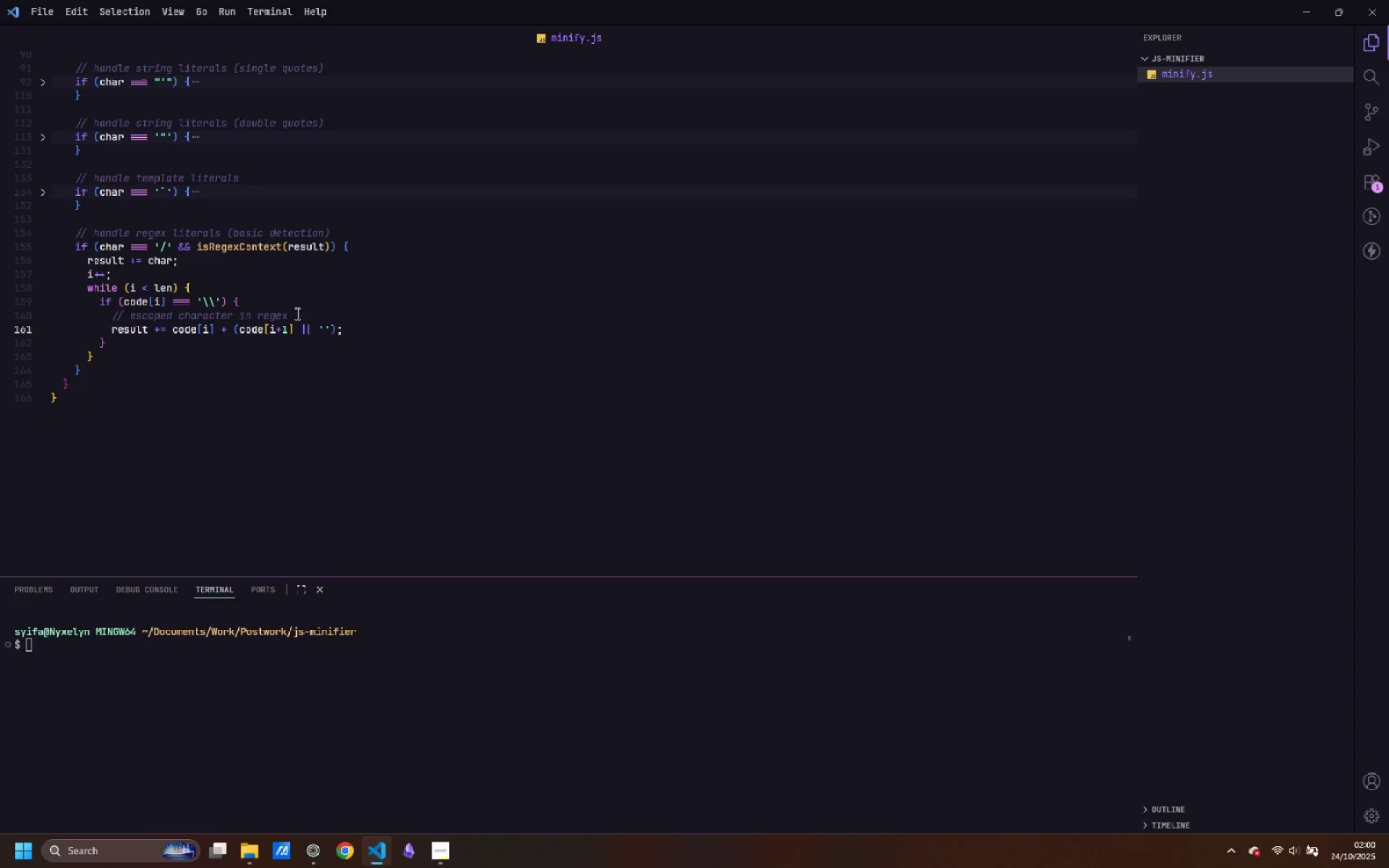 
key(Enter)
 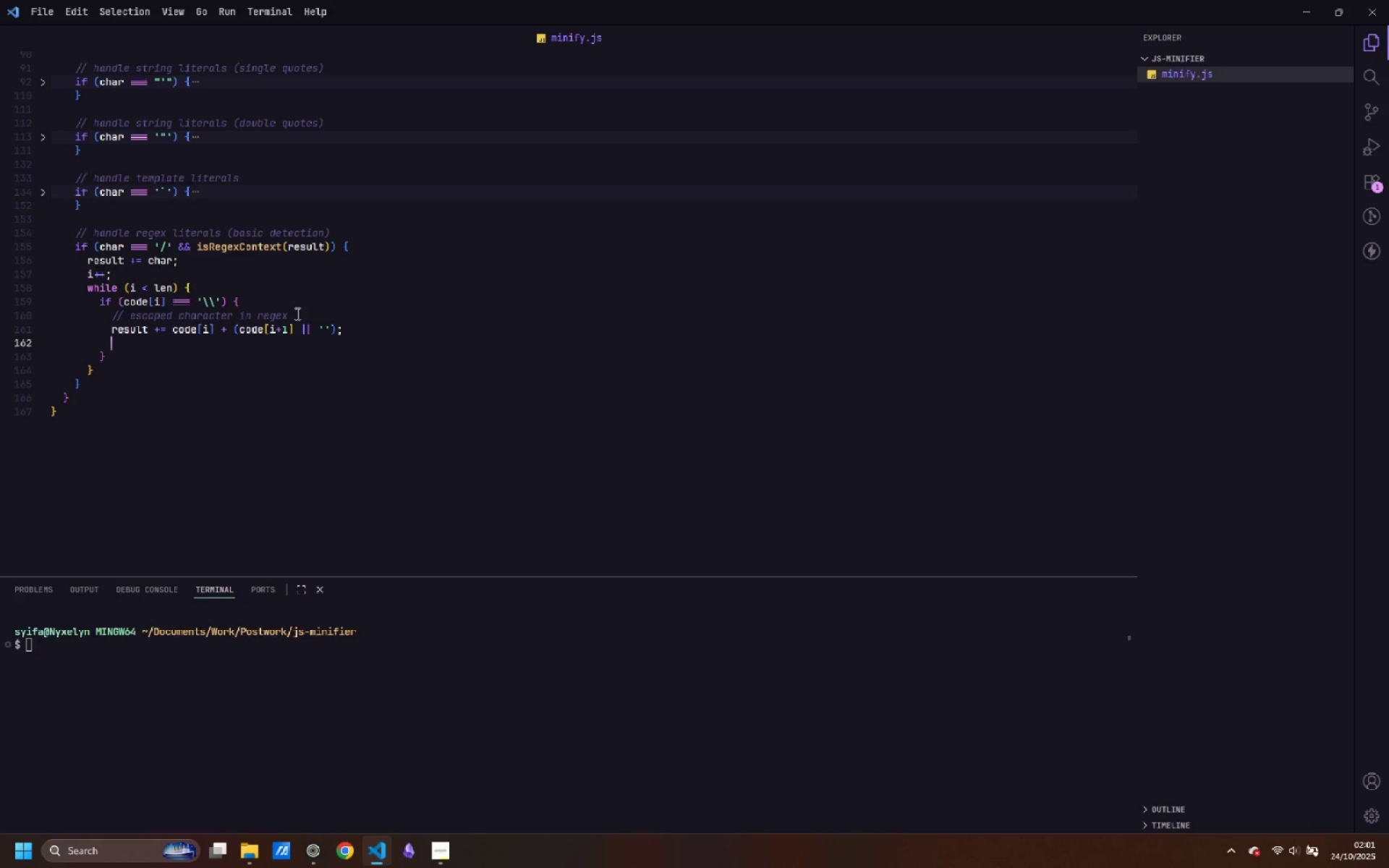 
wait(5.31)
 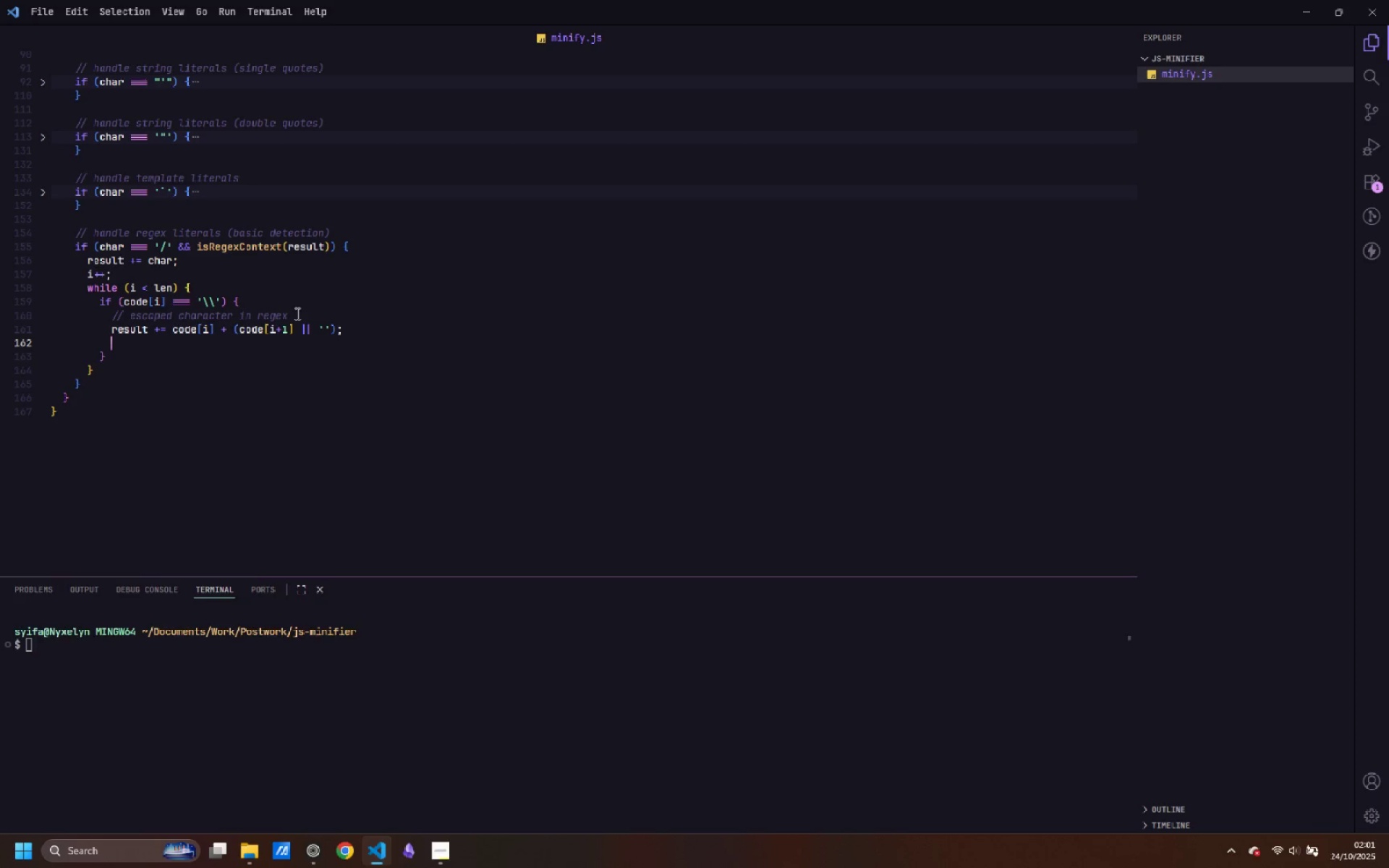 
key(I)
 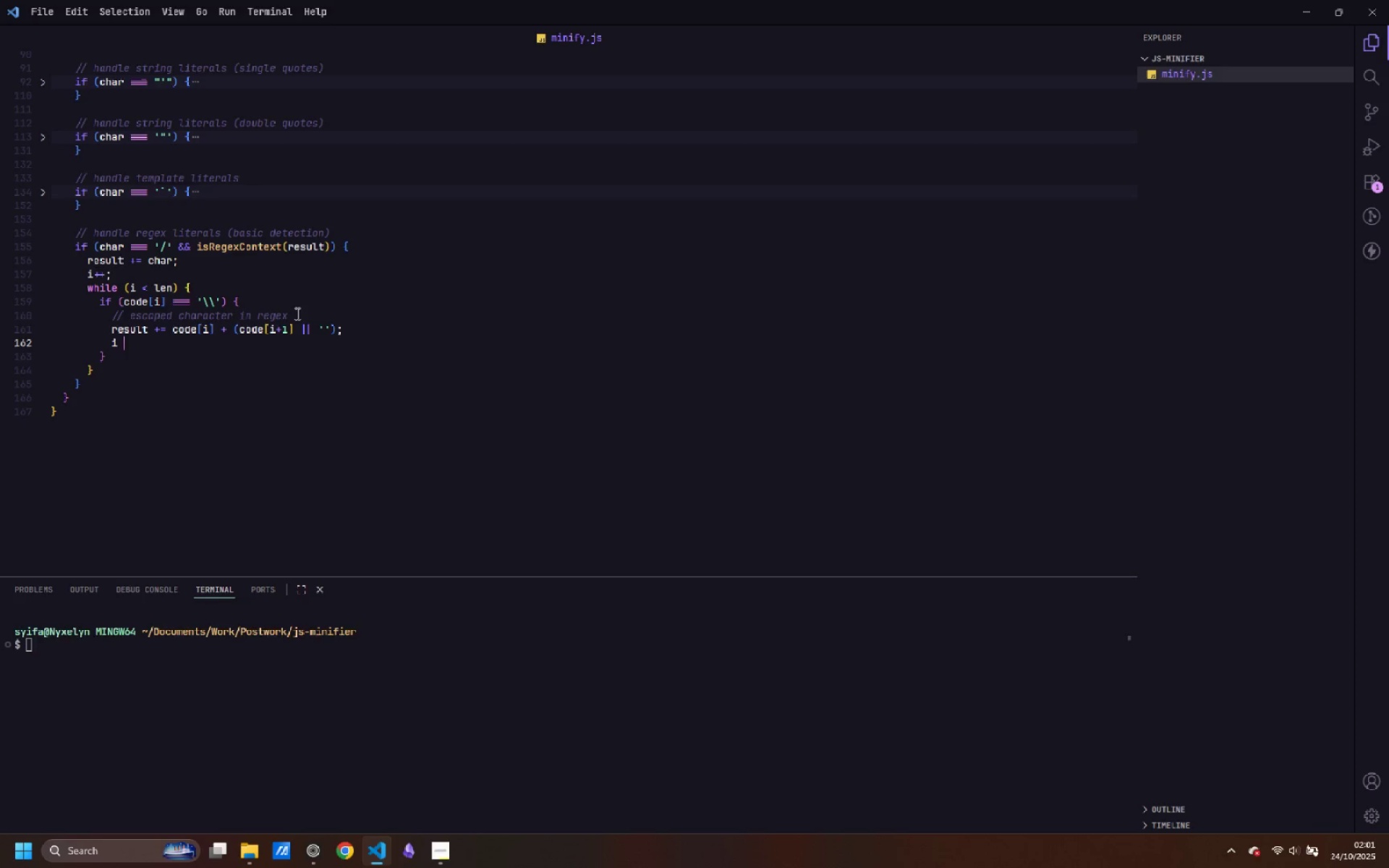 
key(Space)
 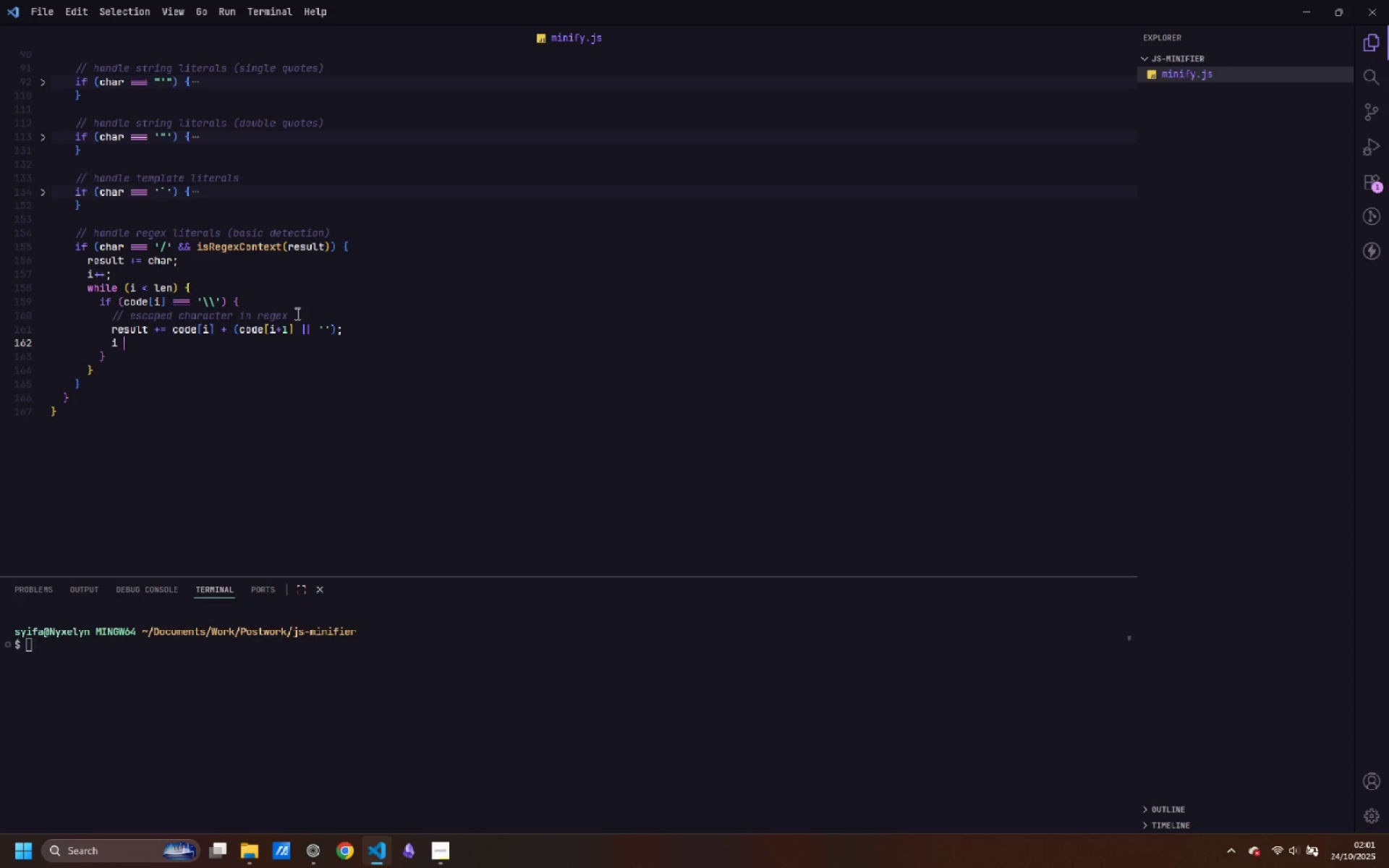 
key(Shift+ShiftLeft)
 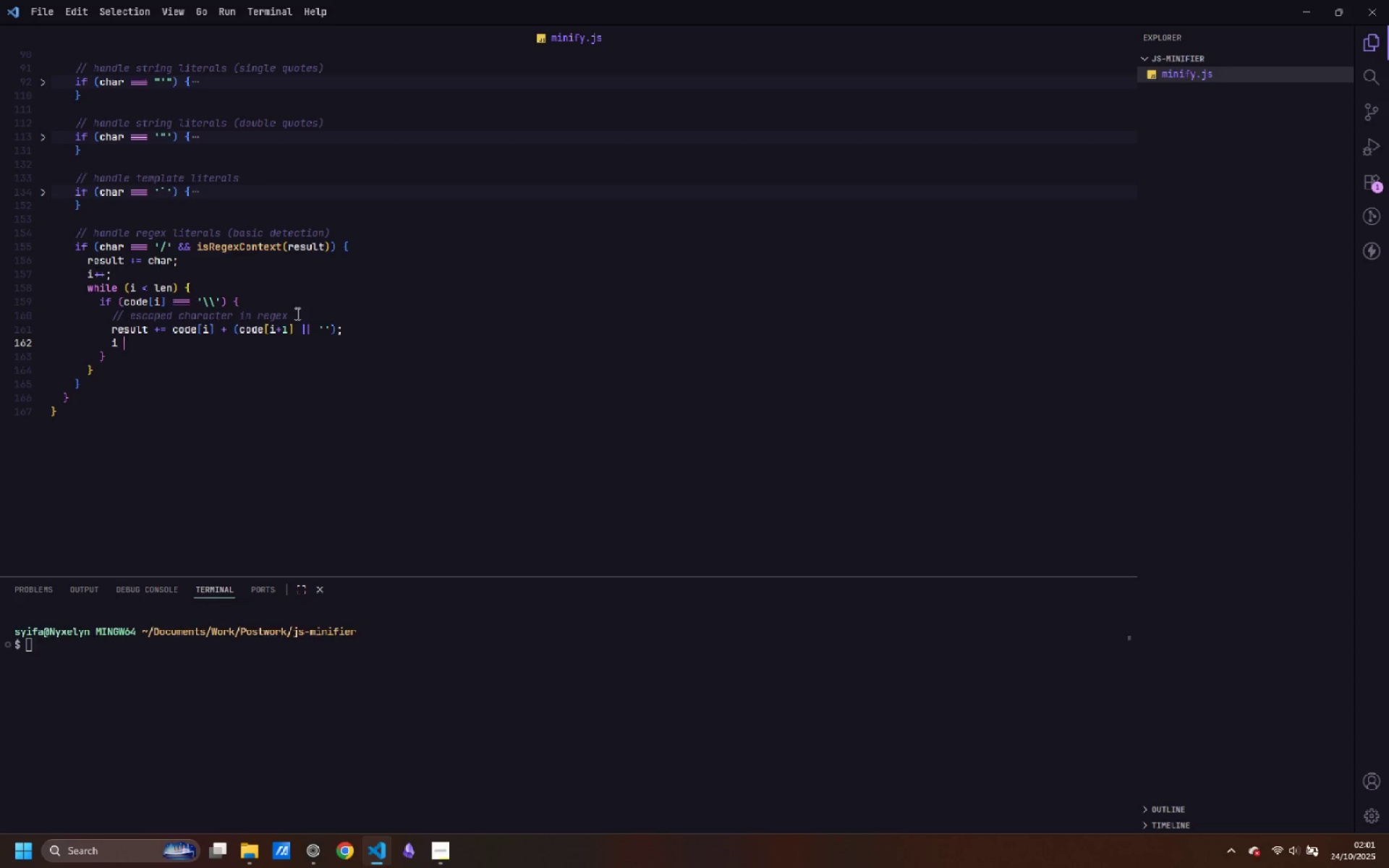 
key(Shift+Equal)
 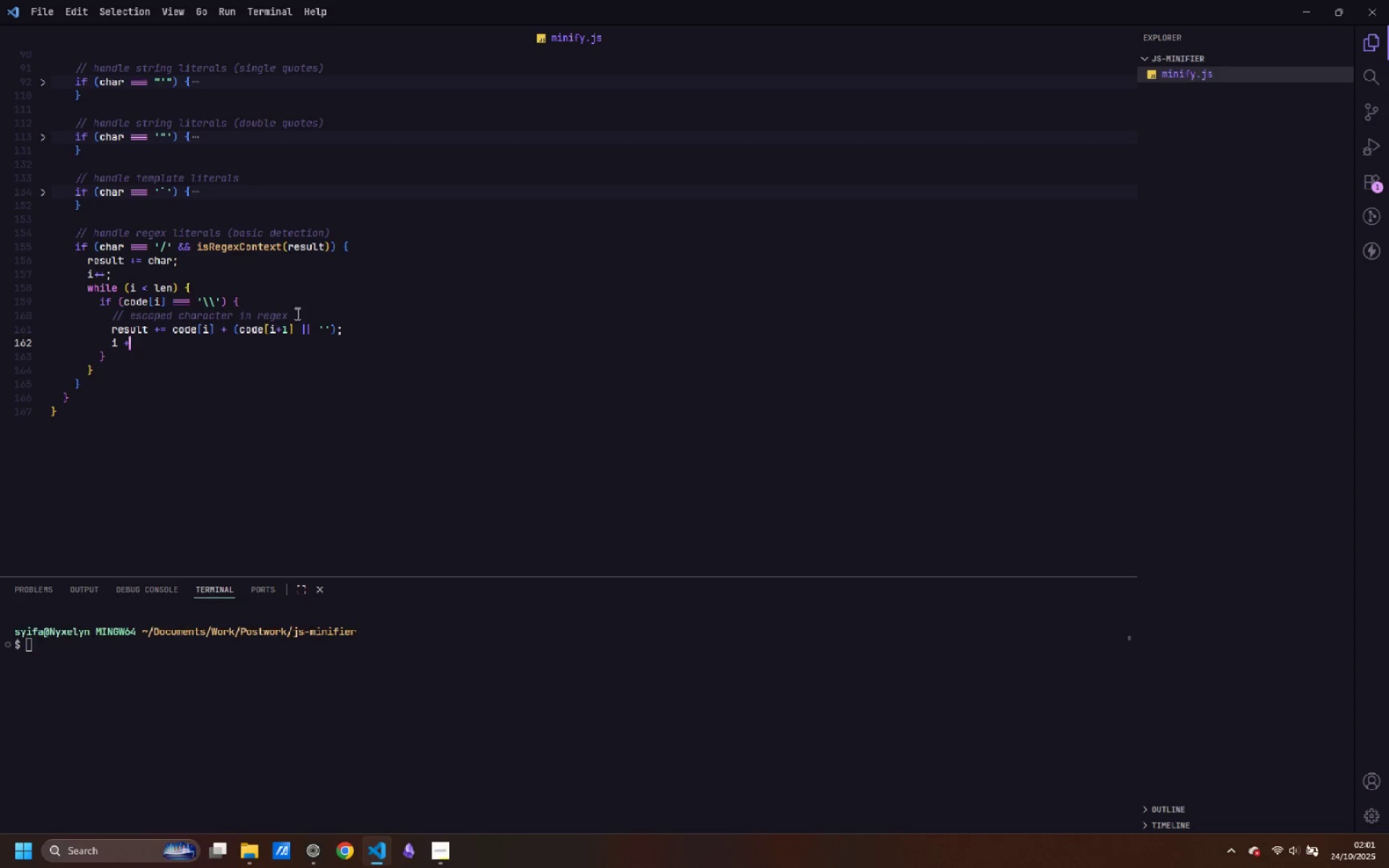 
key(Equal)
 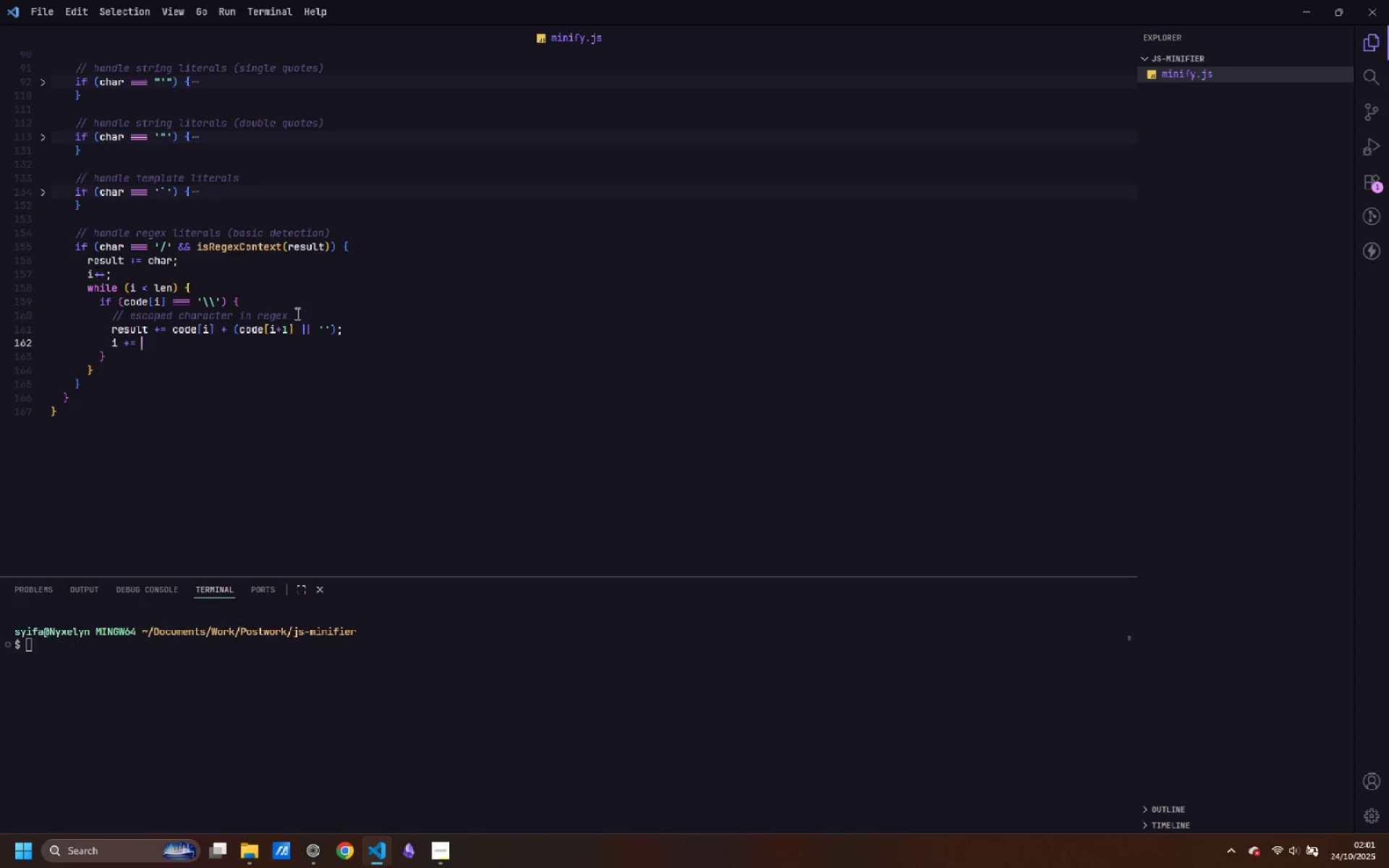 
key(Space)
 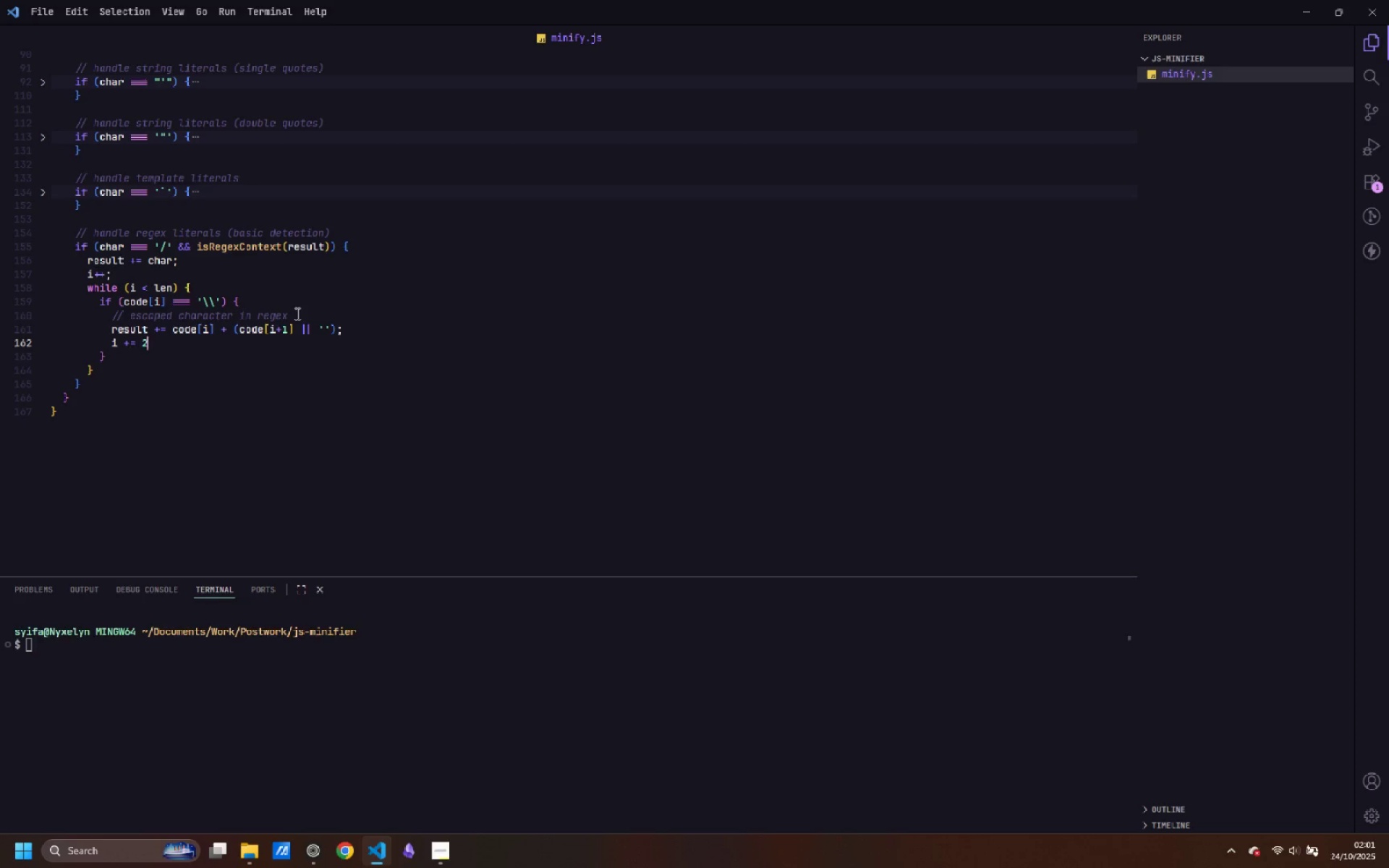 
key(2)
 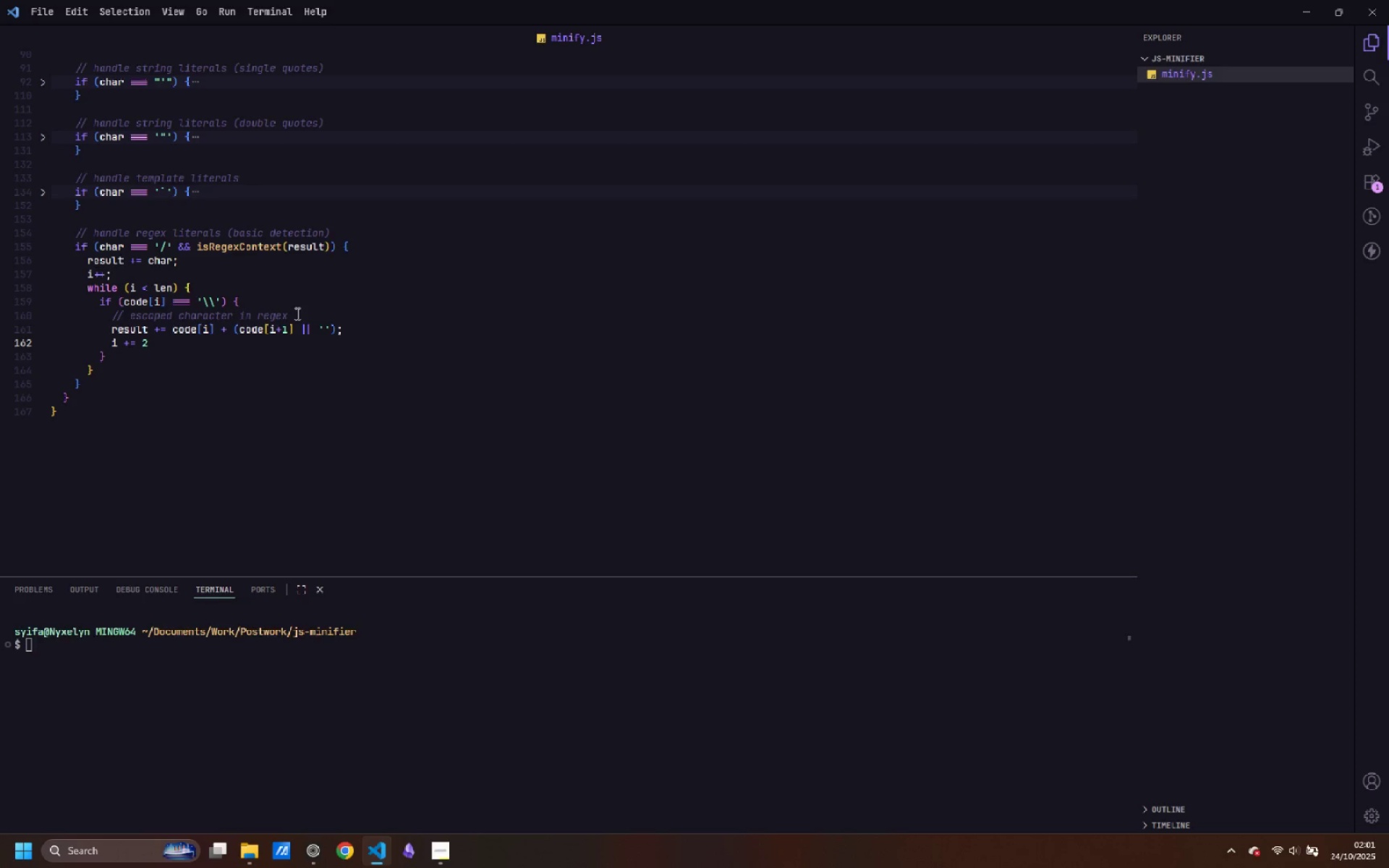 
key(Semicolon)
 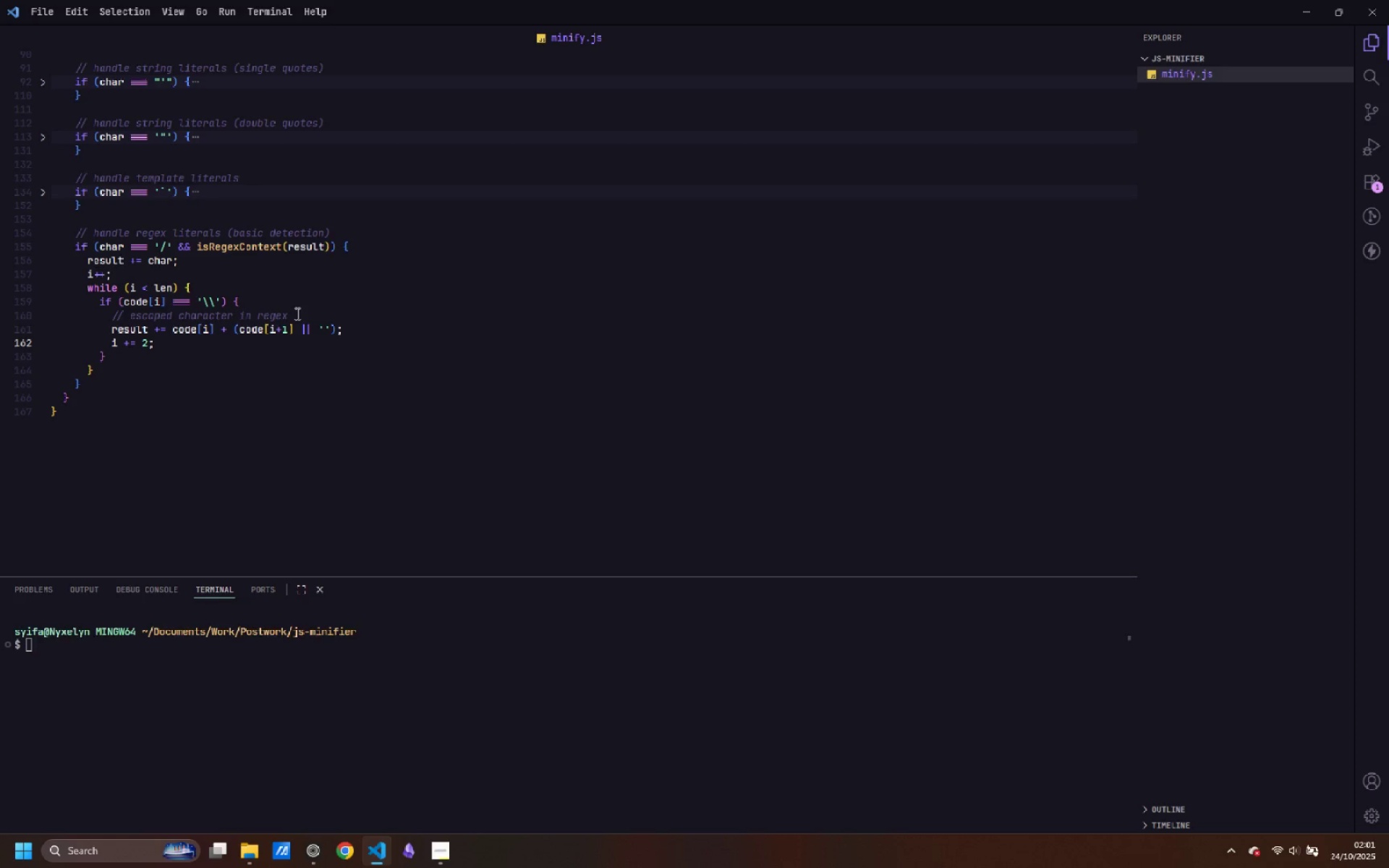 
key(ArrowDown)
 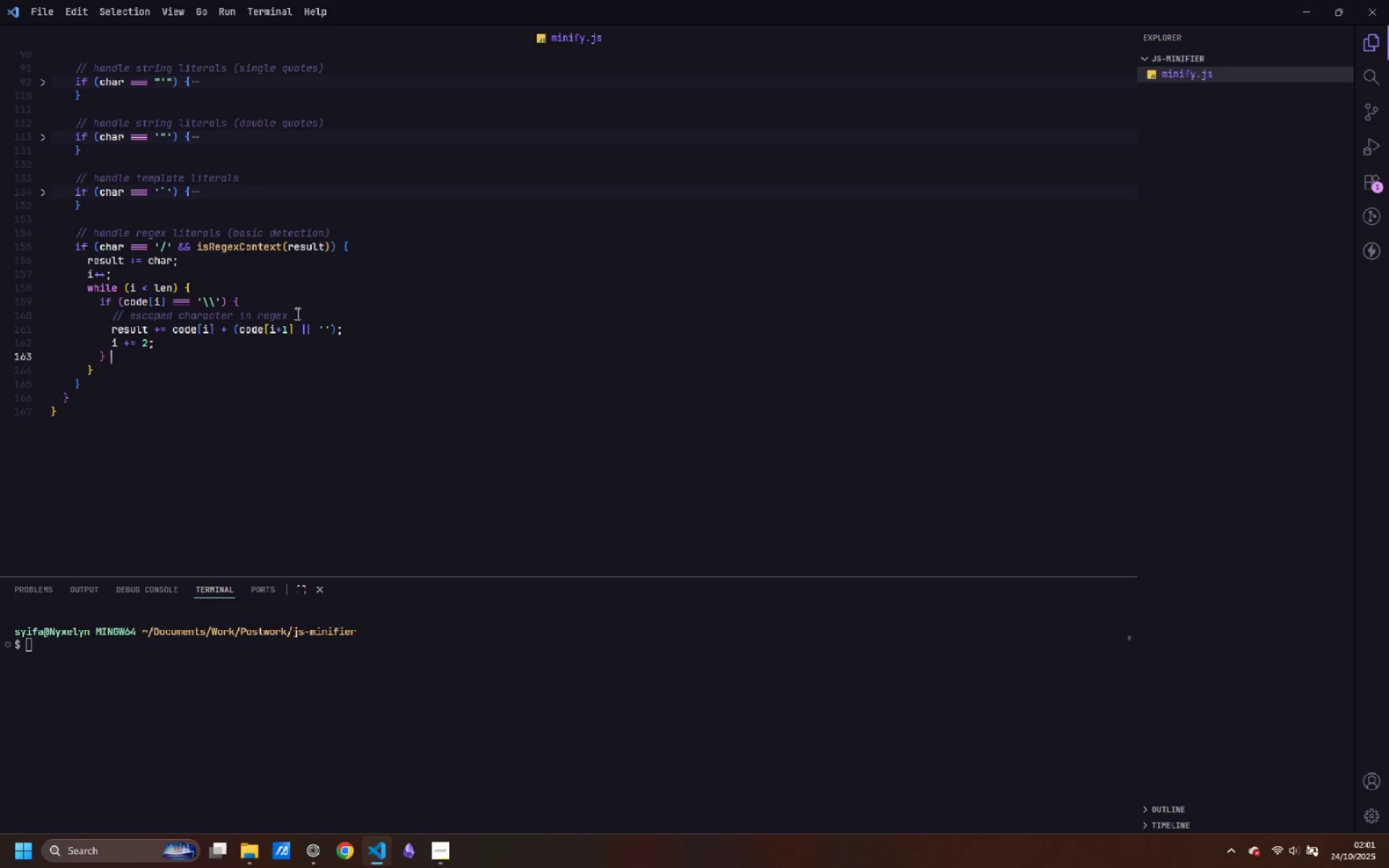 
type( else if (char[)
 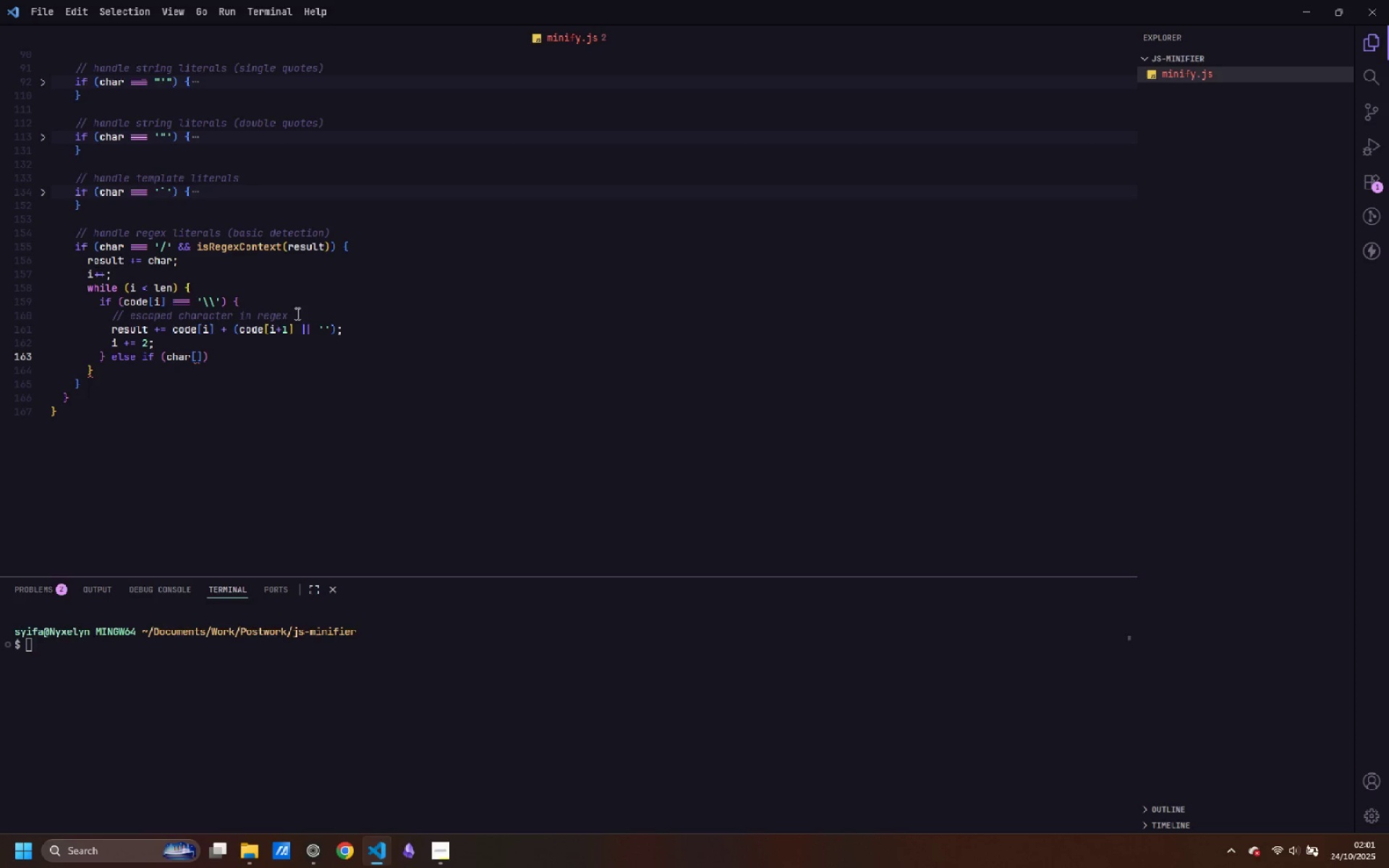 
key(Control+Backspace)
 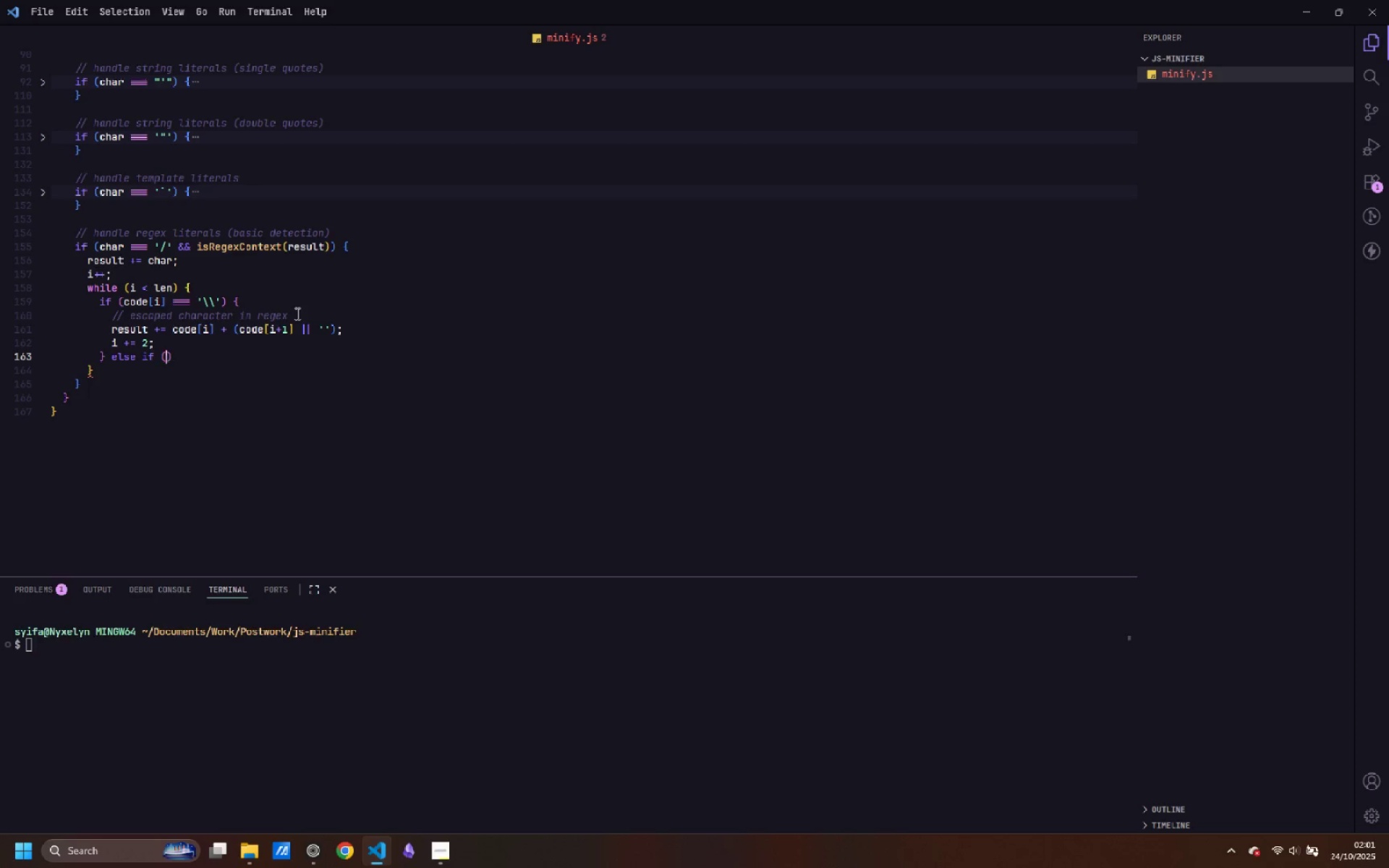 
key(Control+Backspace)
 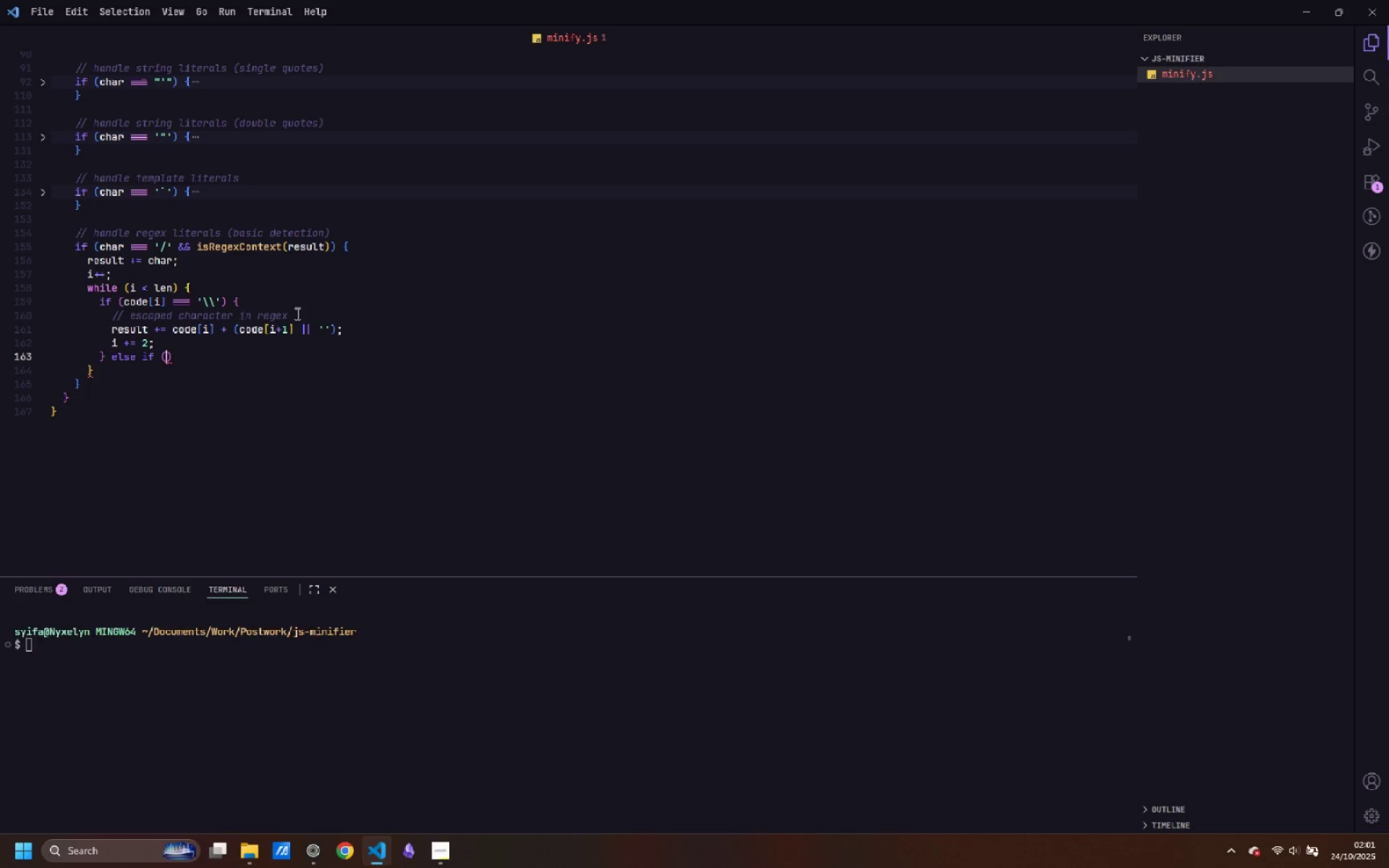 
type(code[i)
 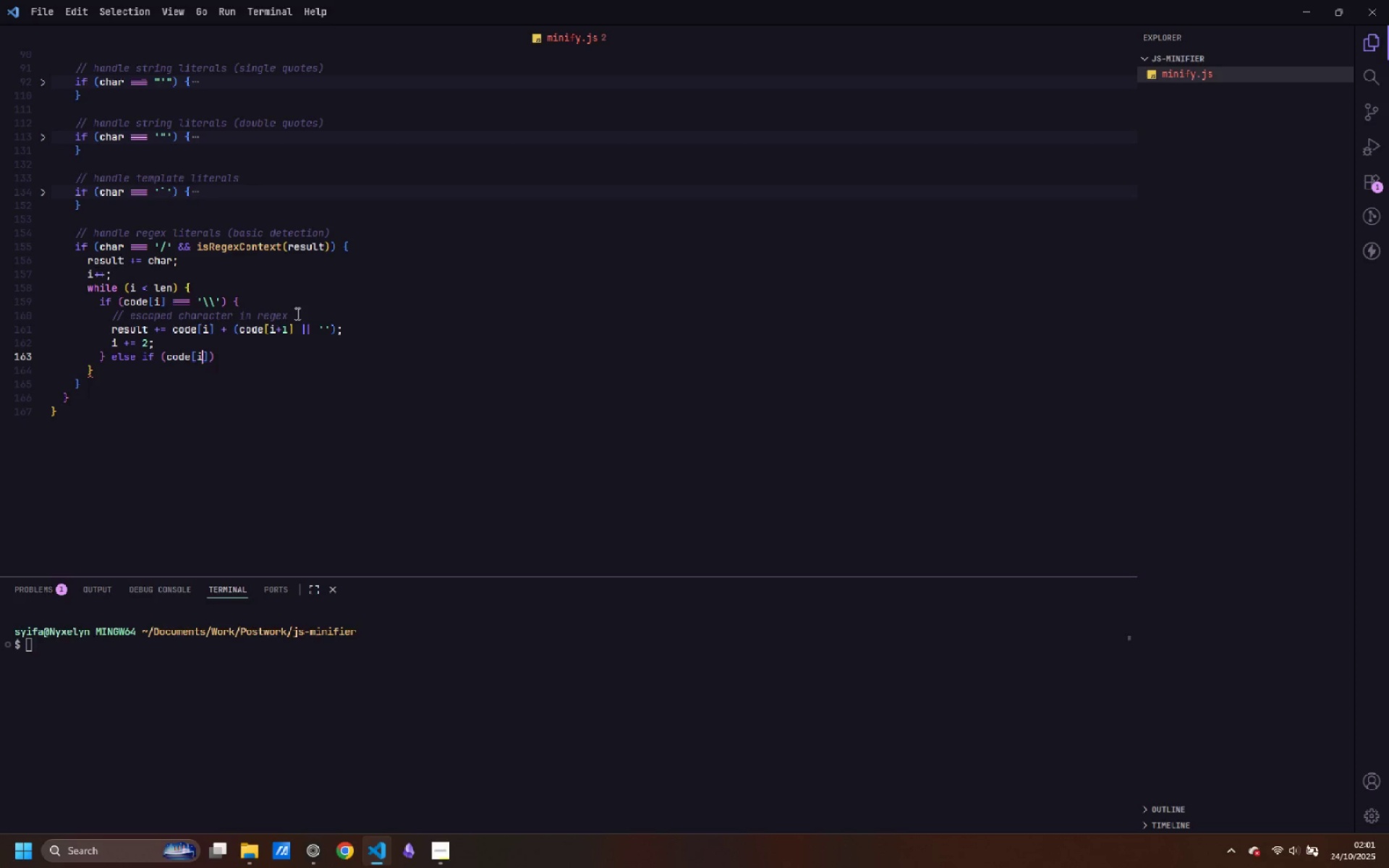 
key(ArrowRight)
 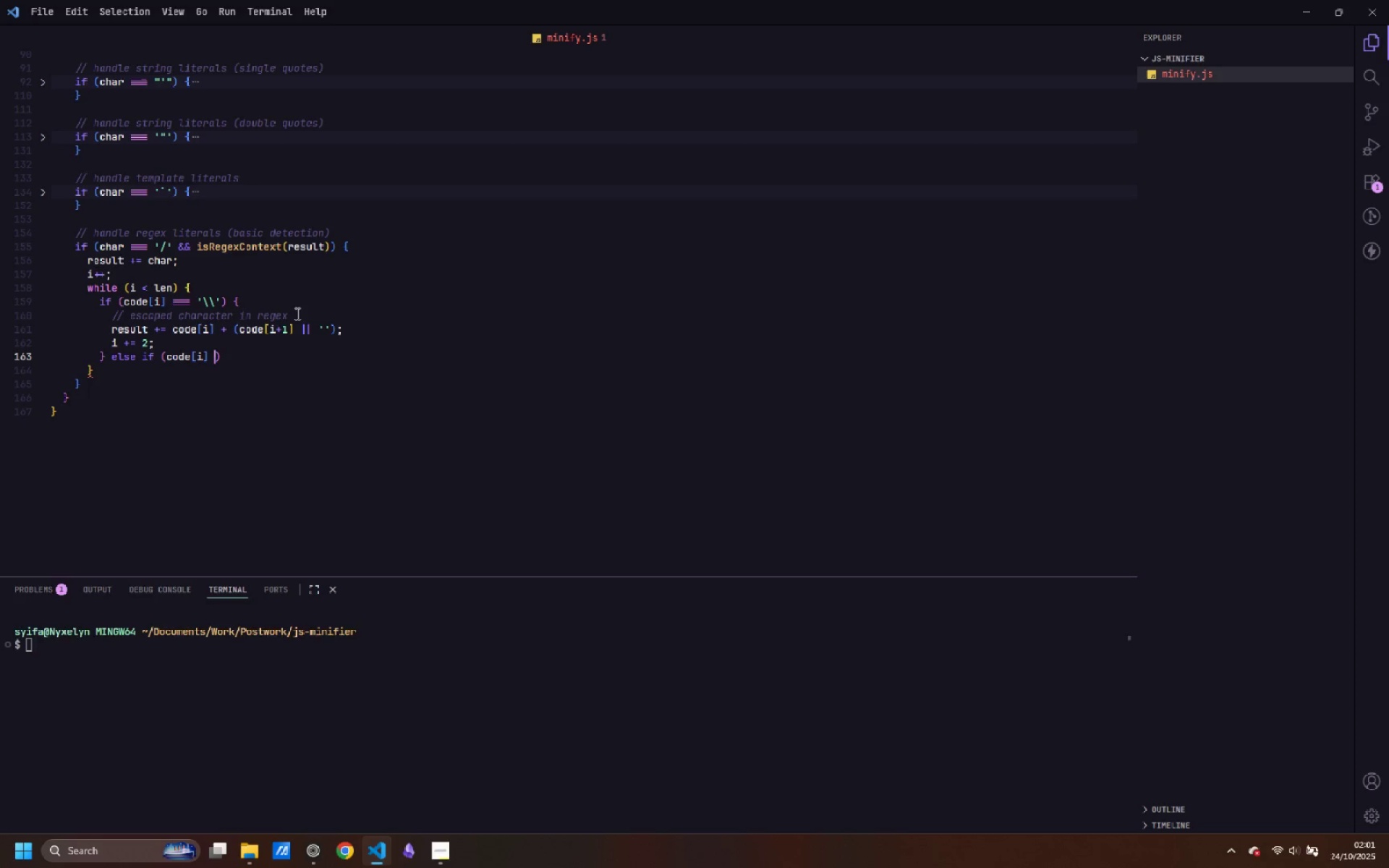 
key(Space)
 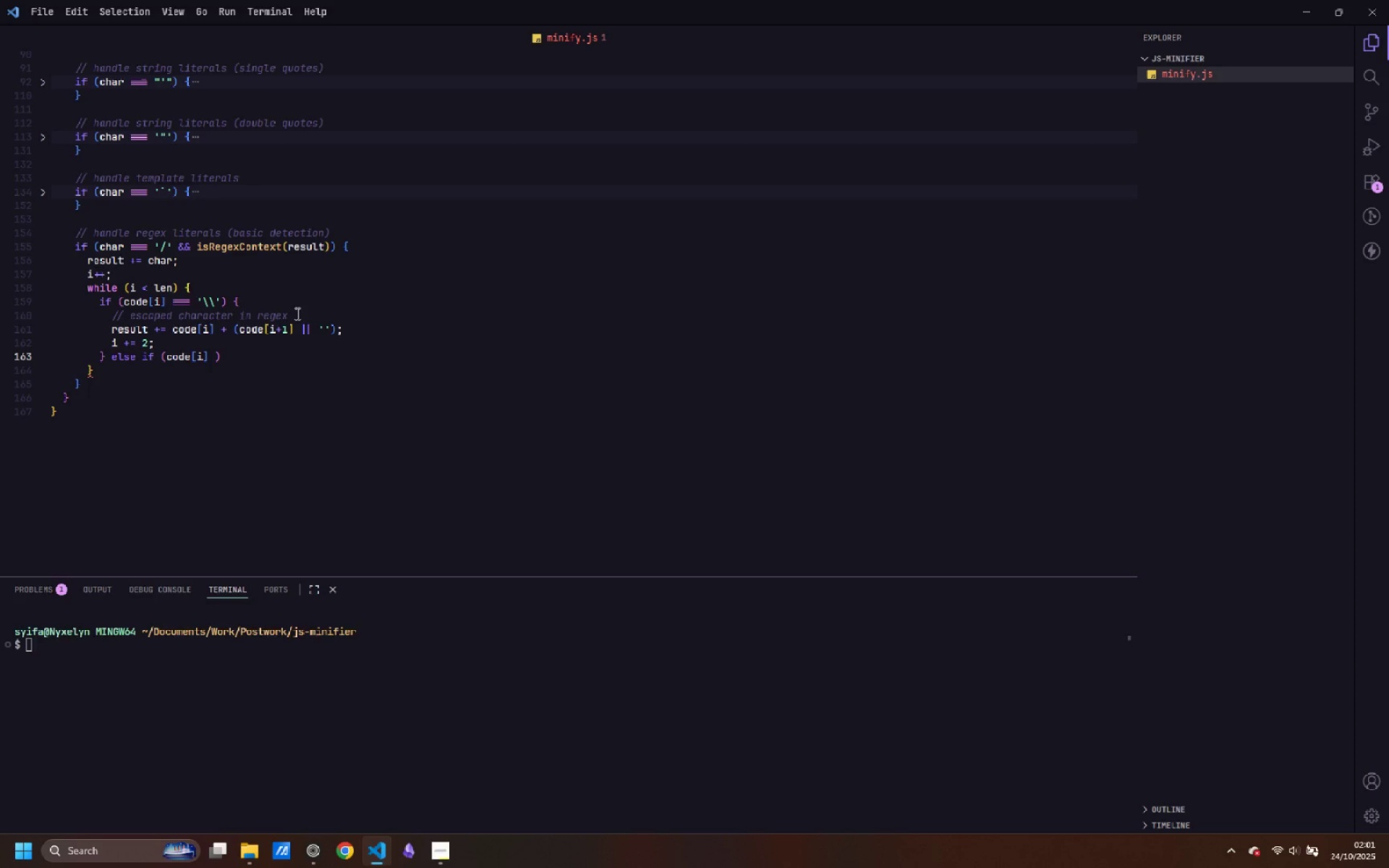 
key(Equal)
 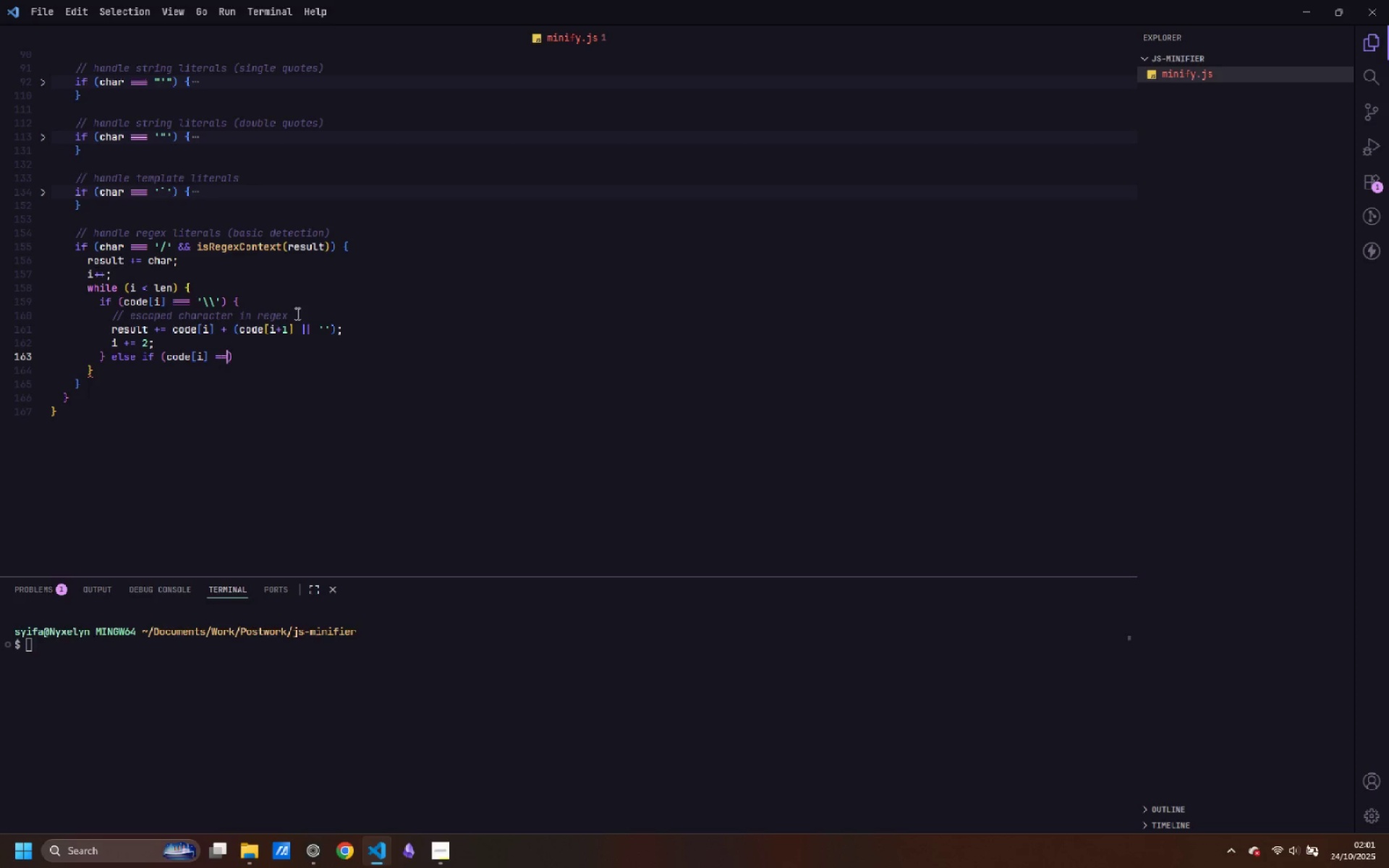 
key(Equal)
 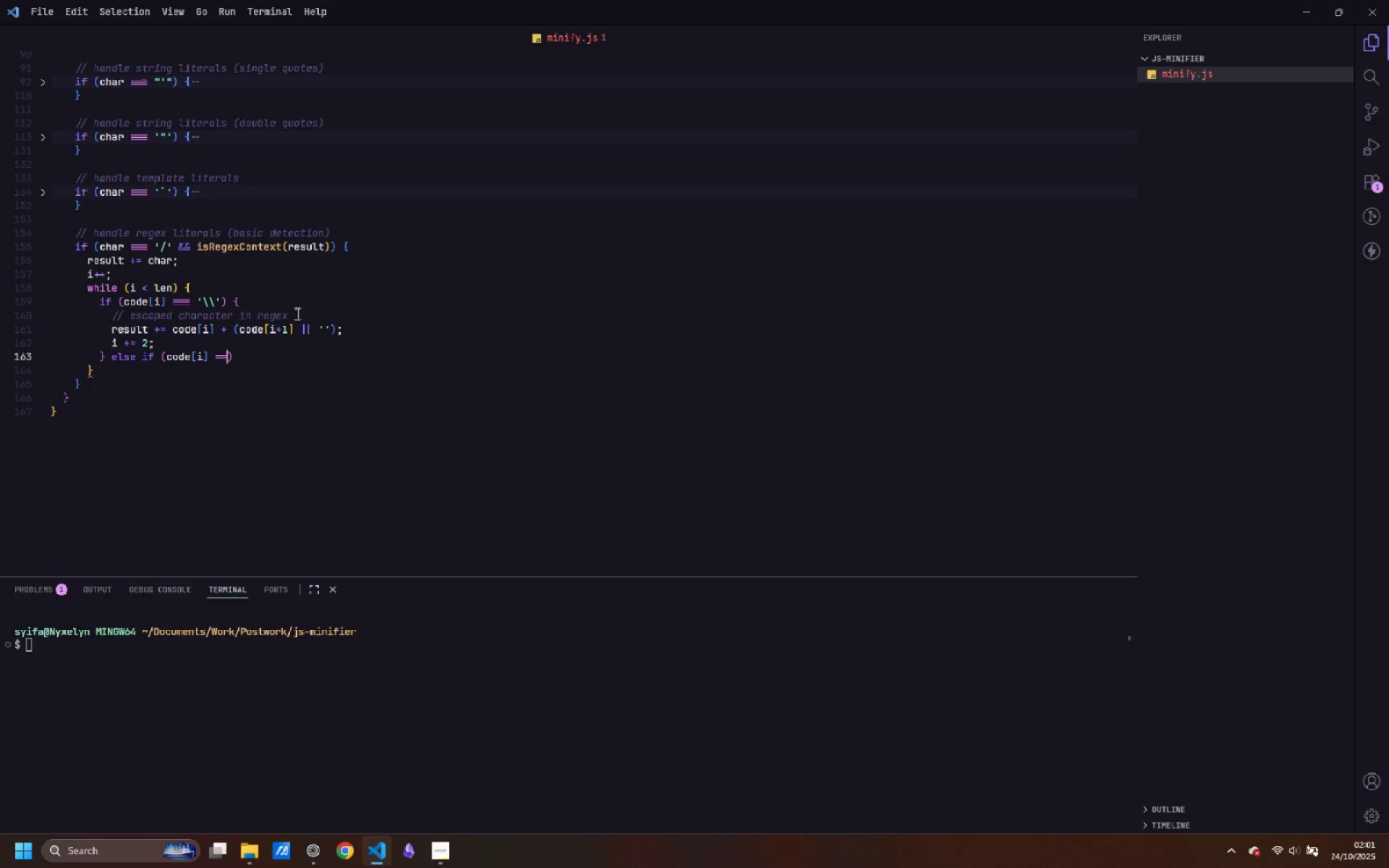 
key(Equal)
 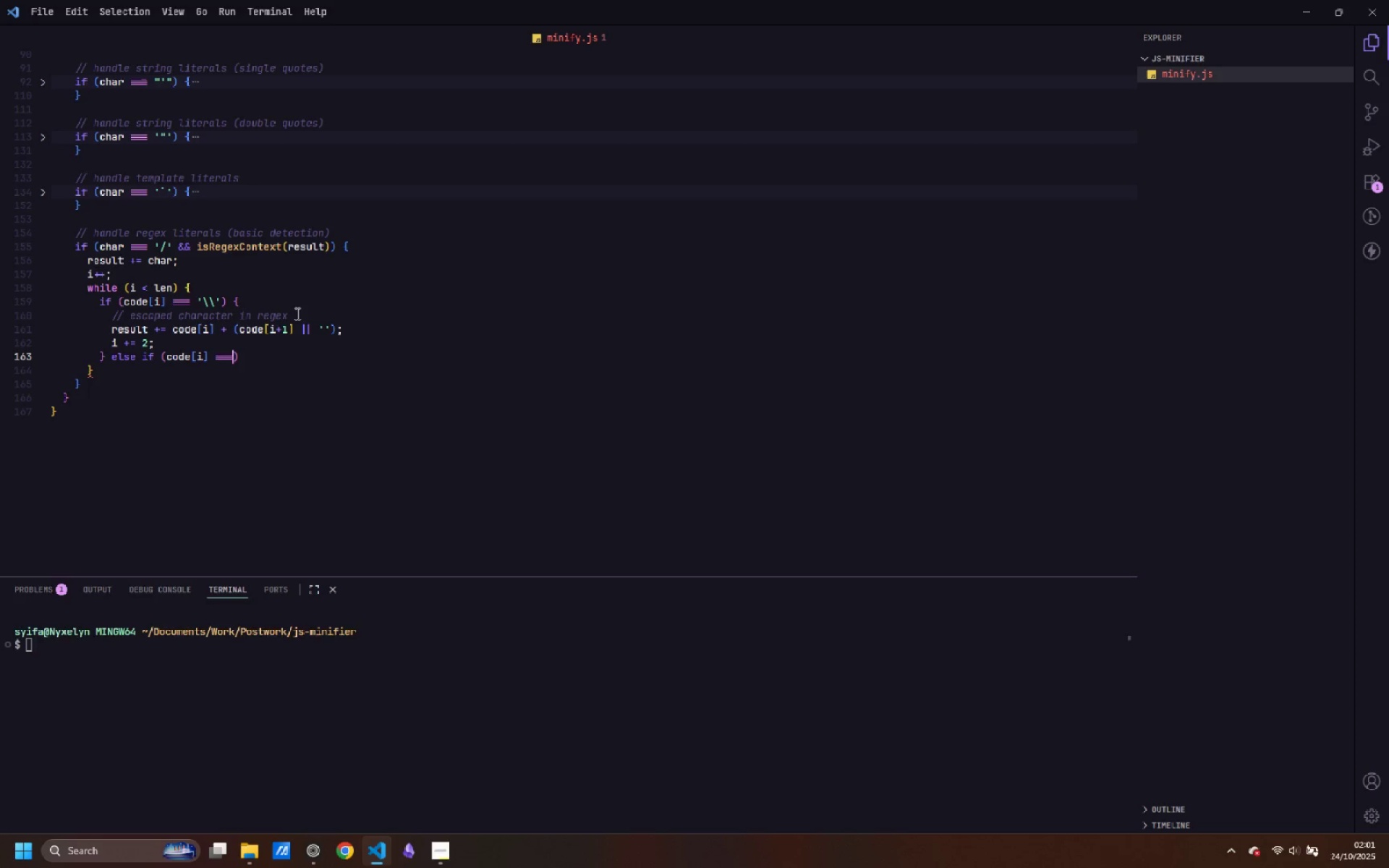 
key(Space)
 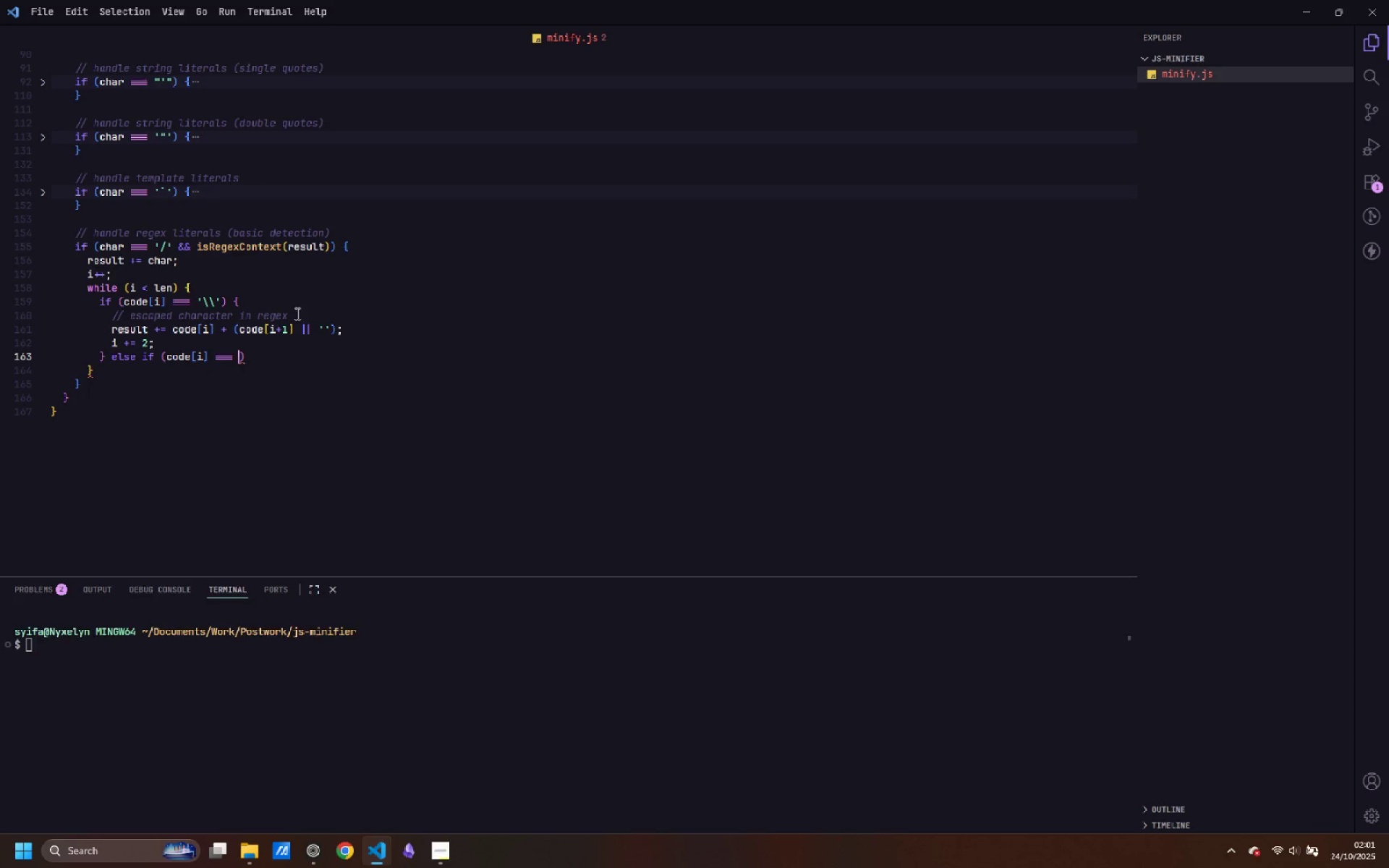 
key(Quote)
 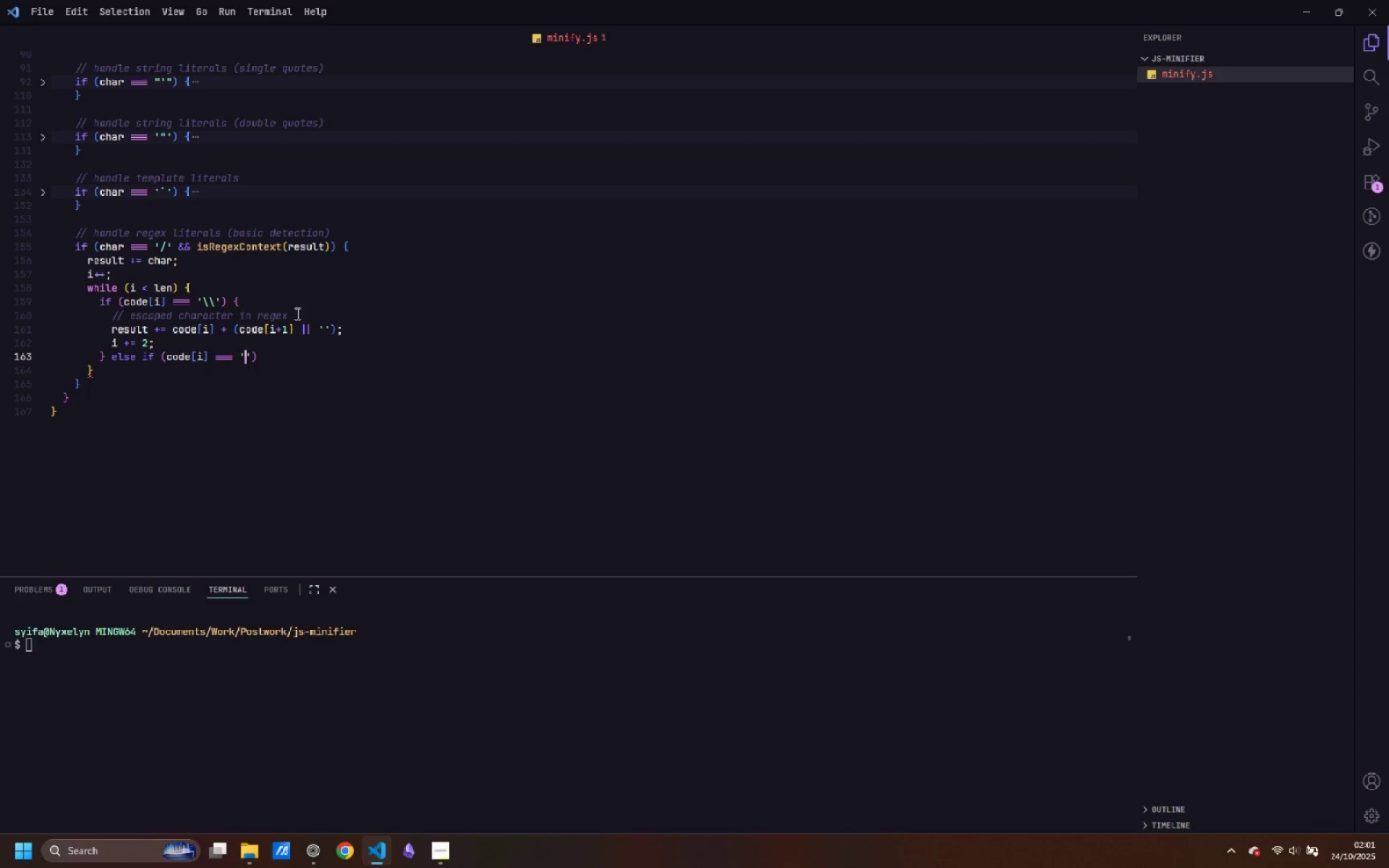 
key(Slash)
 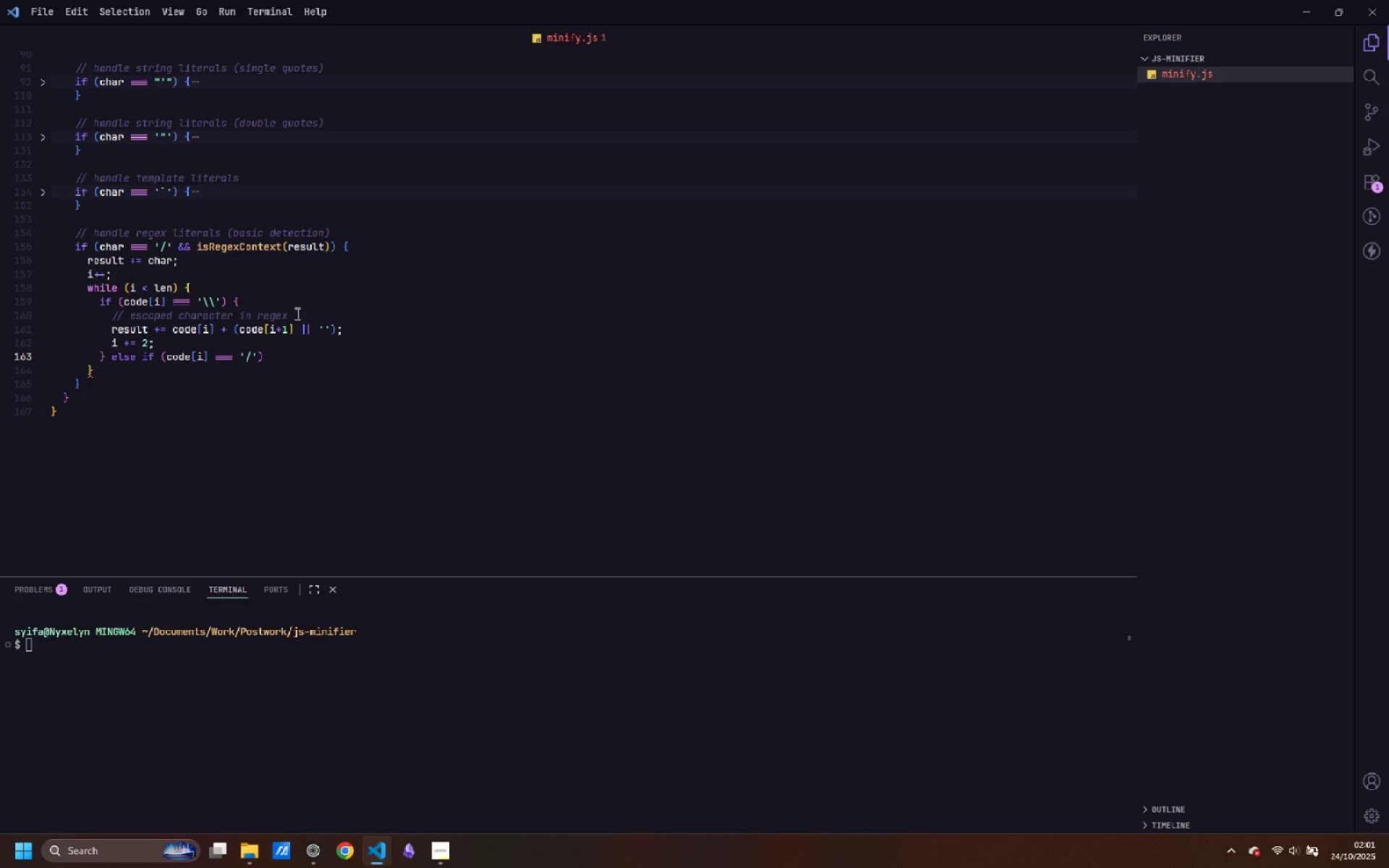 
wait(5.96)
 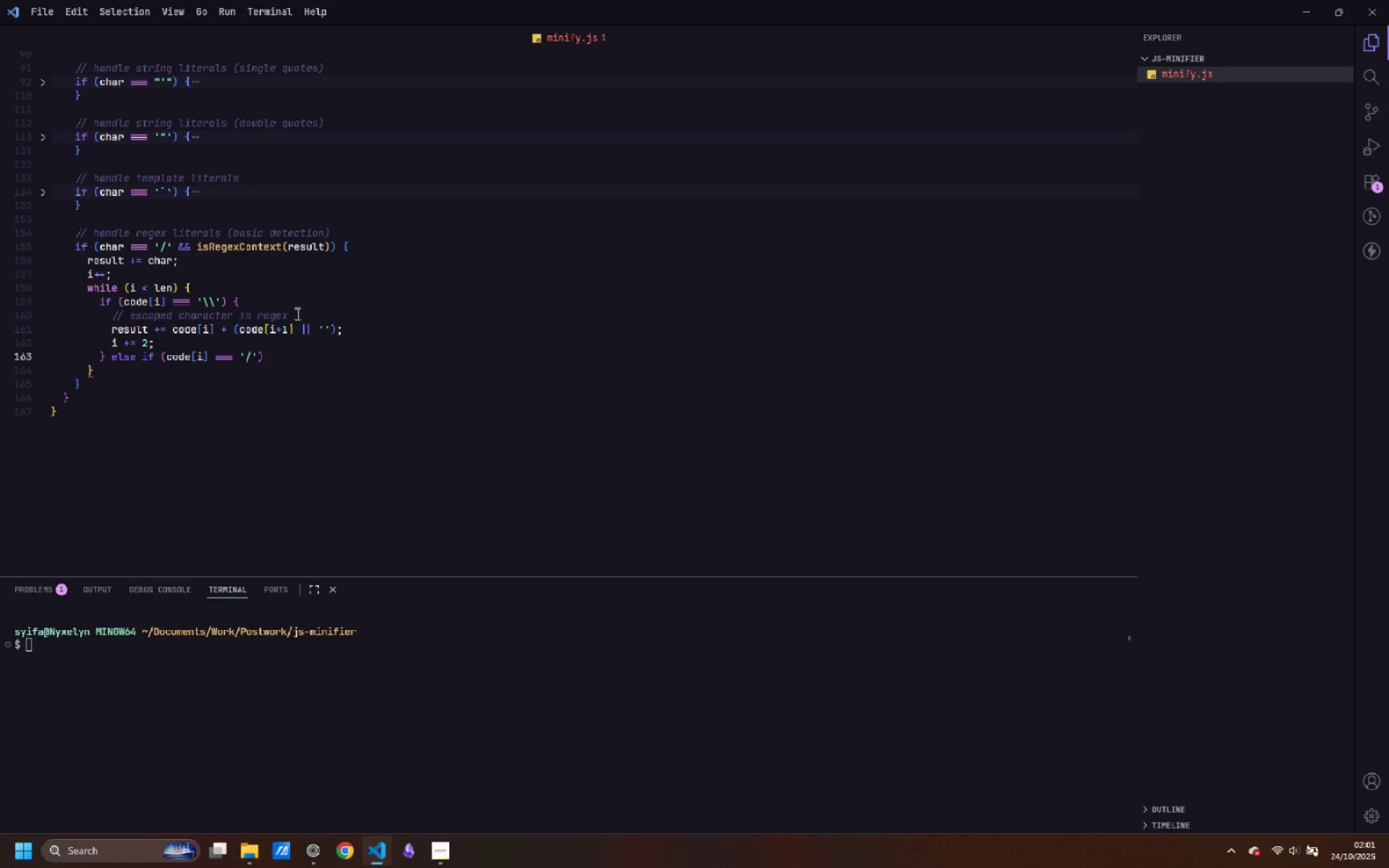 
key(ArrowRight)
 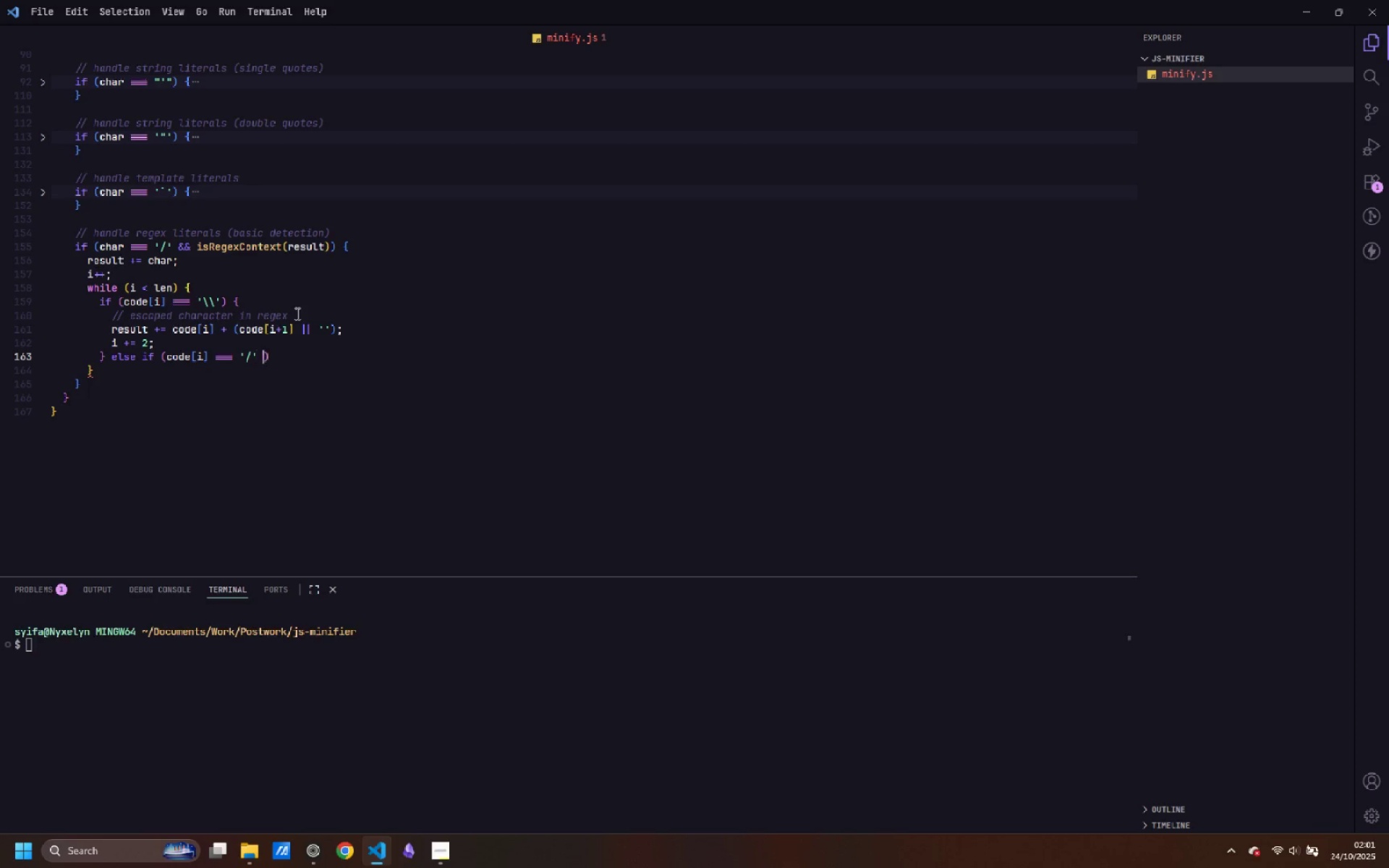 
key(Space)
 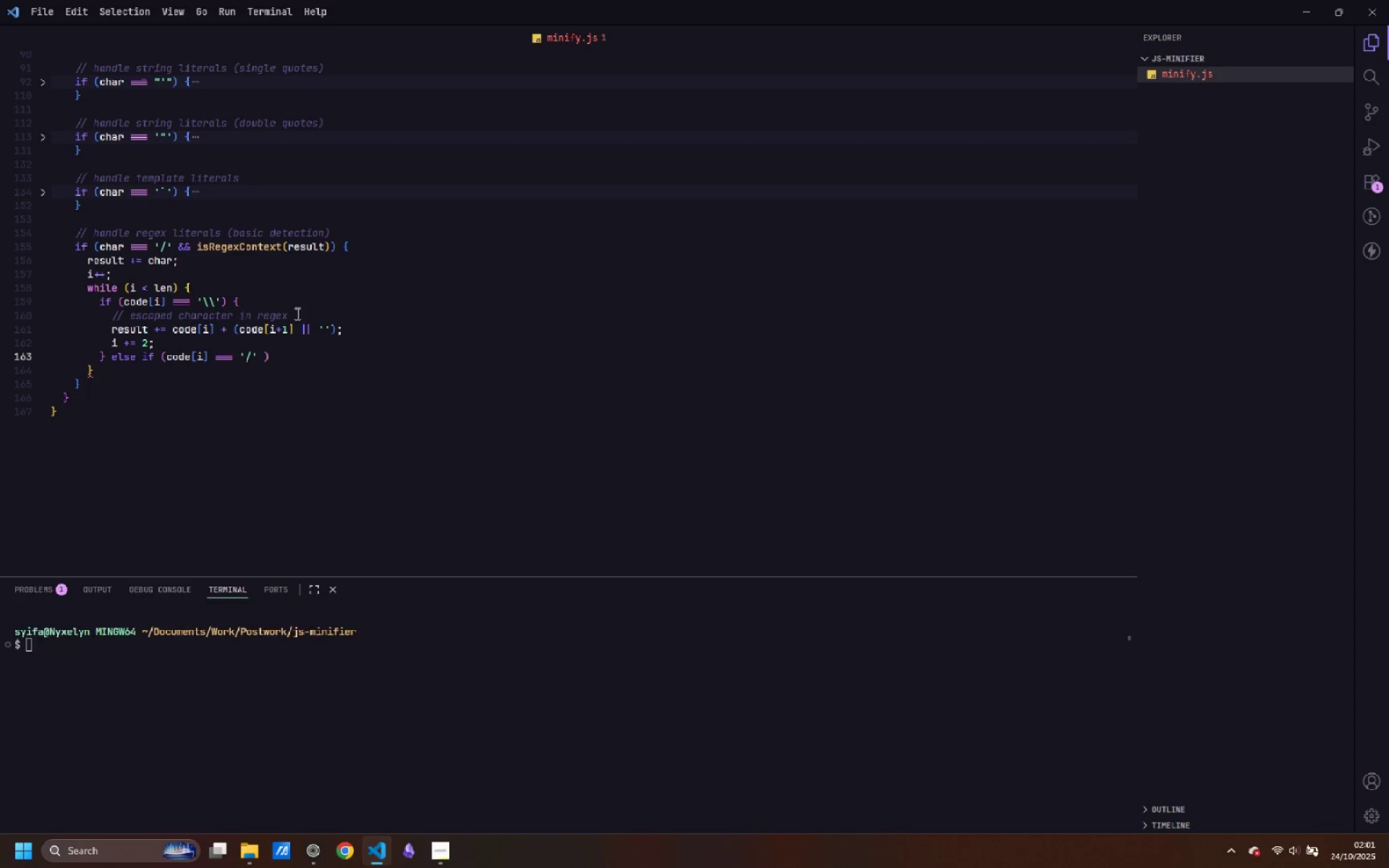 
key(Backspace)
 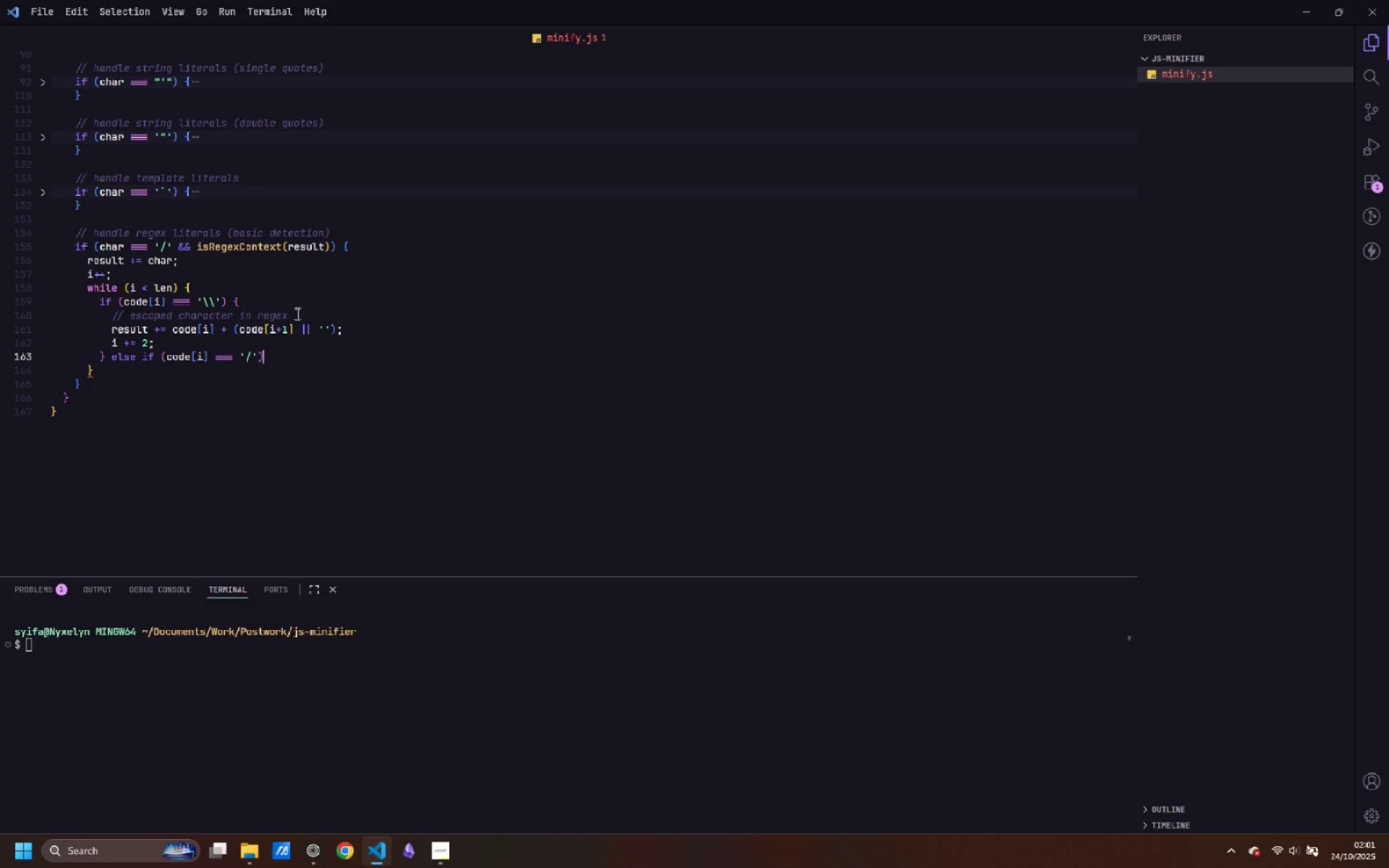 
key(ArrowRight)
 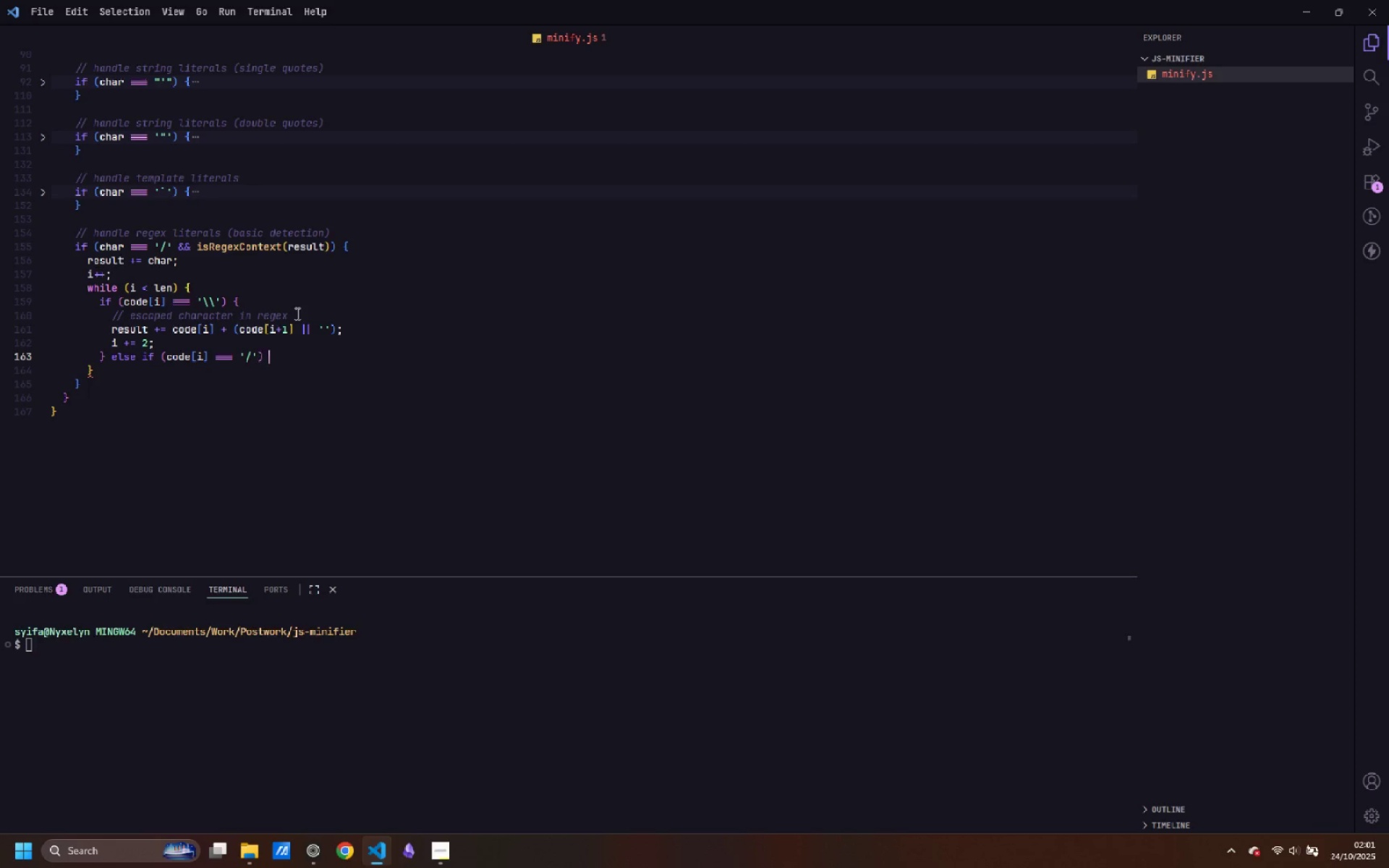 
key(Space)
 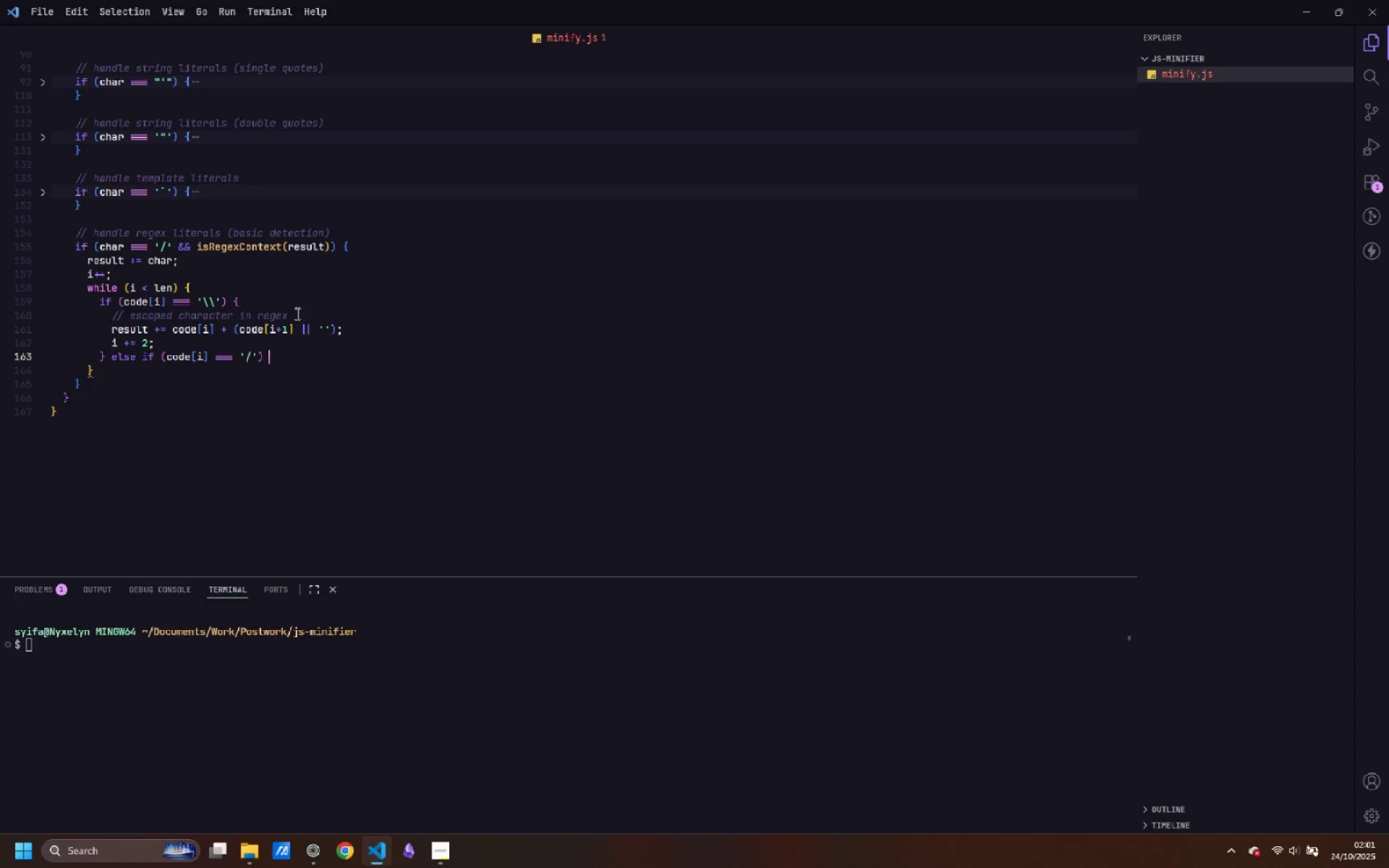 
key(Shift+BracketLeft)
 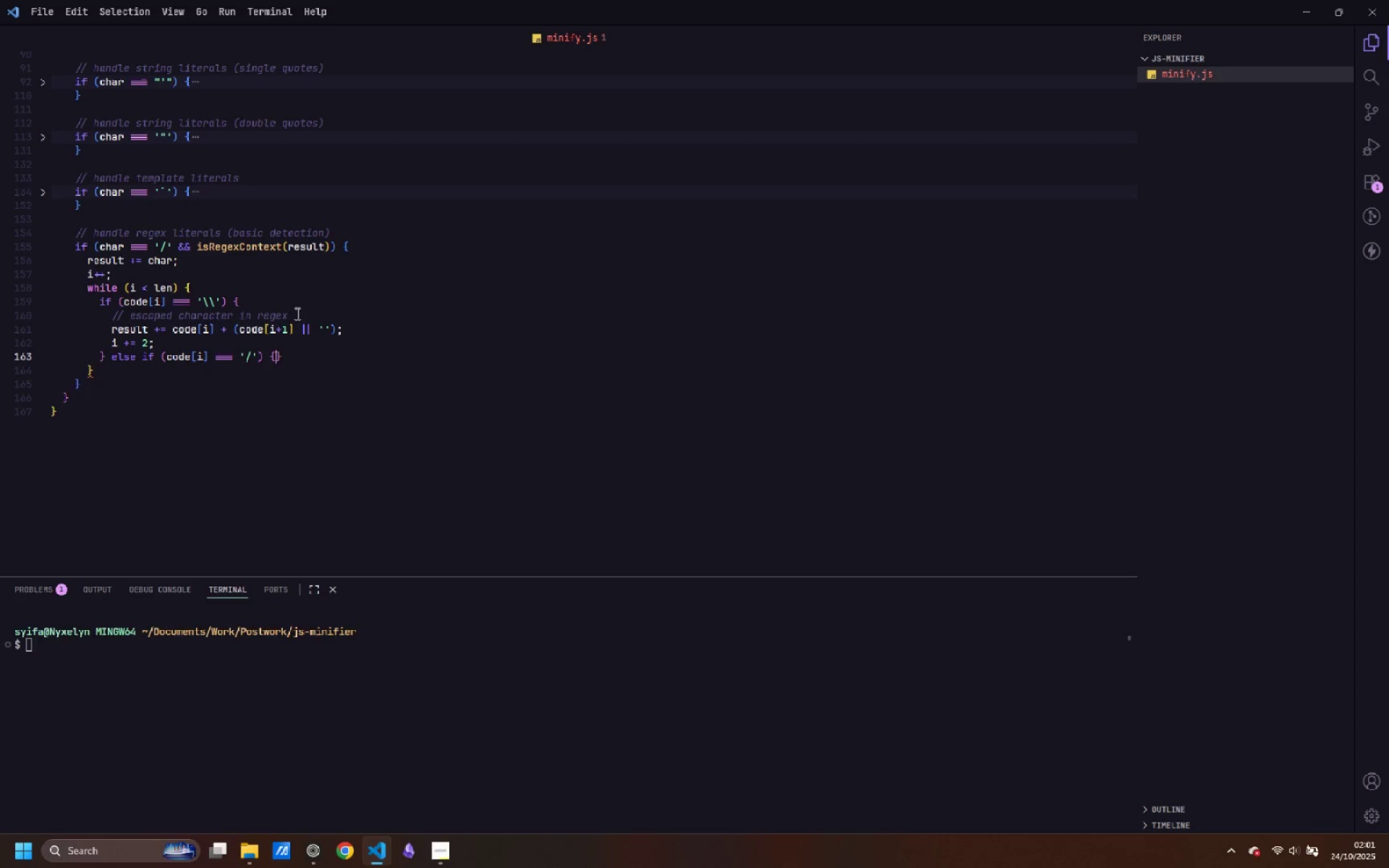 
key(Enter)
 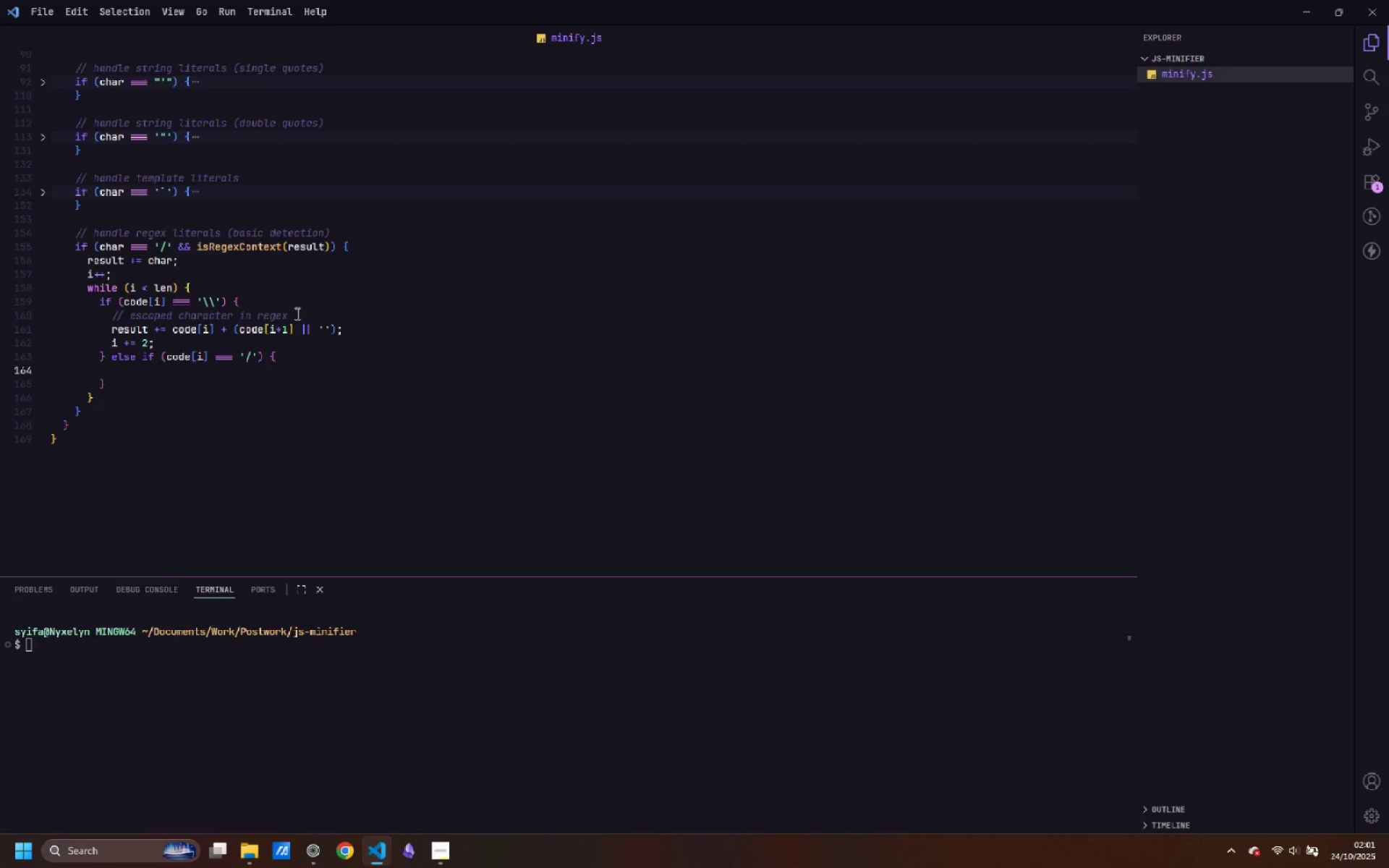 
type(result += code[i)
 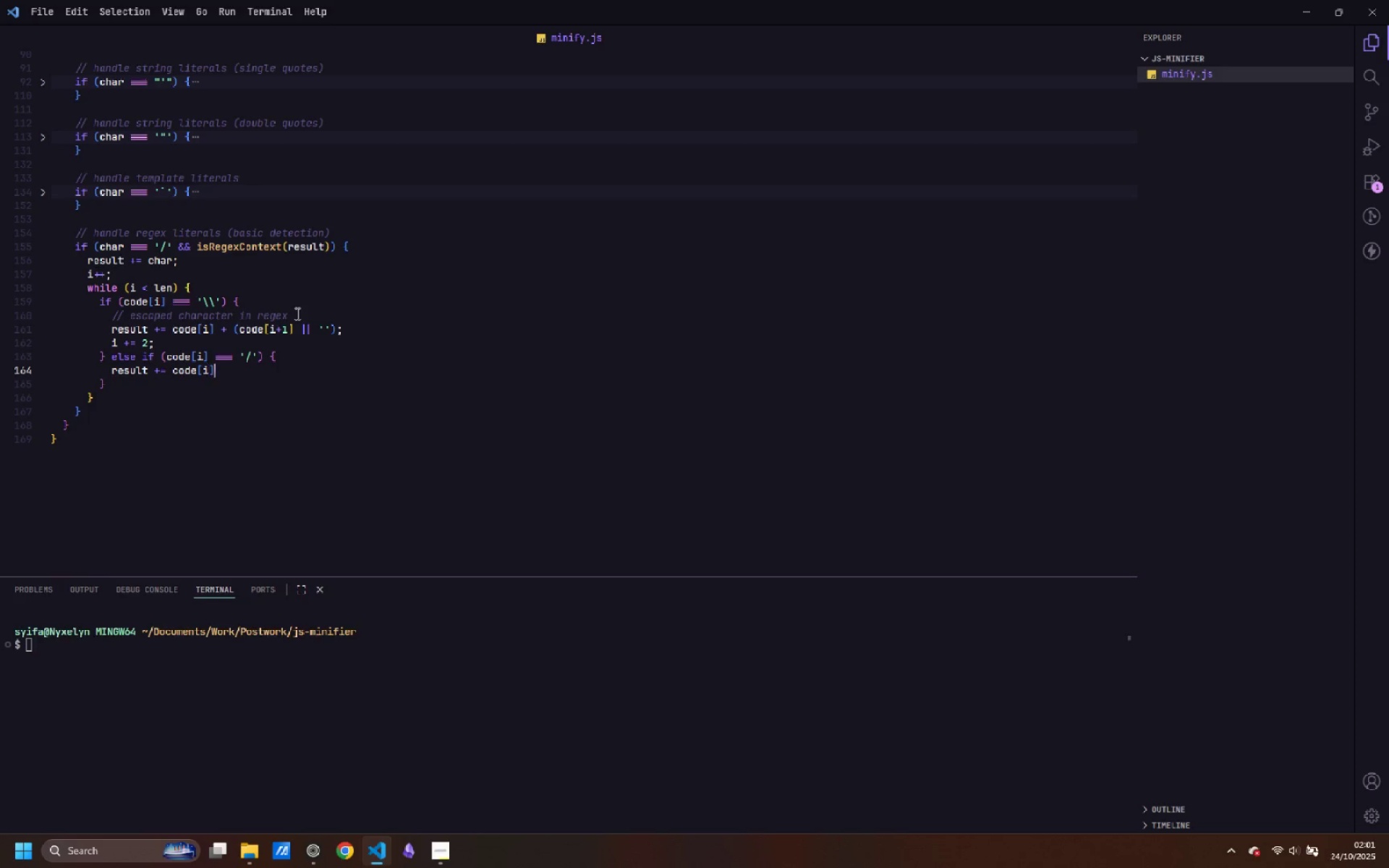 
 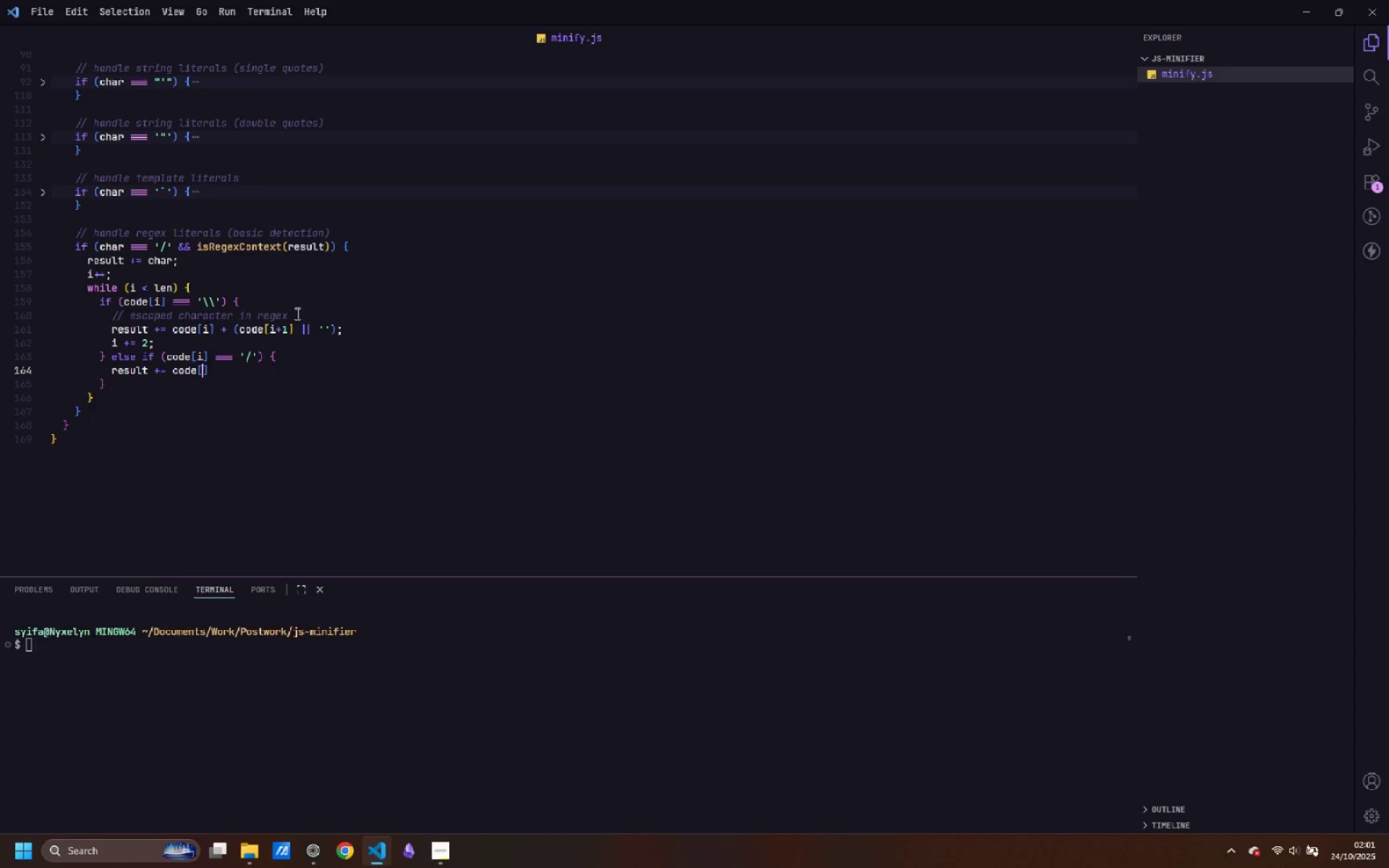 
key(ArrowRight)
 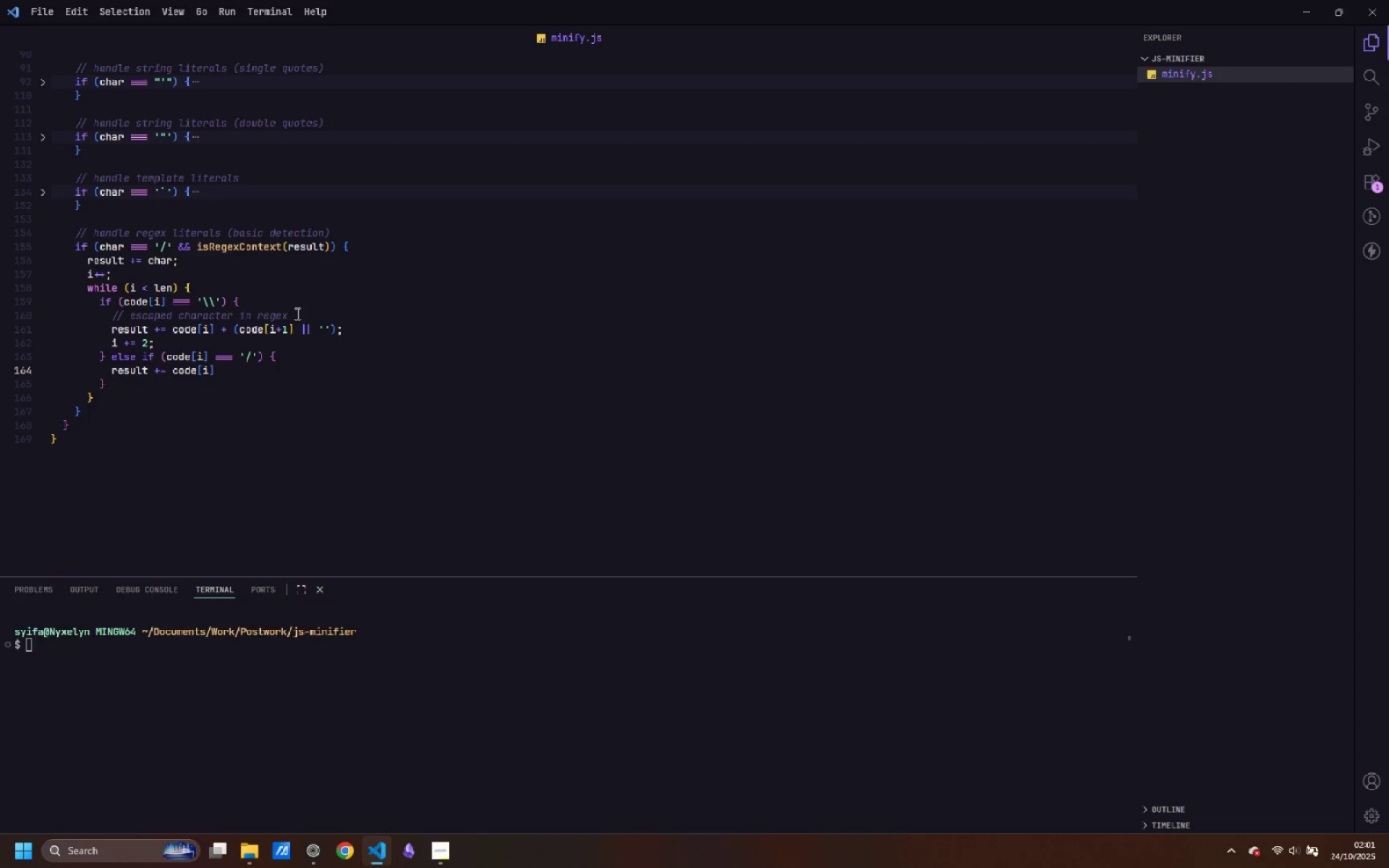 
key(Semicolon)
 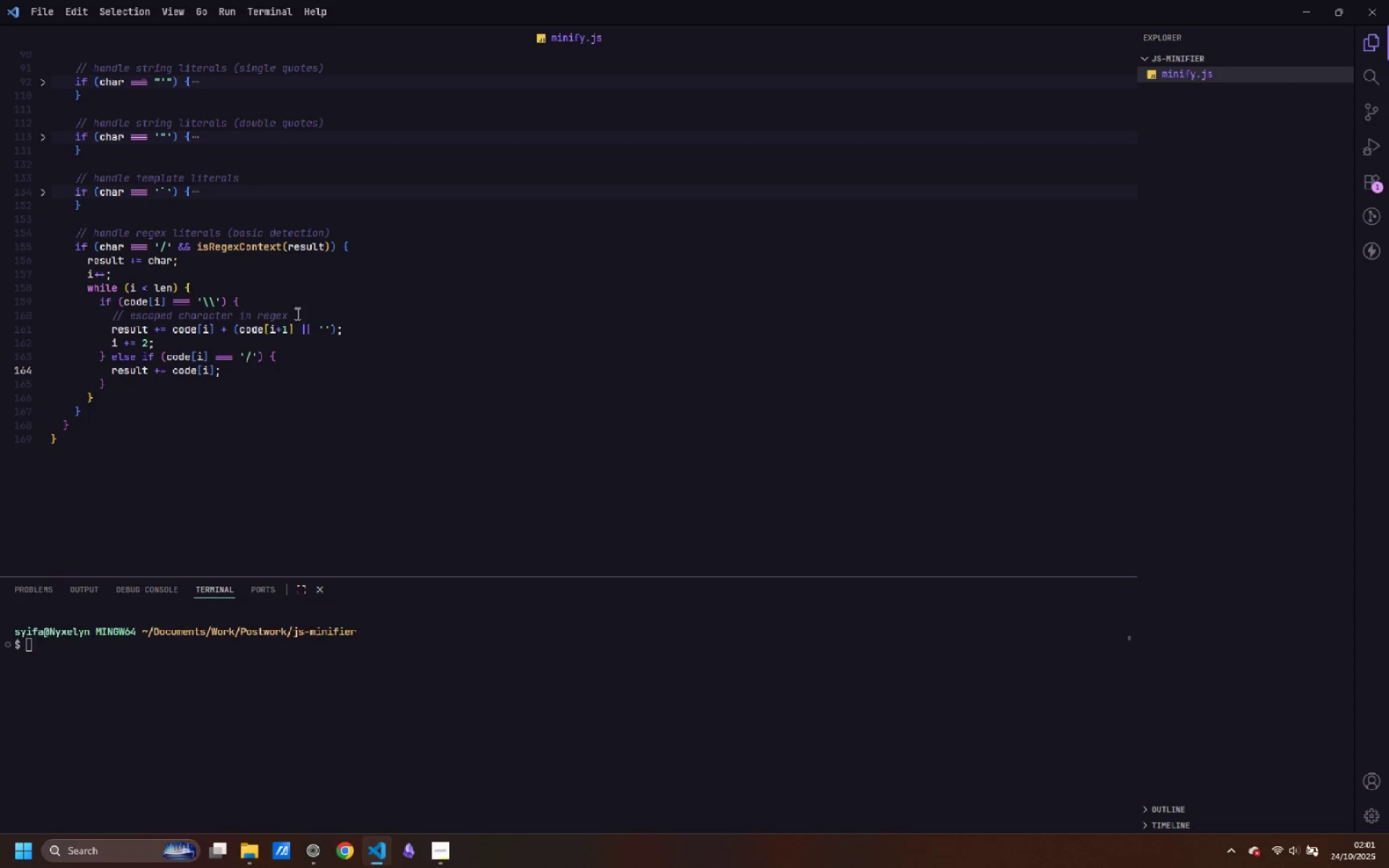 
key(Enter)
 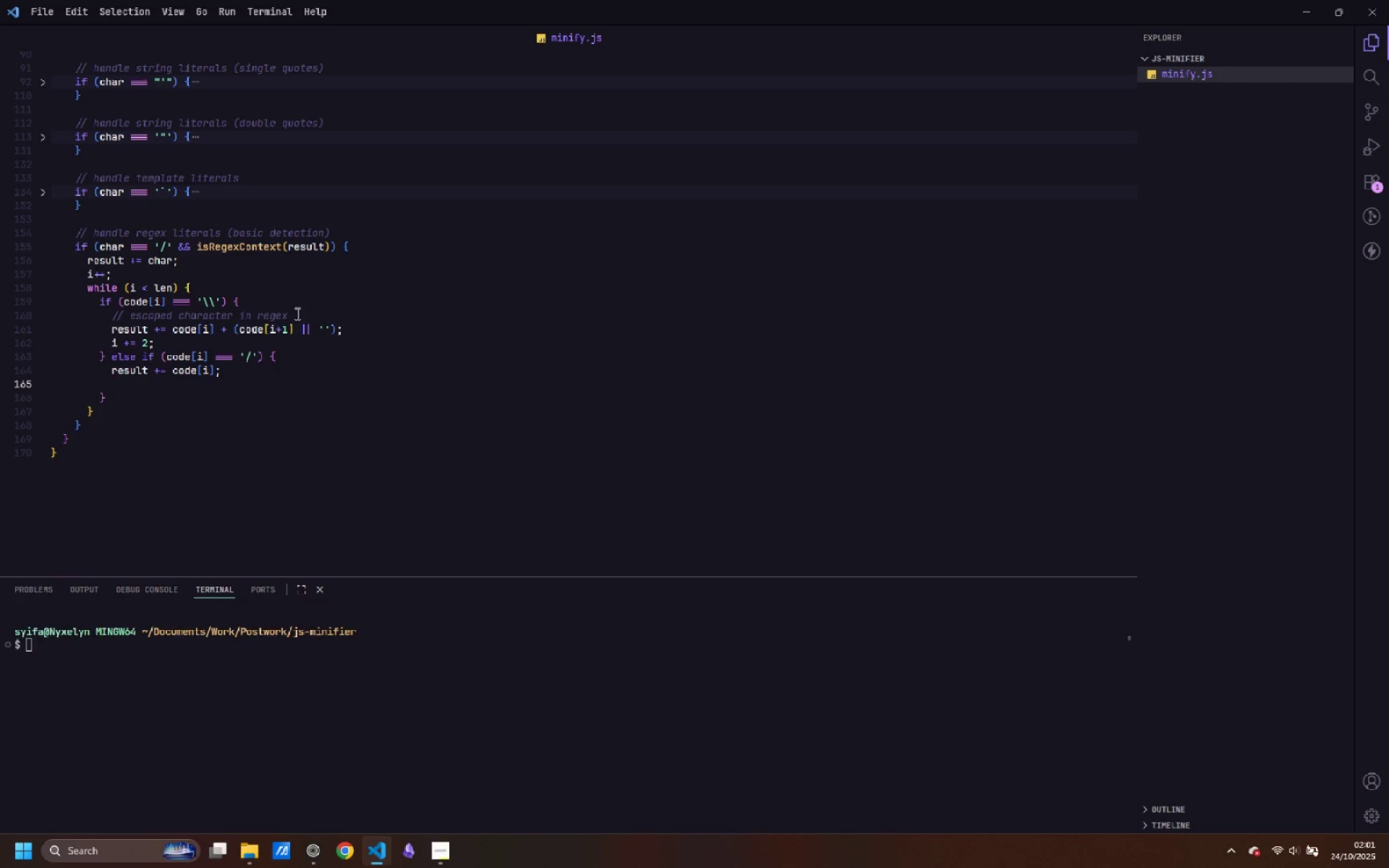 
key(I)
 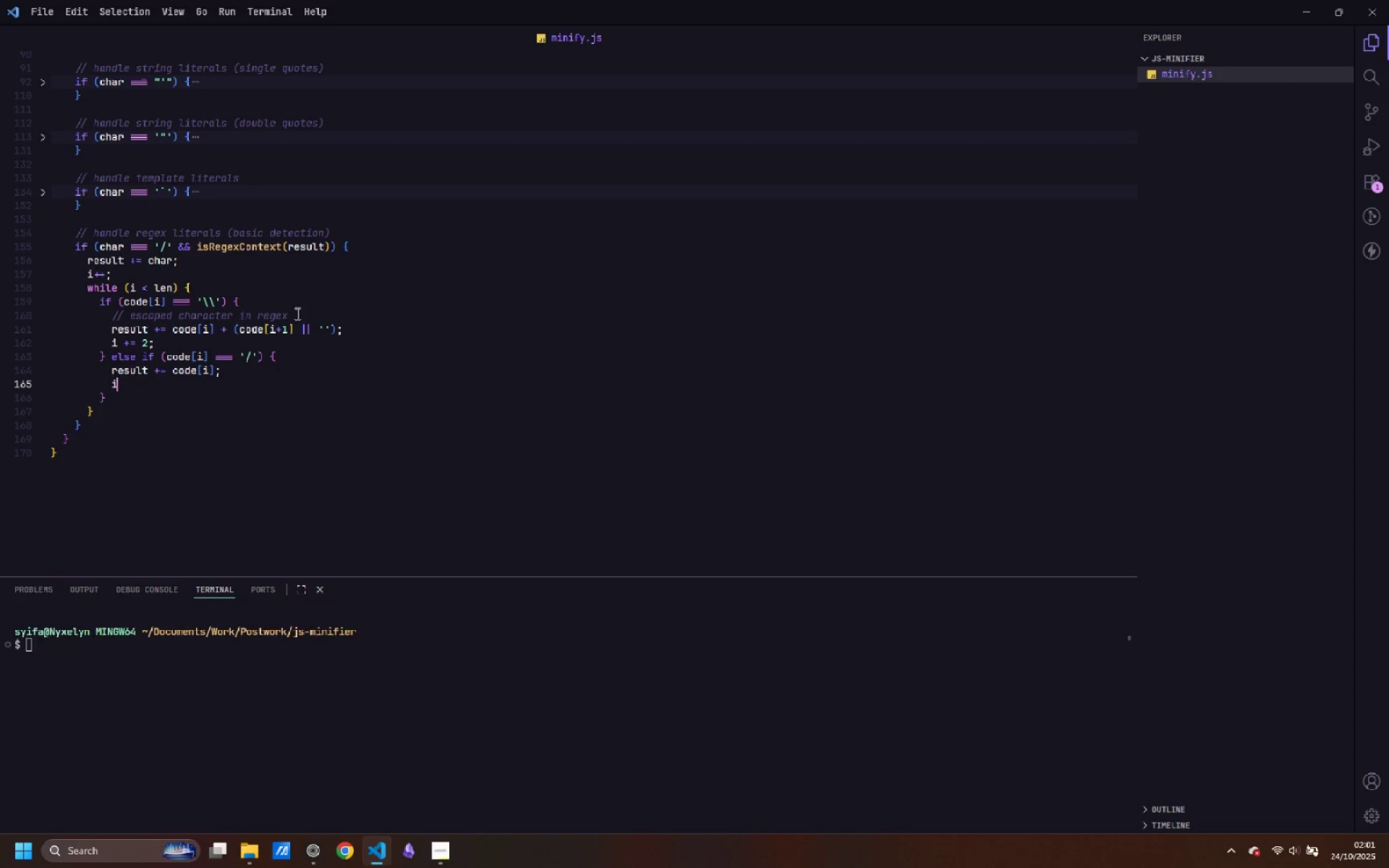 
key(Shift+Equal)
 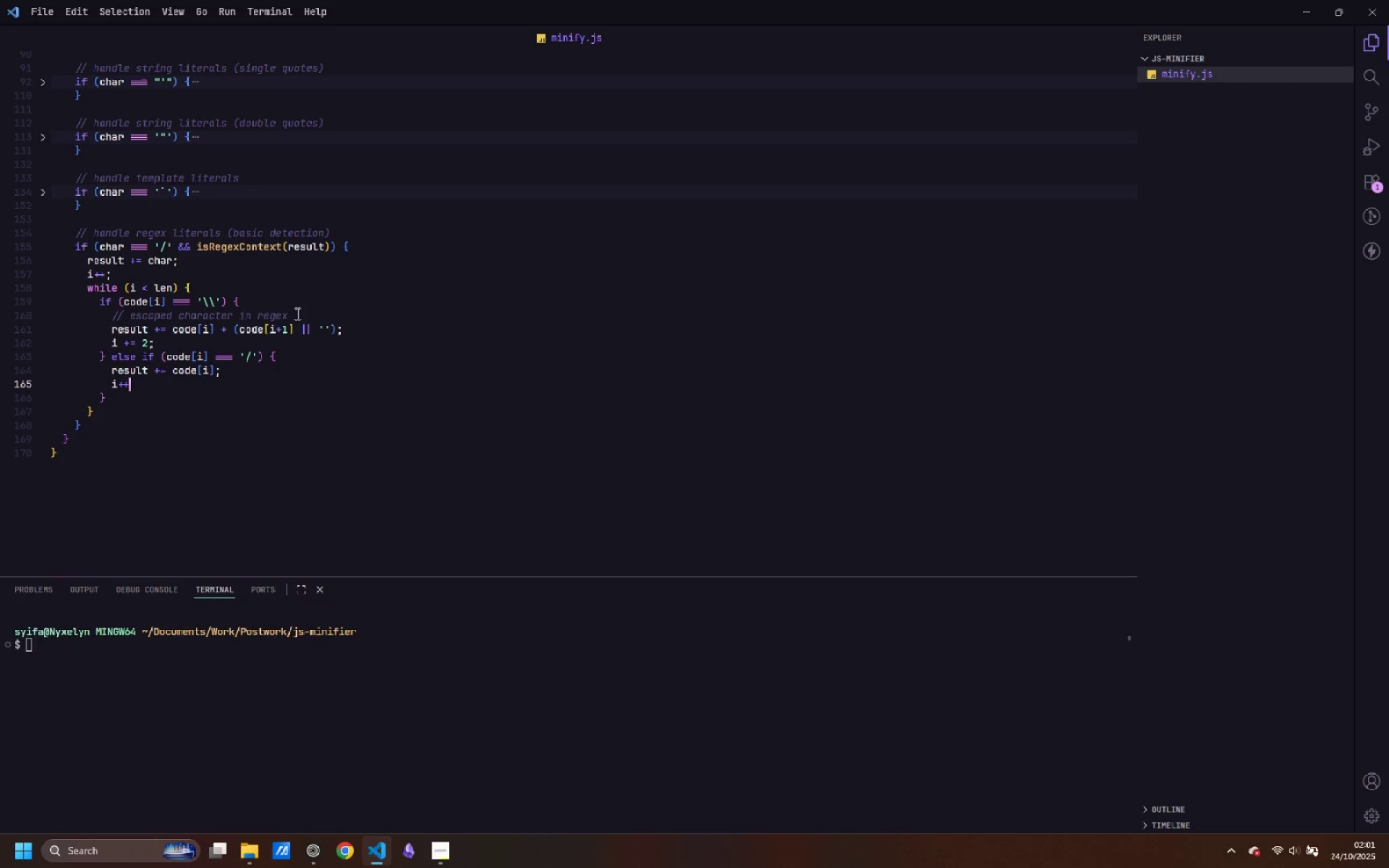 
key(Shift+Equal)
 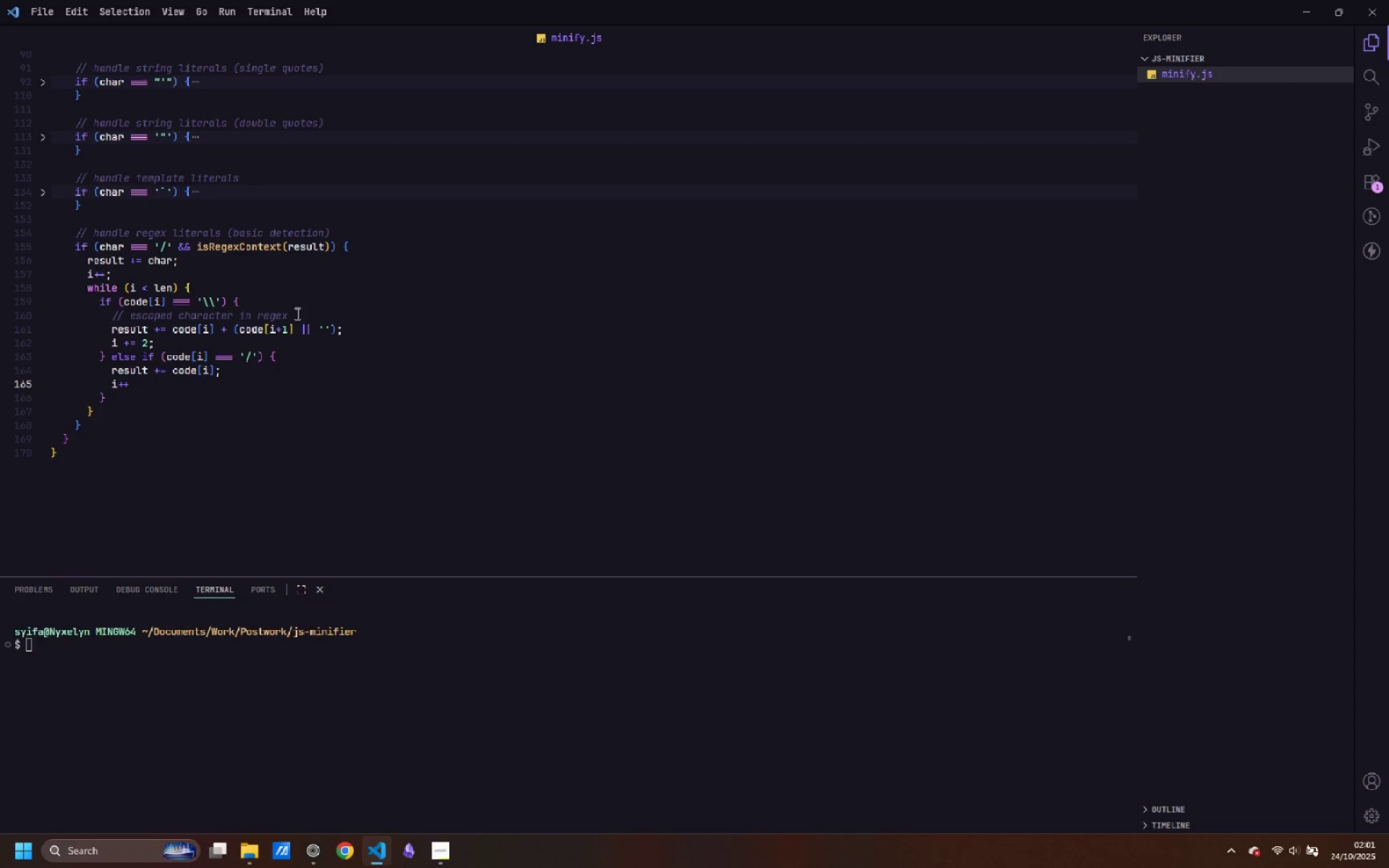 
key(Semicolon)
 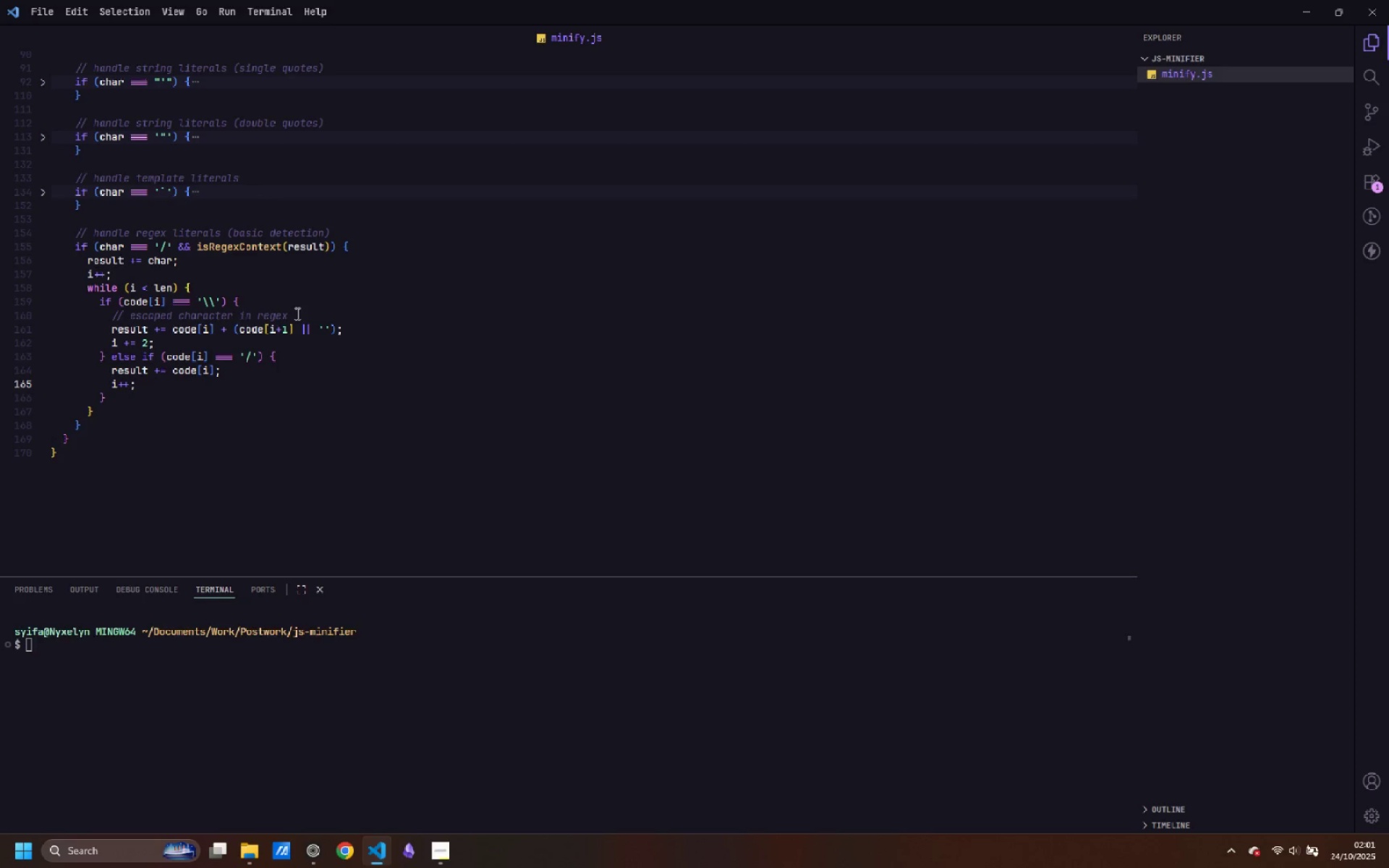 
key(Enter)
 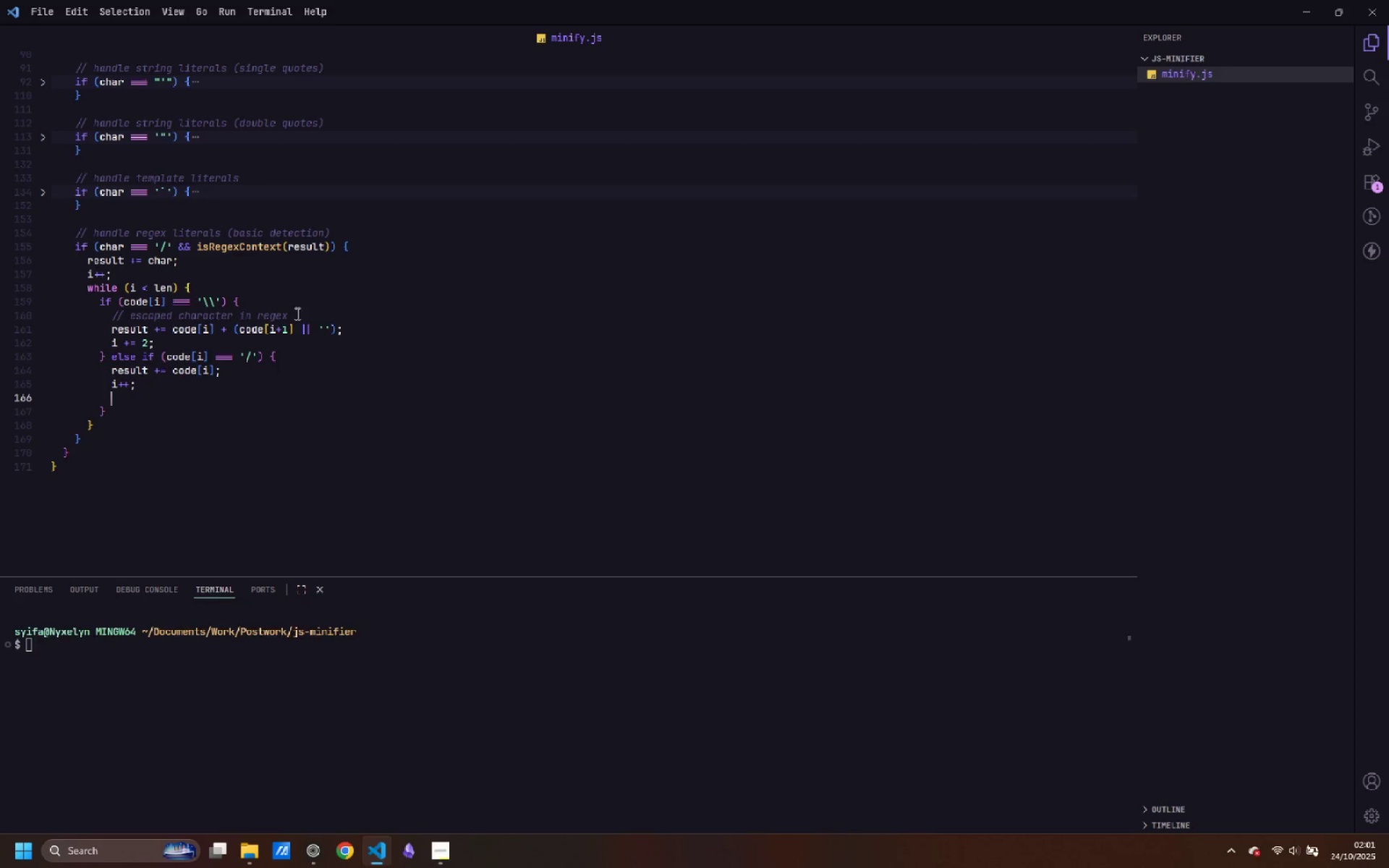 
type(// include regex flag)
 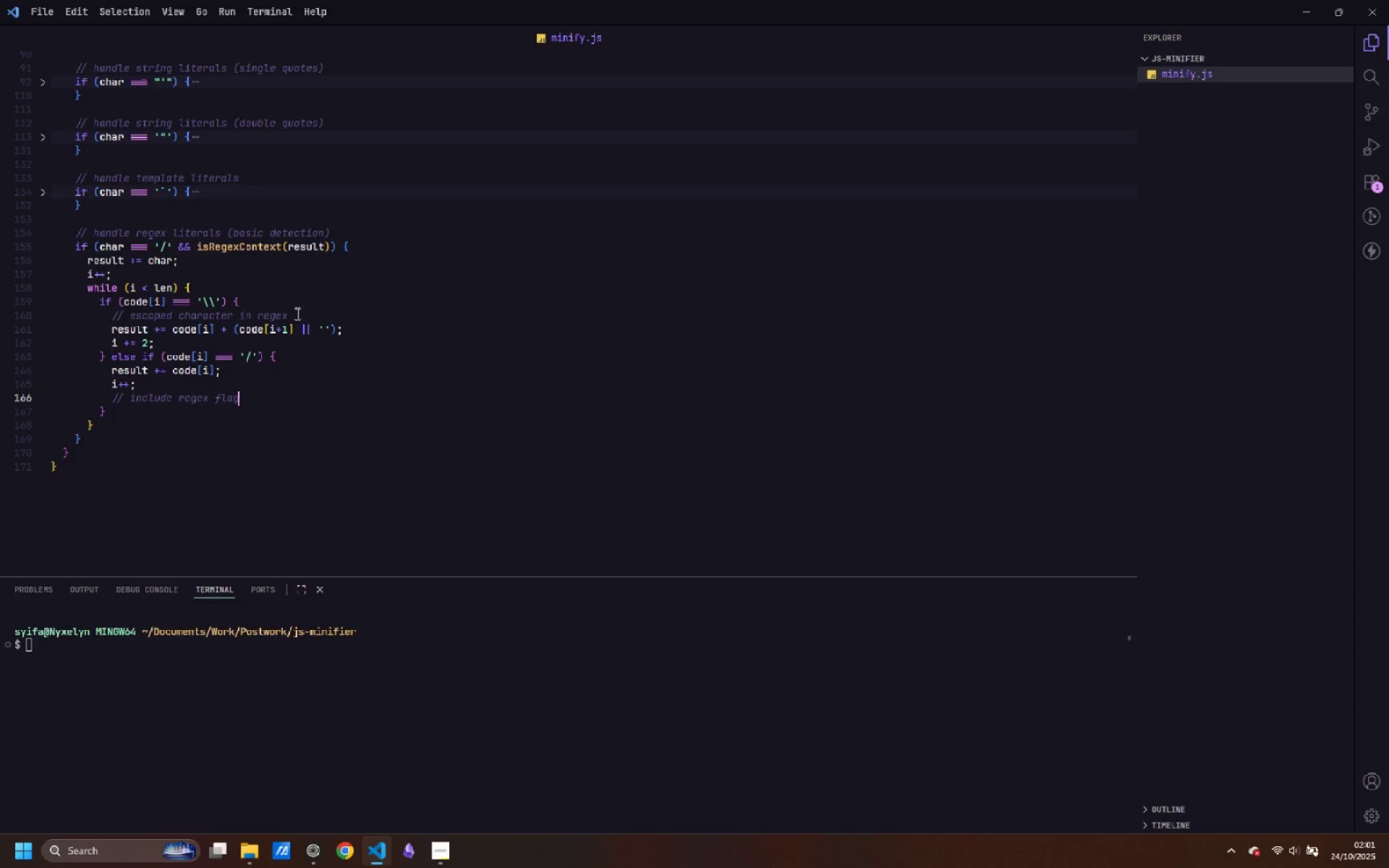 
key(Enter)
 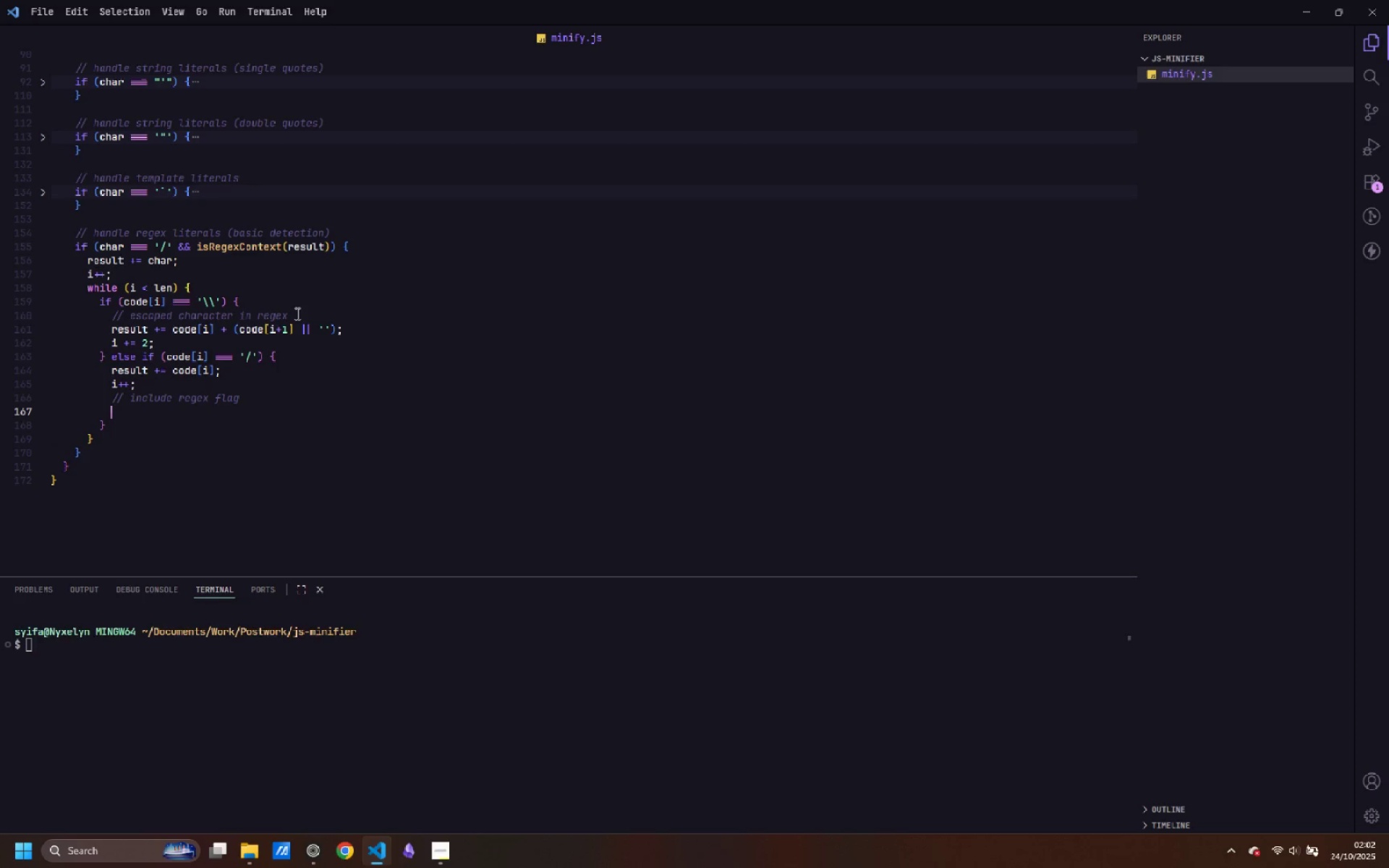 
type(while (i < len %)
key(Backspace)
type(&& )
 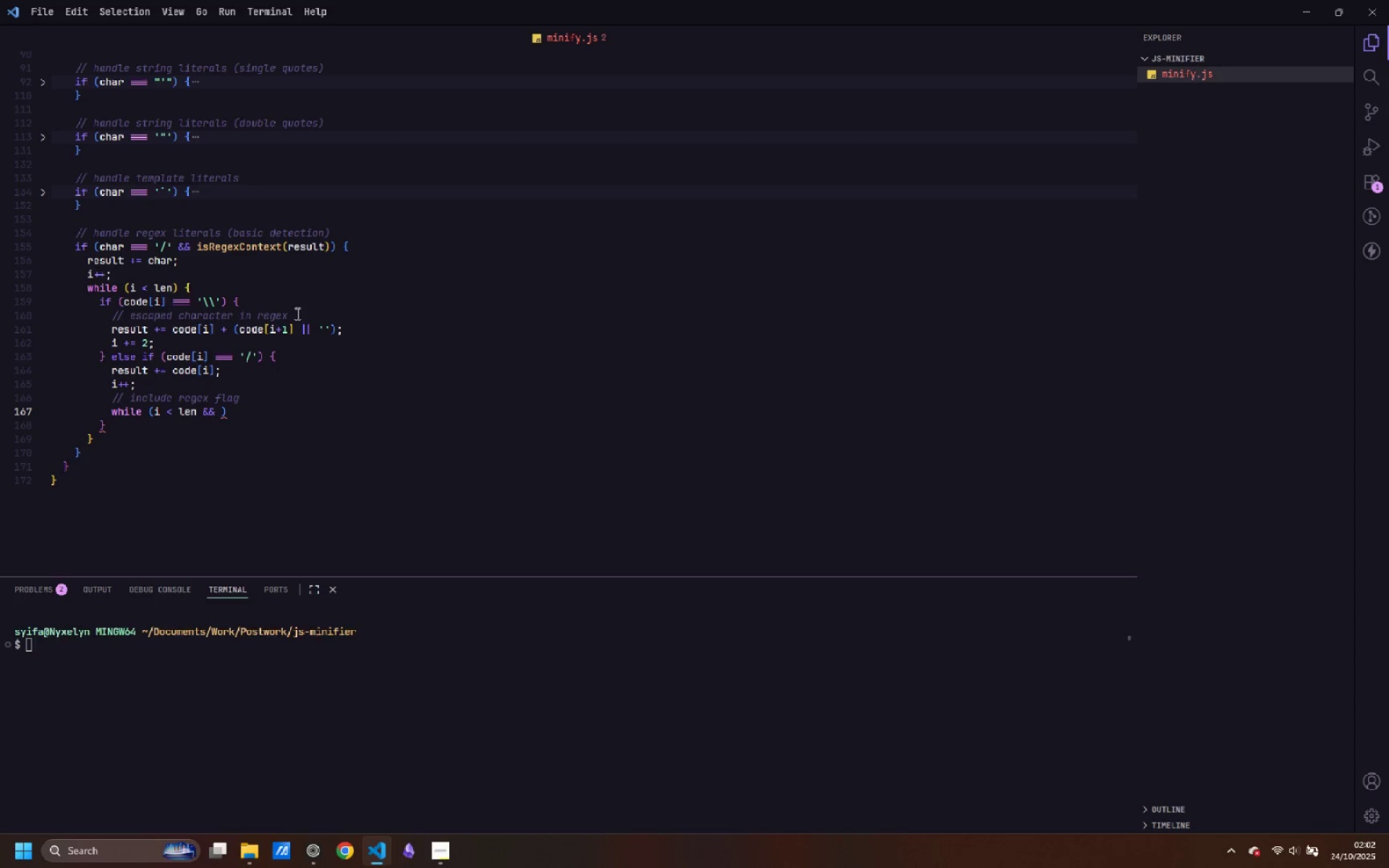 
key(Backslash)
 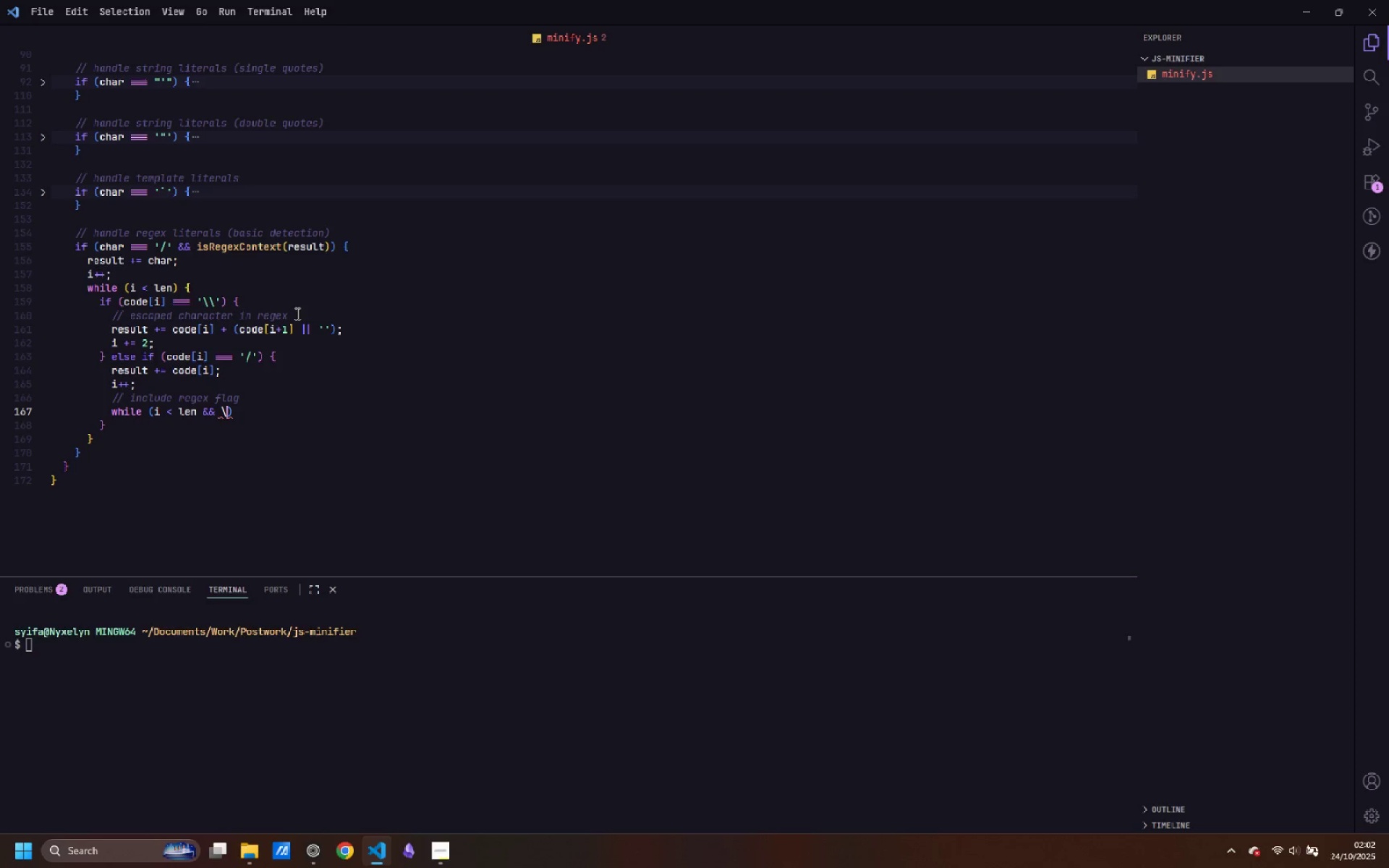 
key(Backspace)
 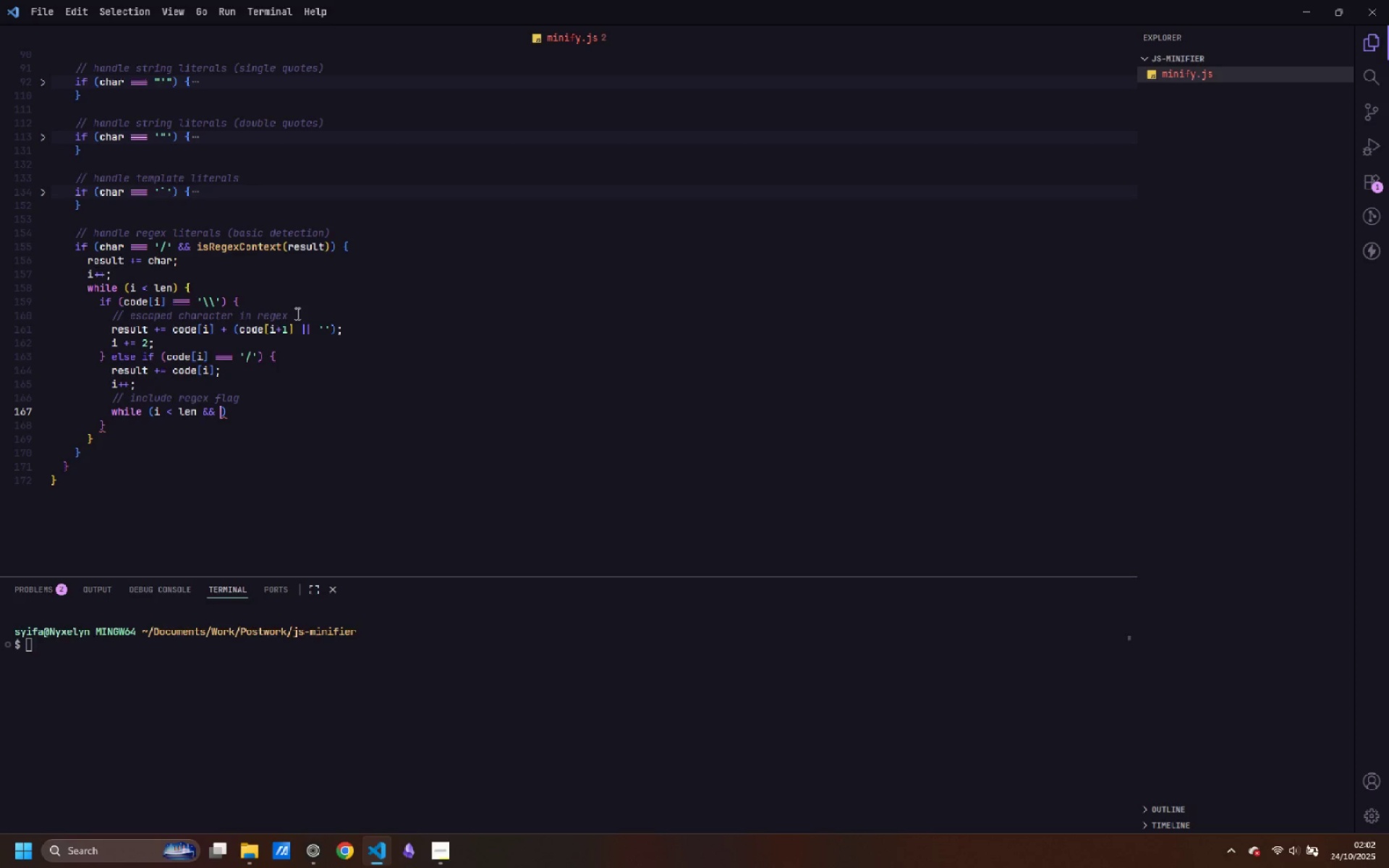 
key(Slash)
 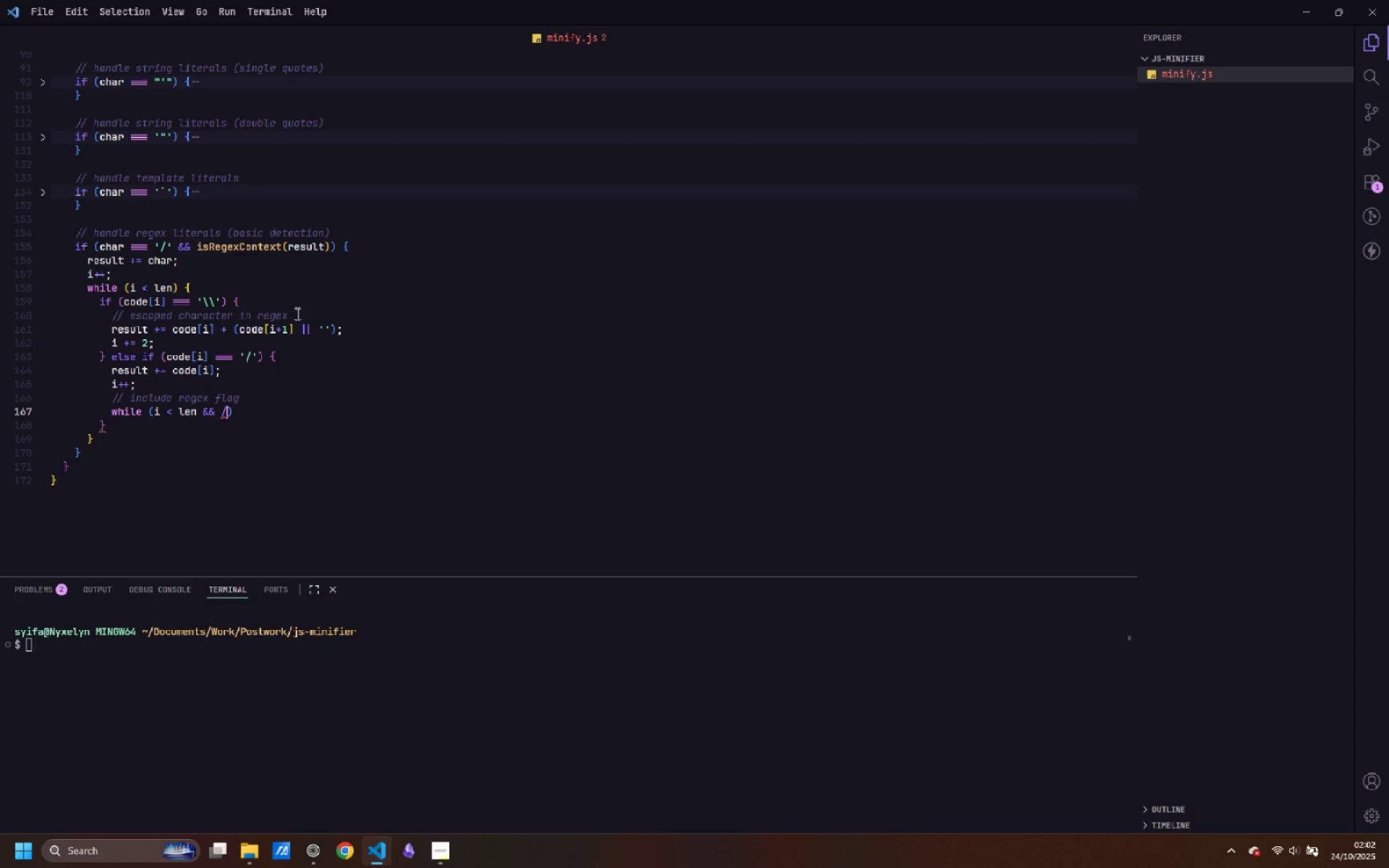 
key(BracketLeft)
 